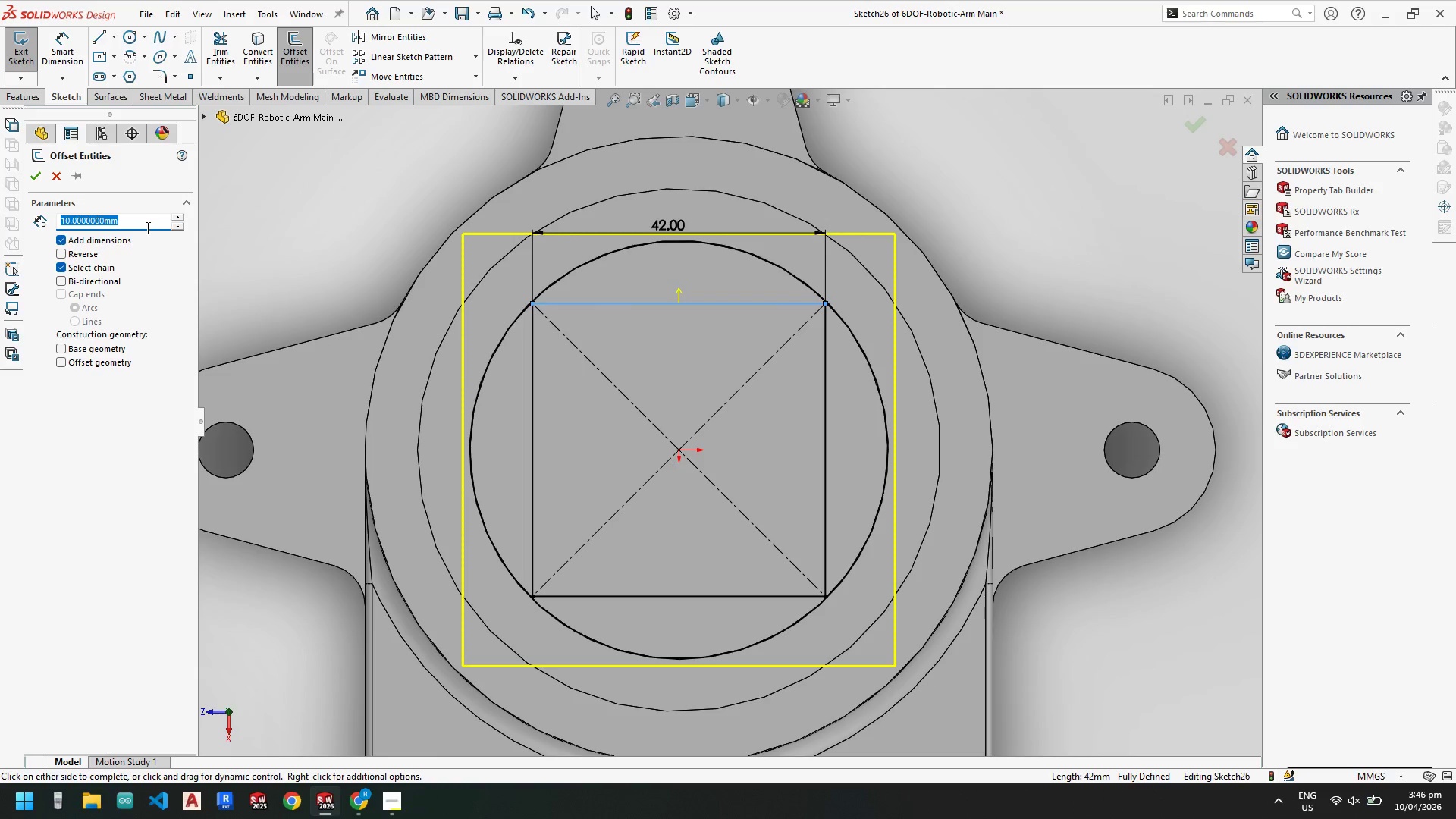 
key(Numpad3)
 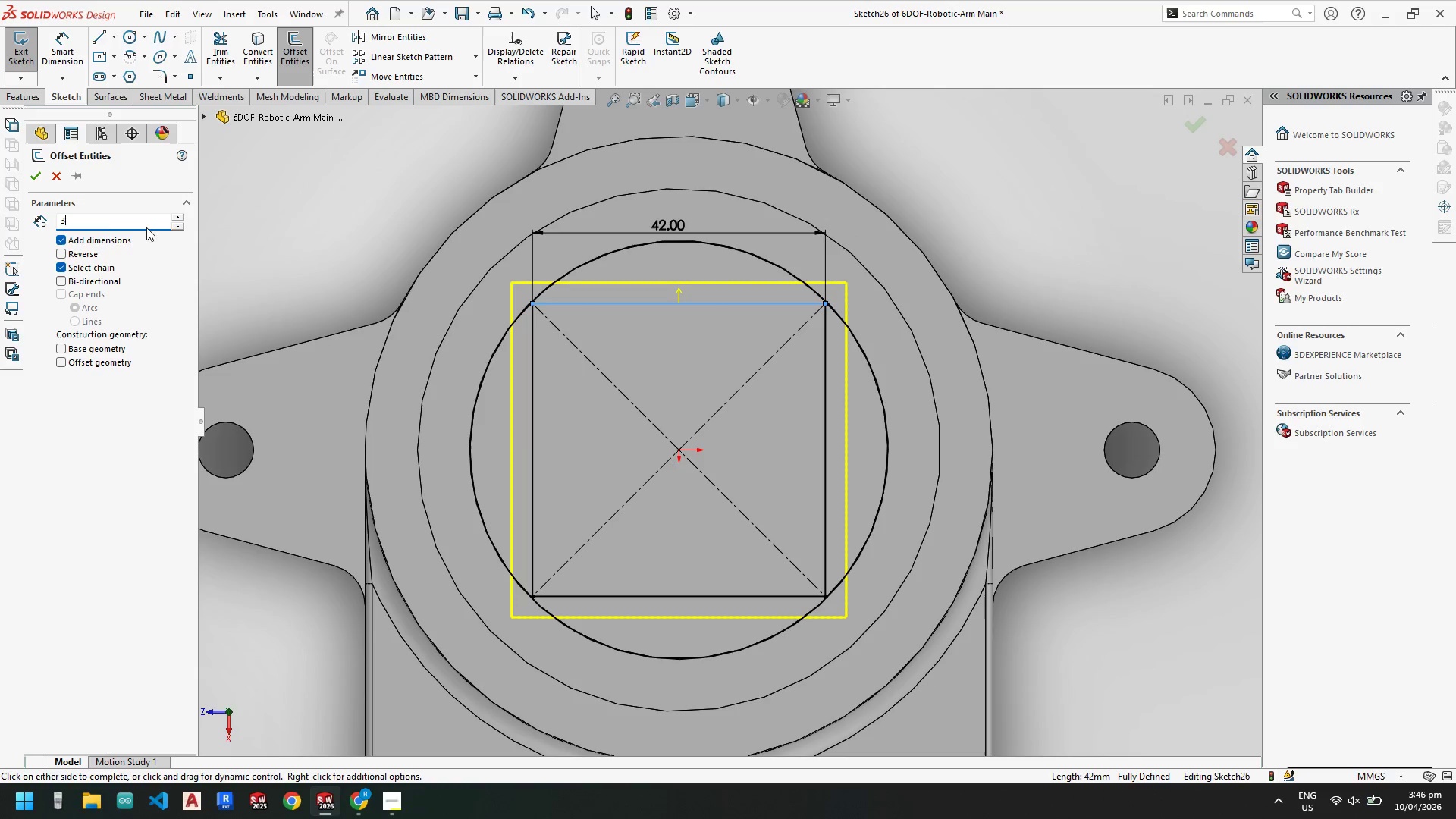 
key(NumpadEnter)
 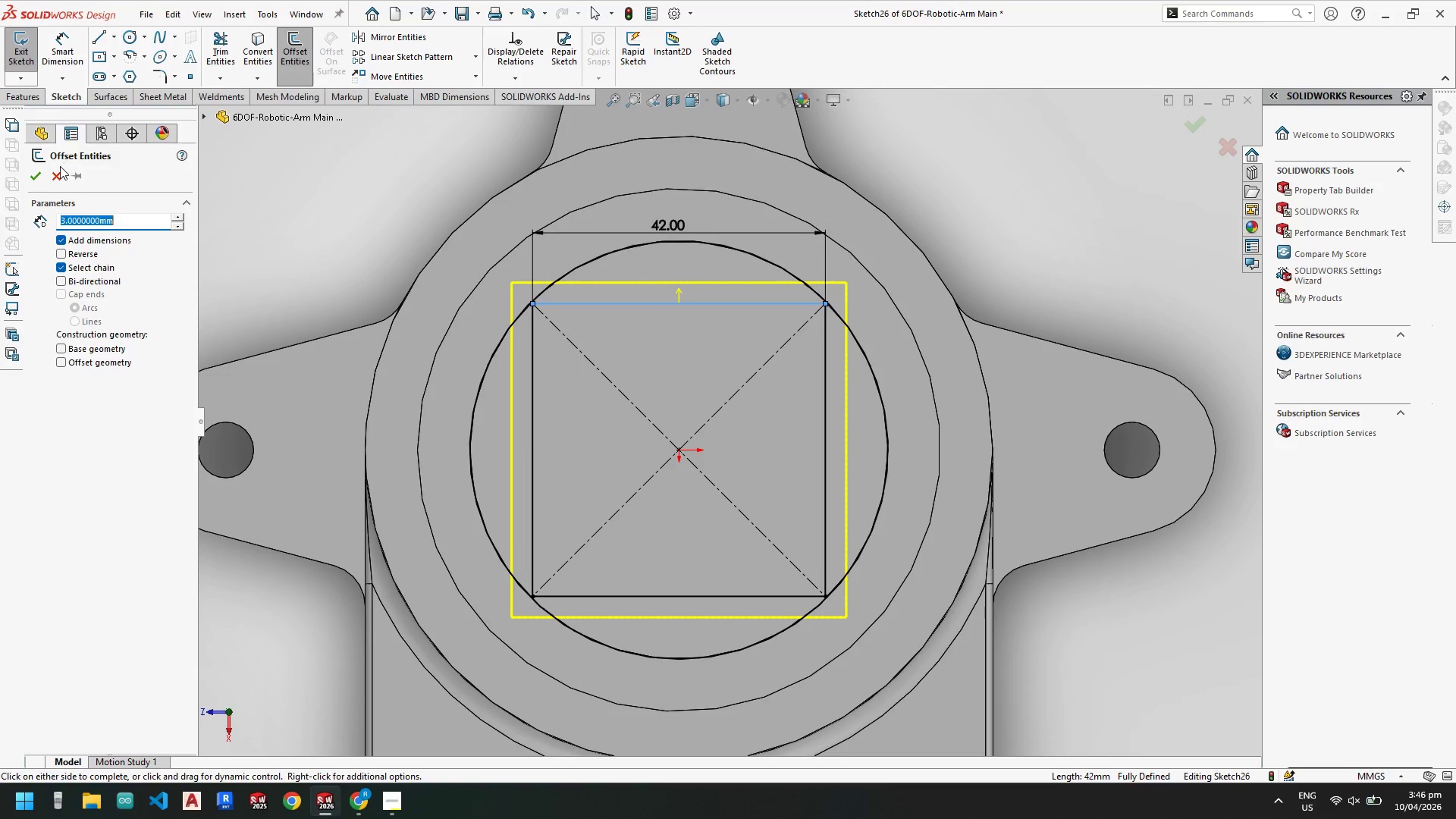 
left_click([39, 171])
 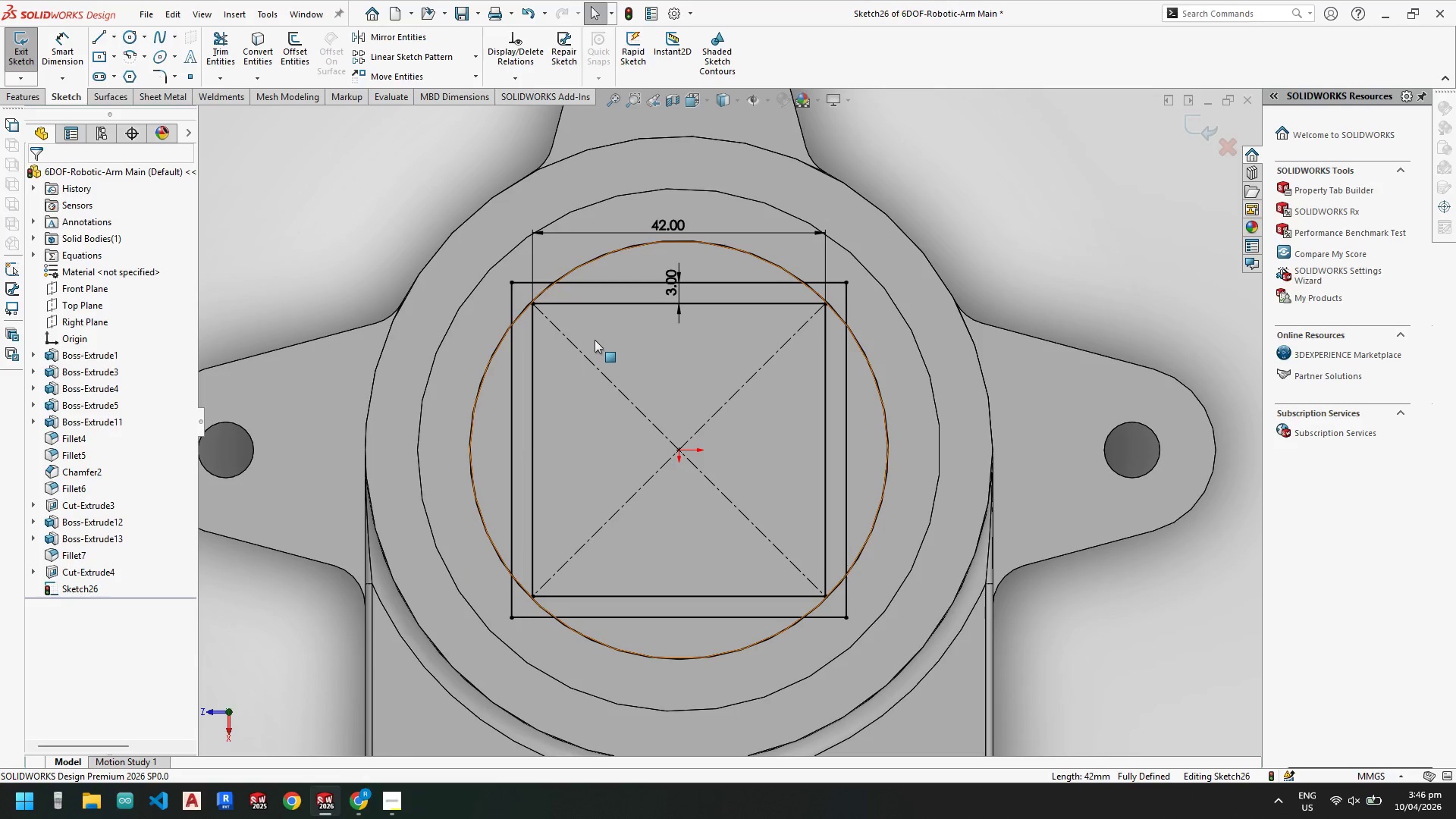 
scroll: coordinate [594, 337], scroll_direction: down, amount: 2.0
 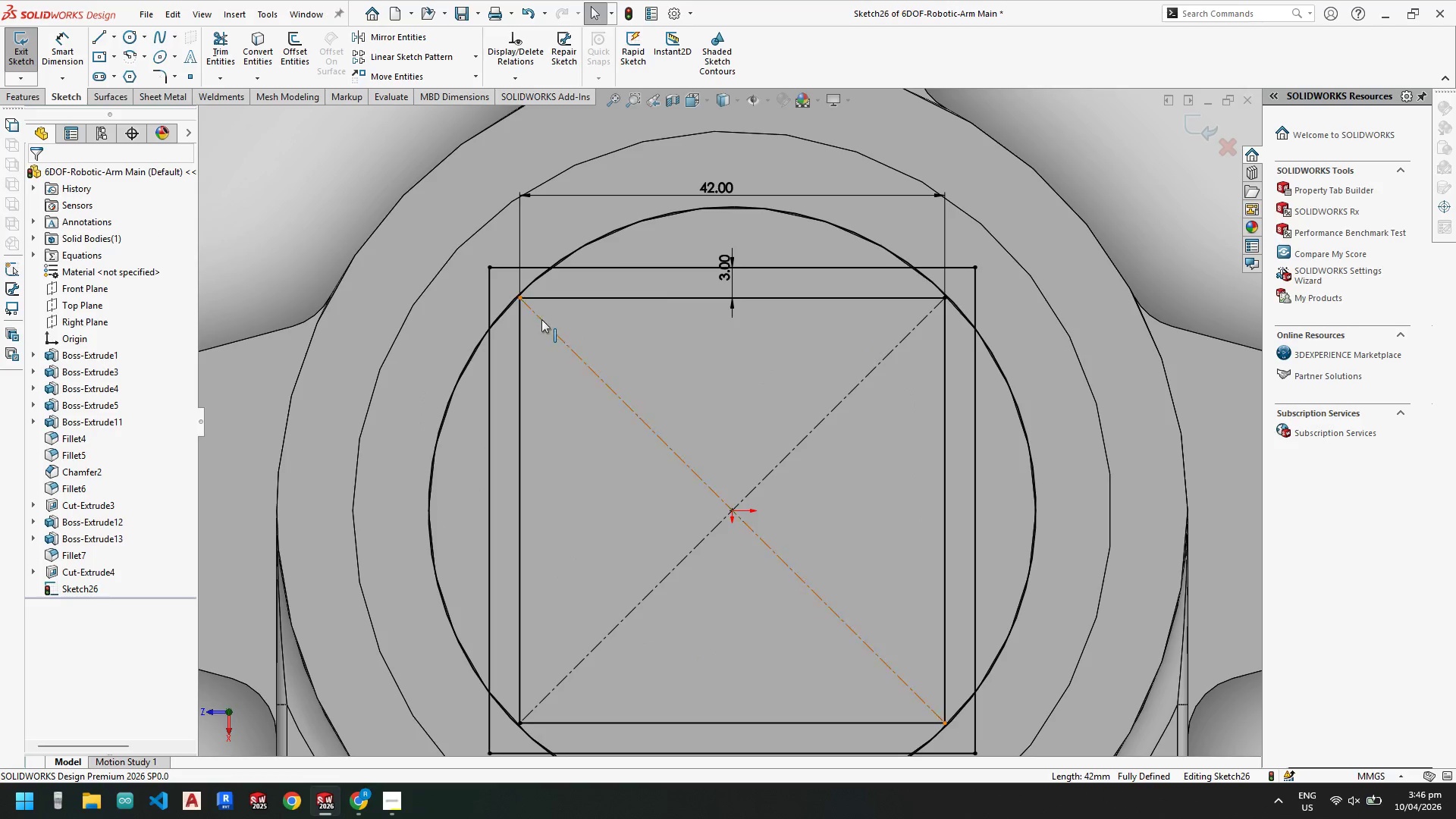 
mouse_move([535, 298])
 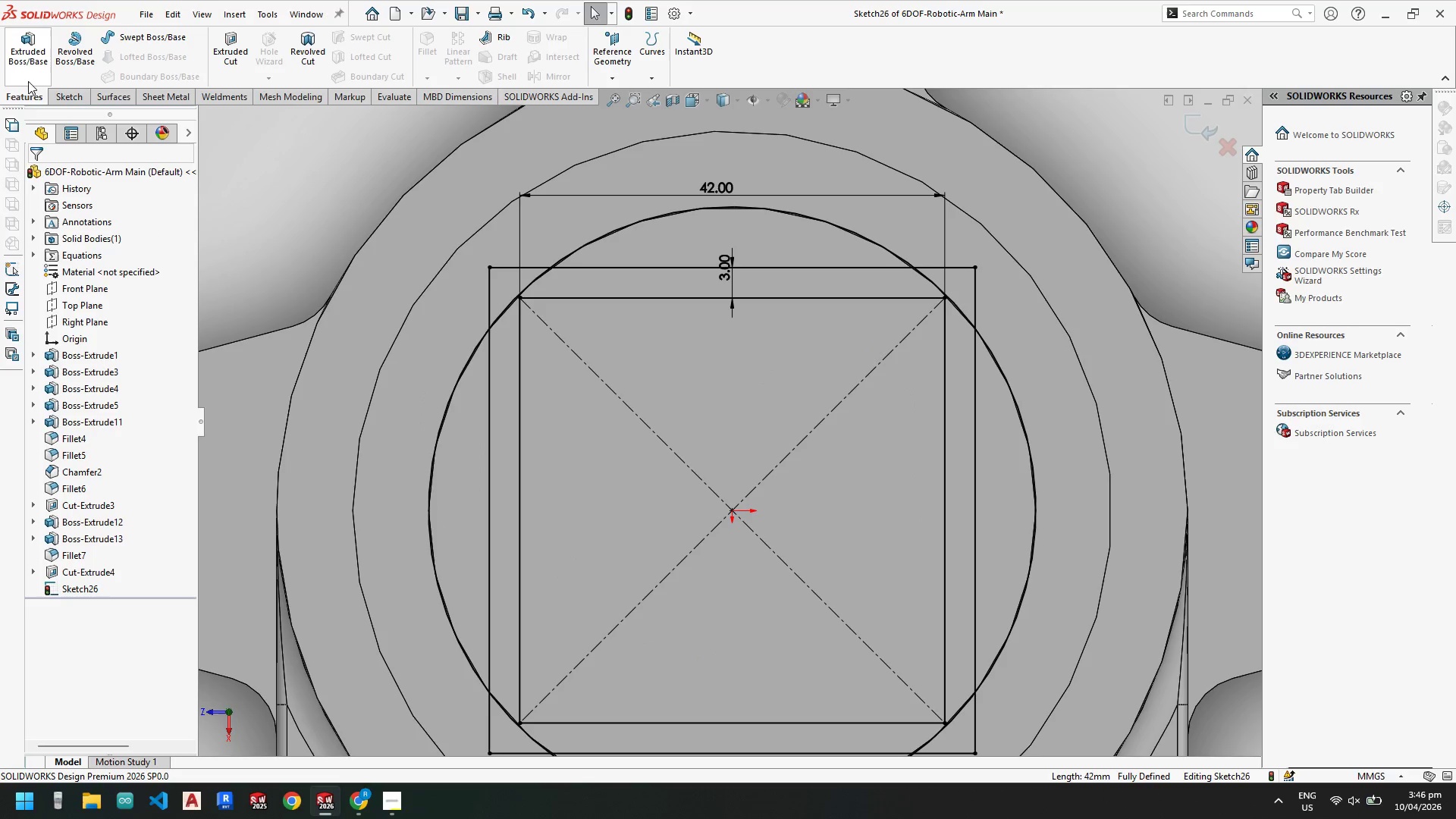 
double_click([24, 47])
 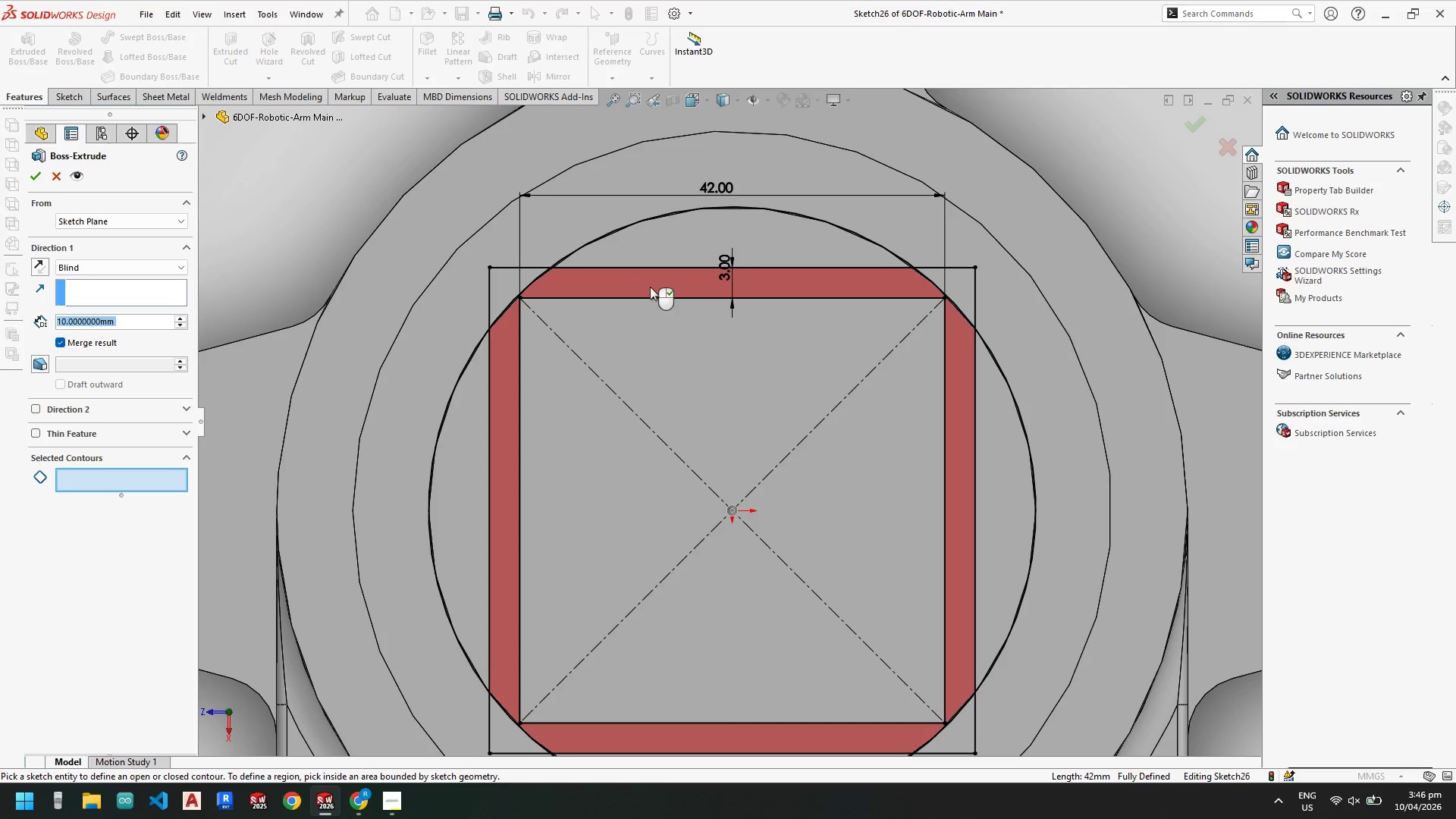 
left_click([650, 287])
 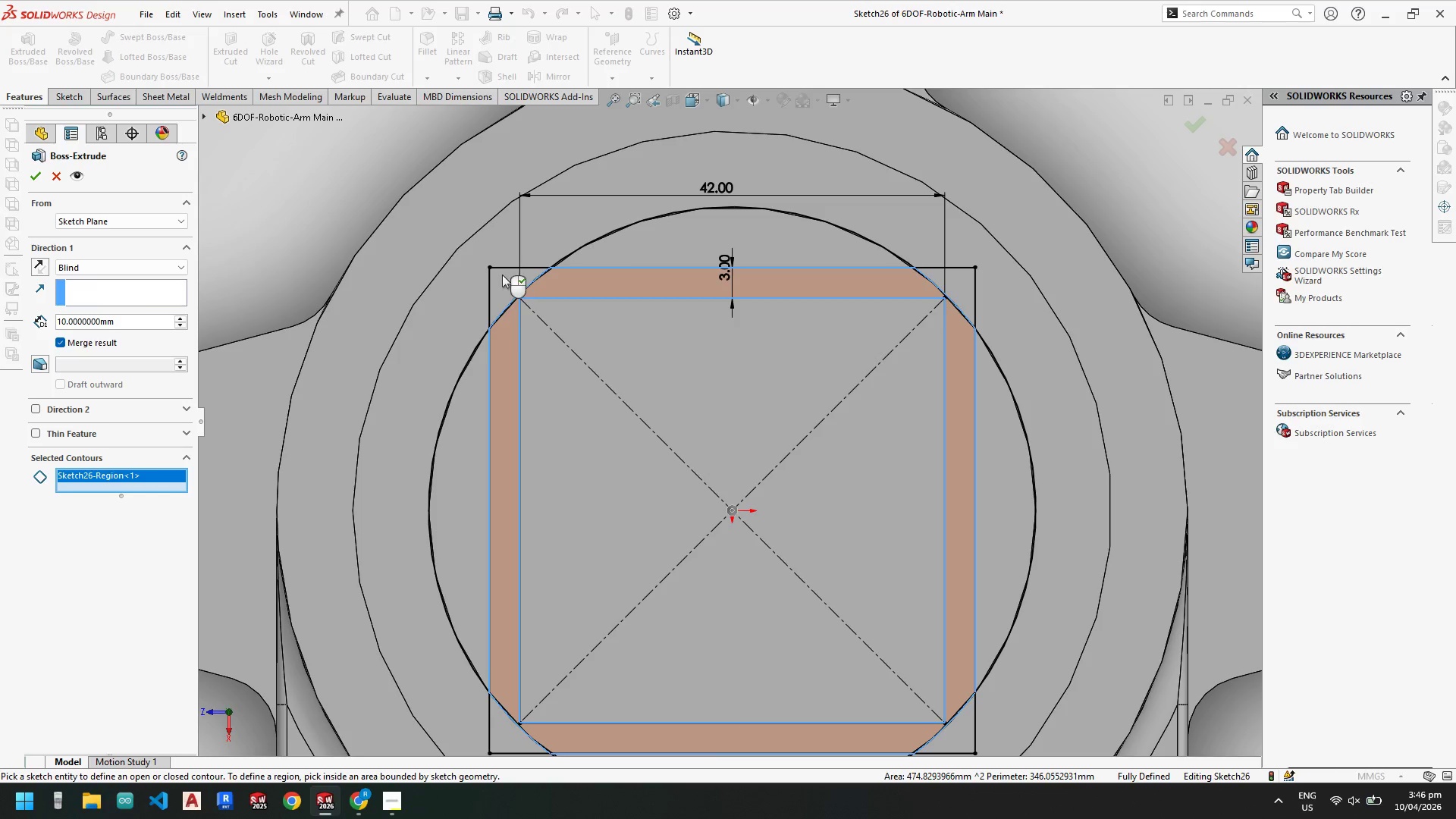 
scroll: coordinate [563, 293], scroll_direction: down, amount: 2.0
 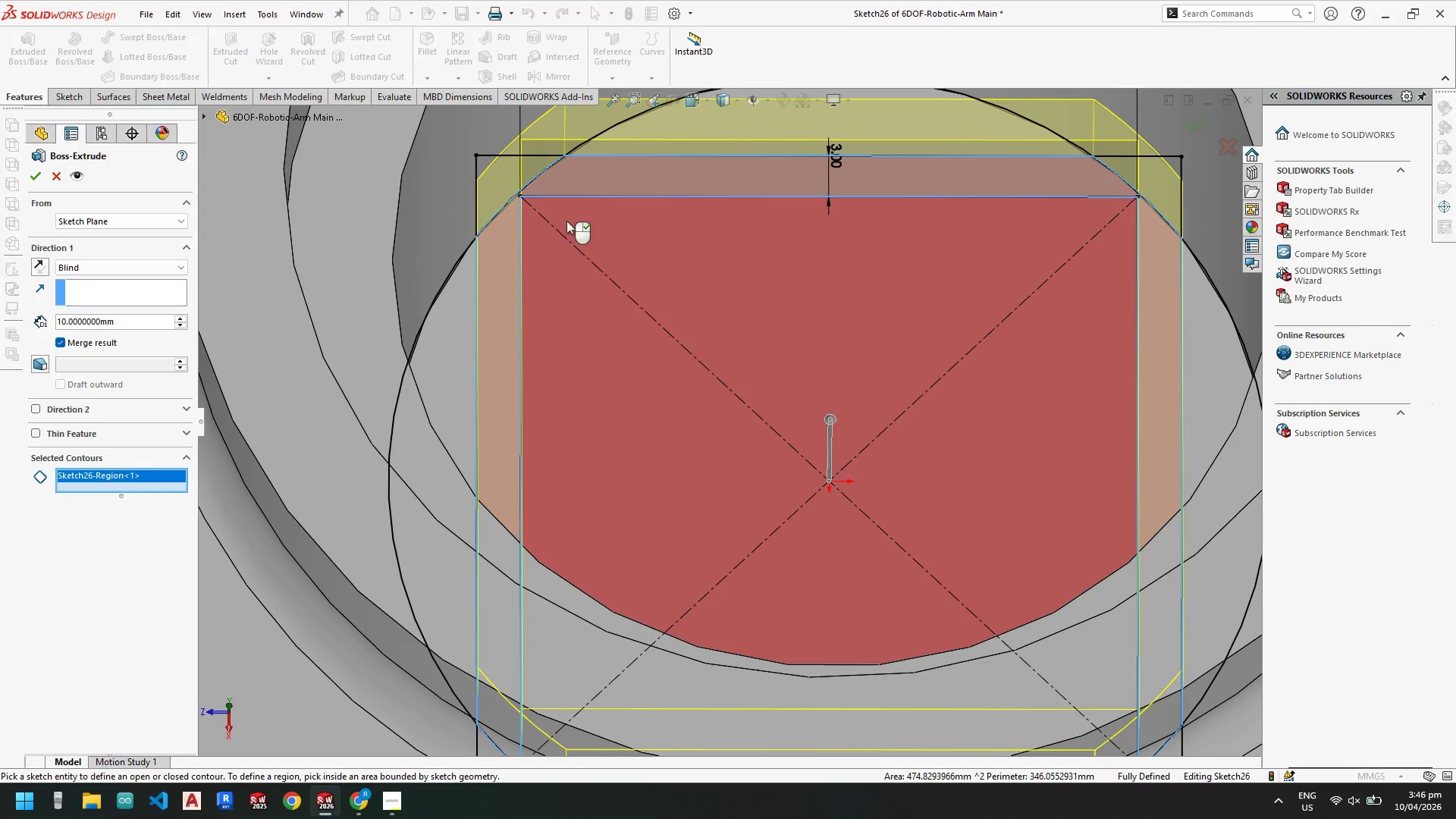 
scroll: coordinate [663, 243], scroll_direction: up, amount: 3.0
 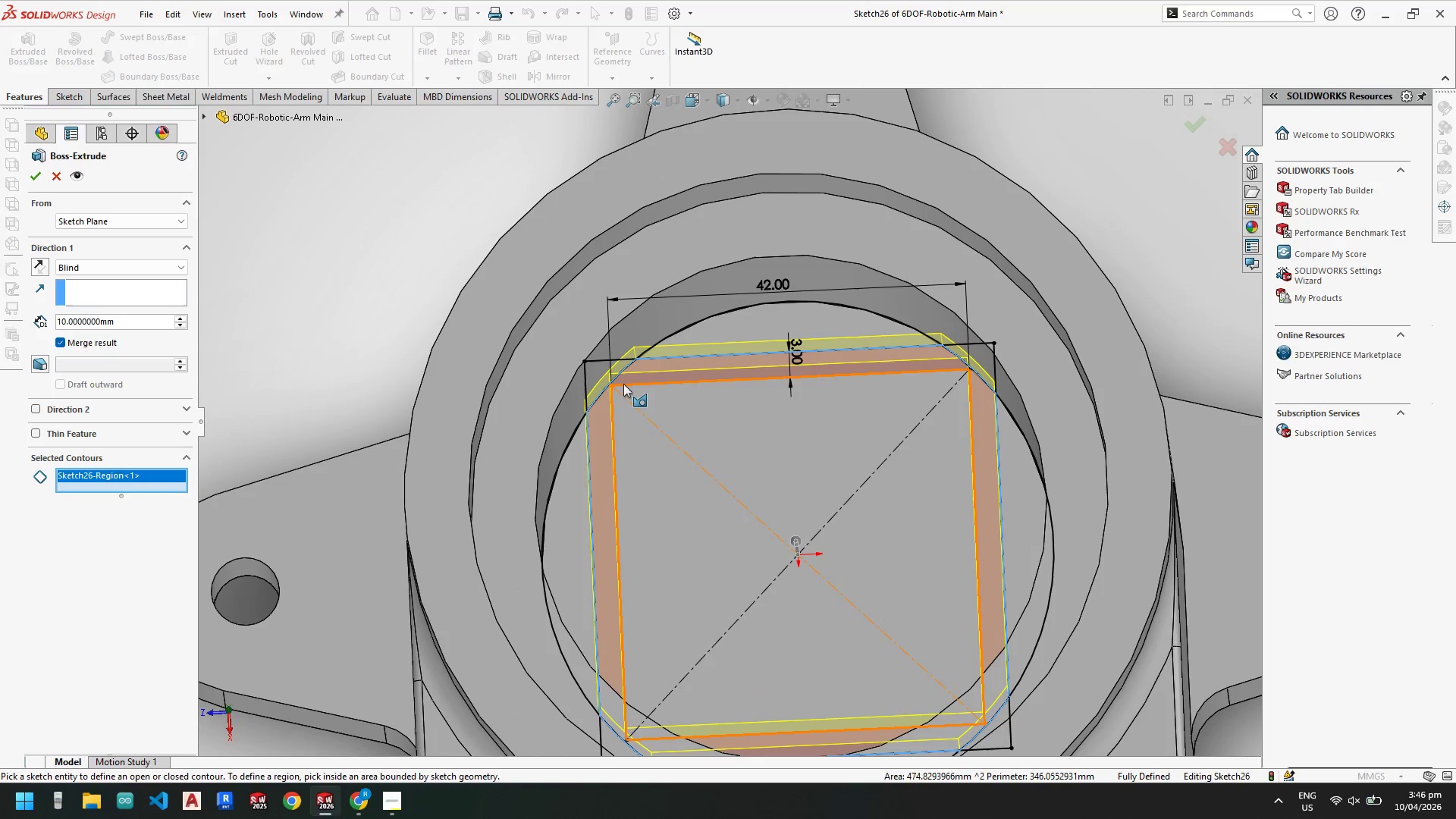 
wait(5.05)
 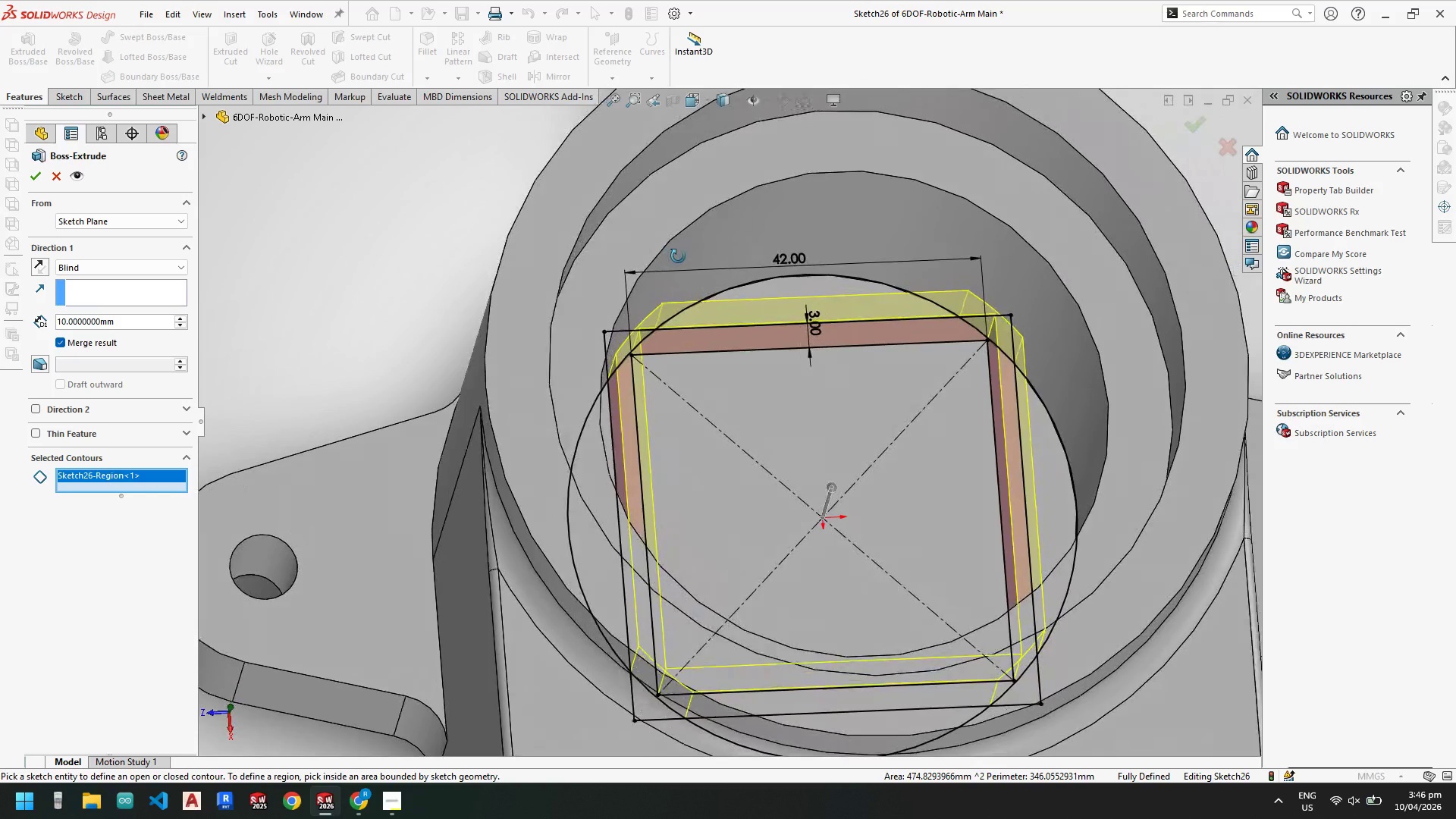 
key(Escape)
 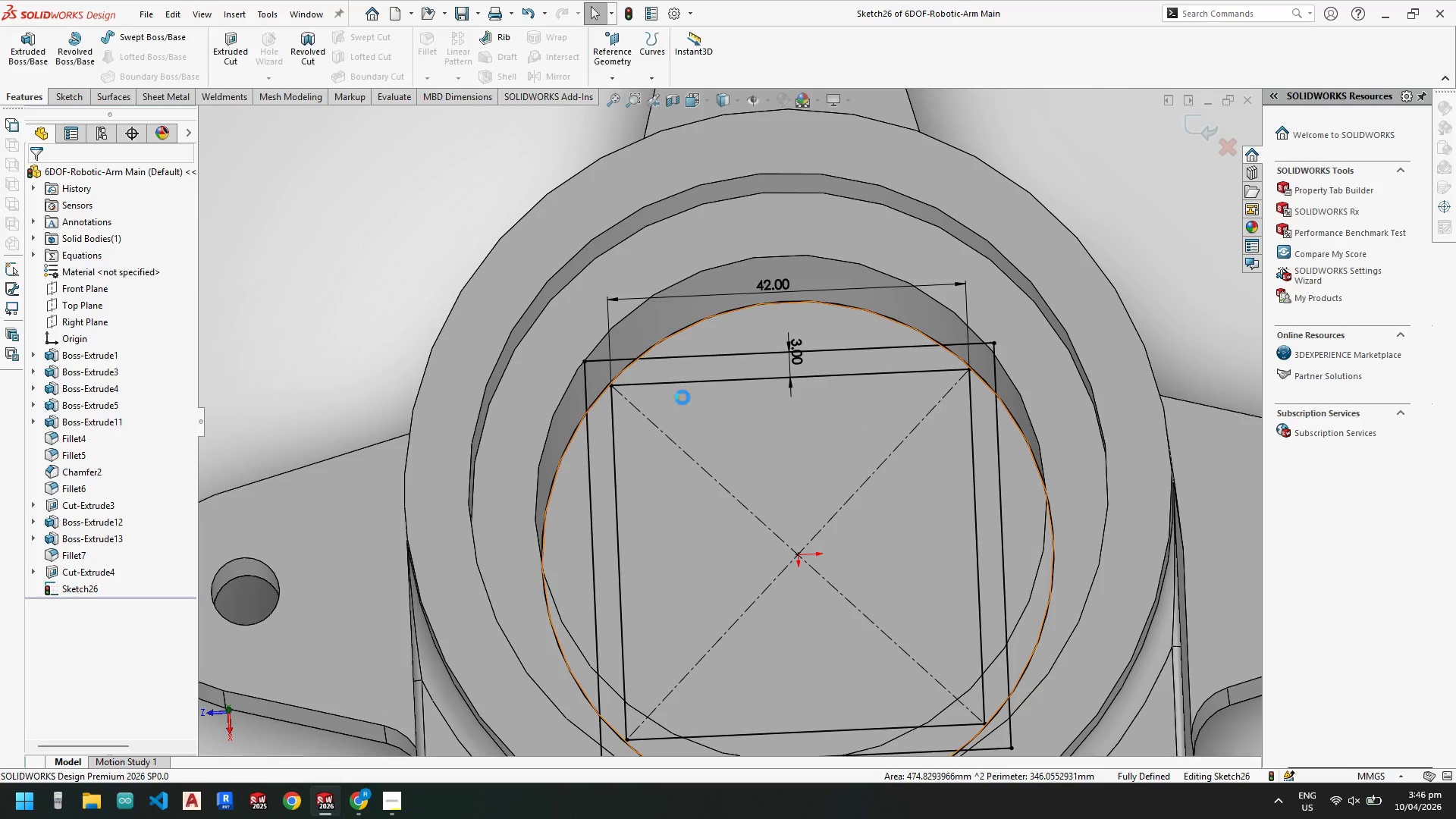 
key(Escape)
 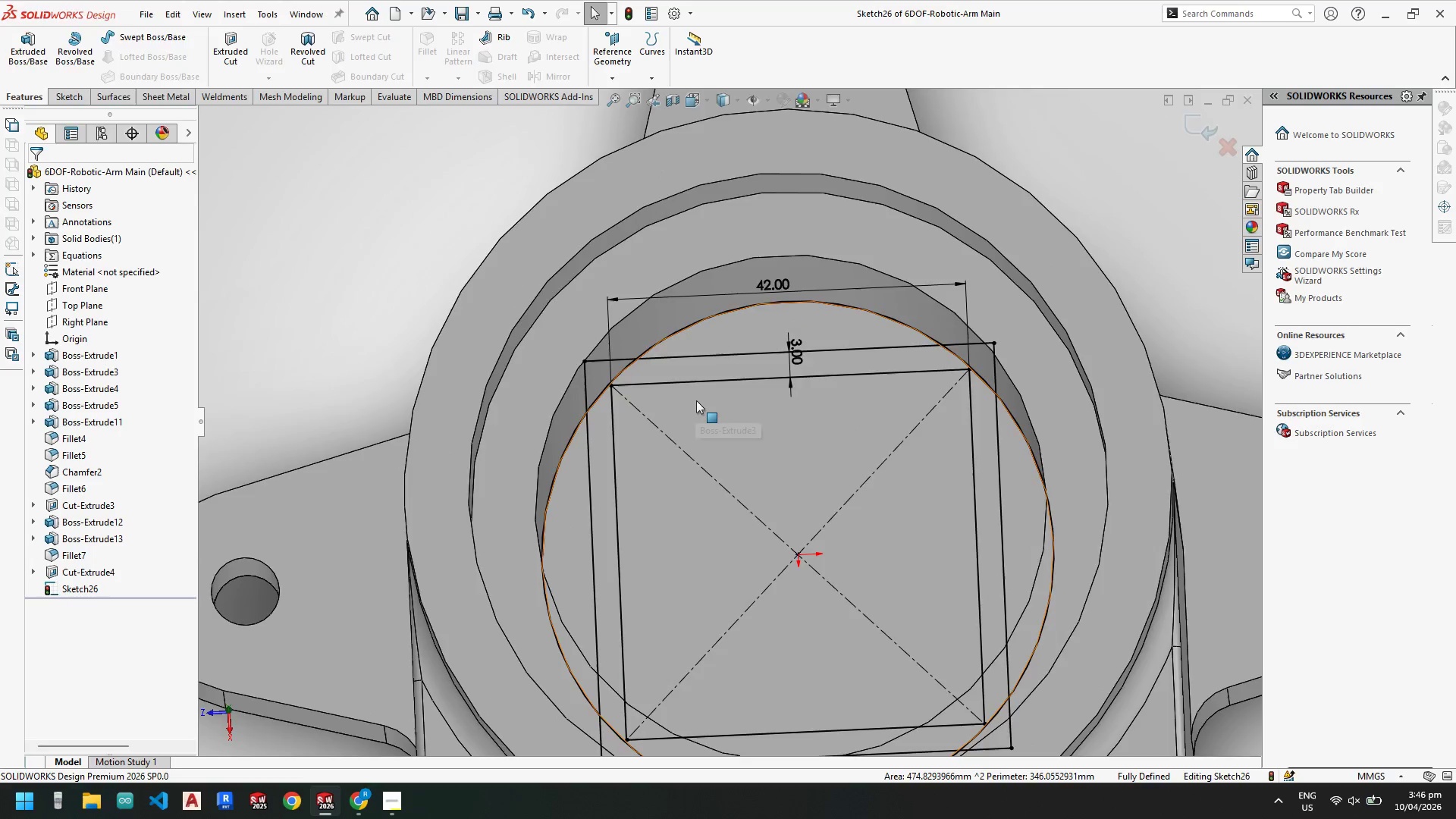 
key(Space)
 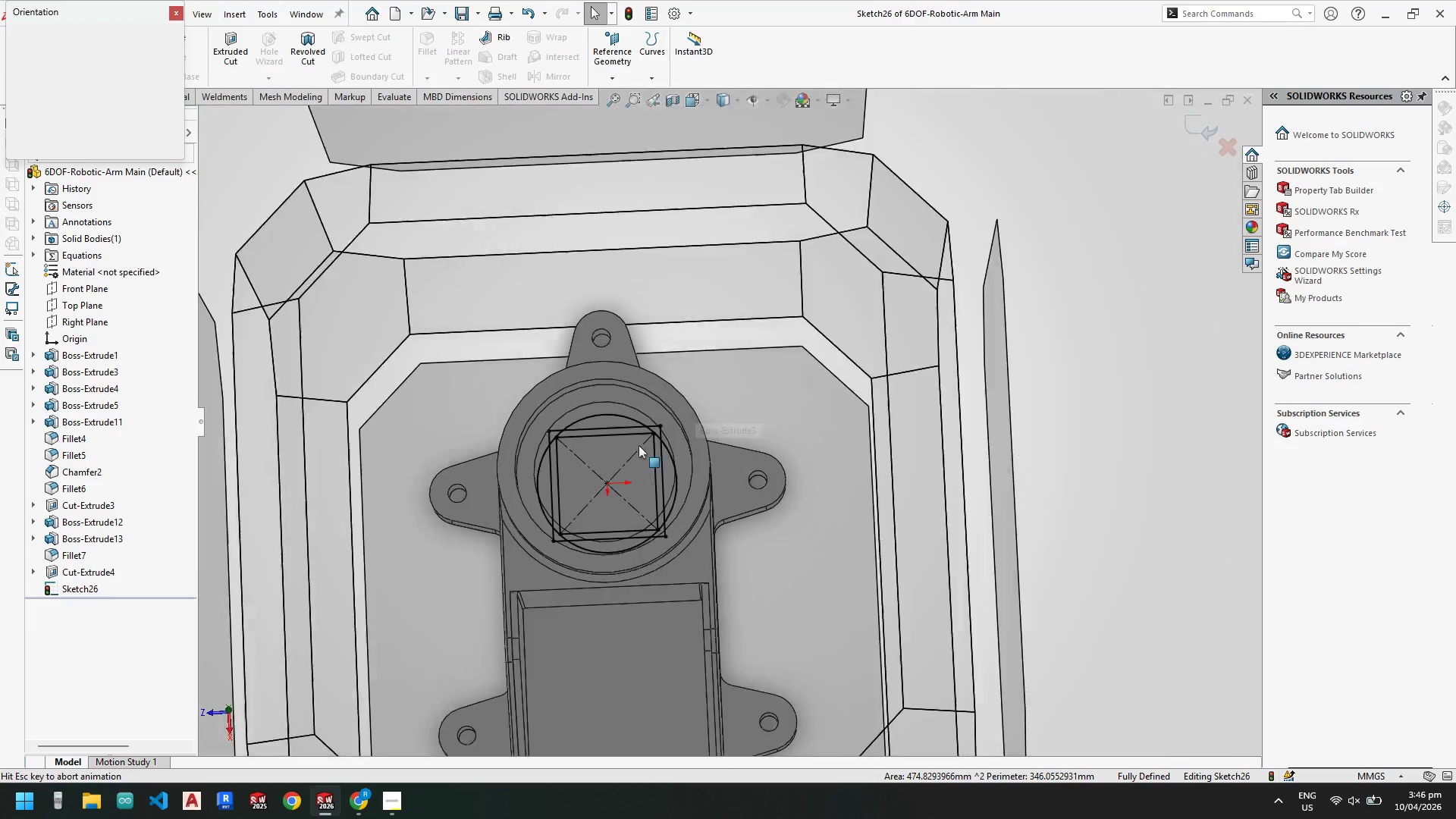 
left_click([632, 453])
 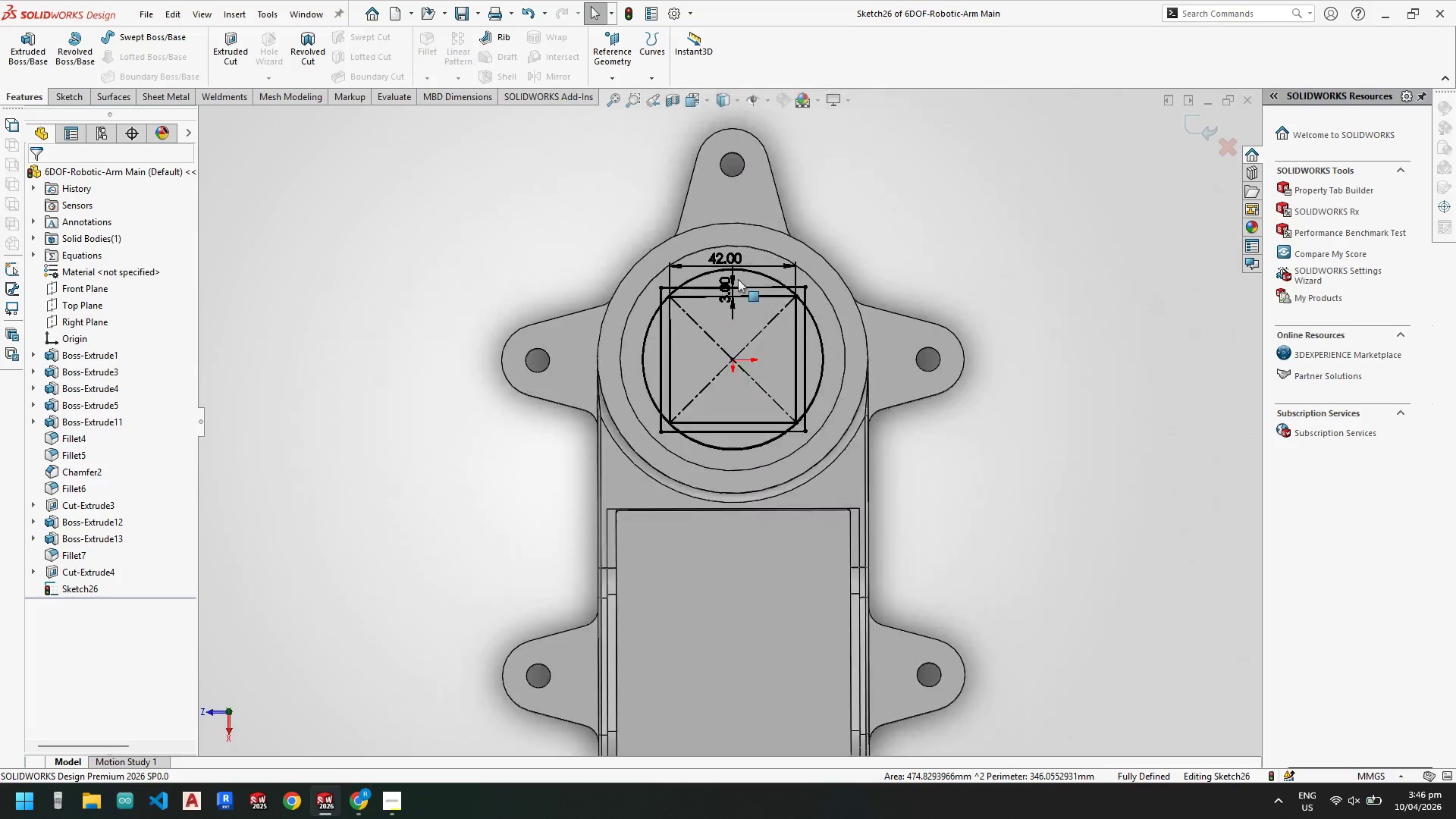 
scroll: coordinate [634, 325], scroll_direction: down, amount: 9.0
 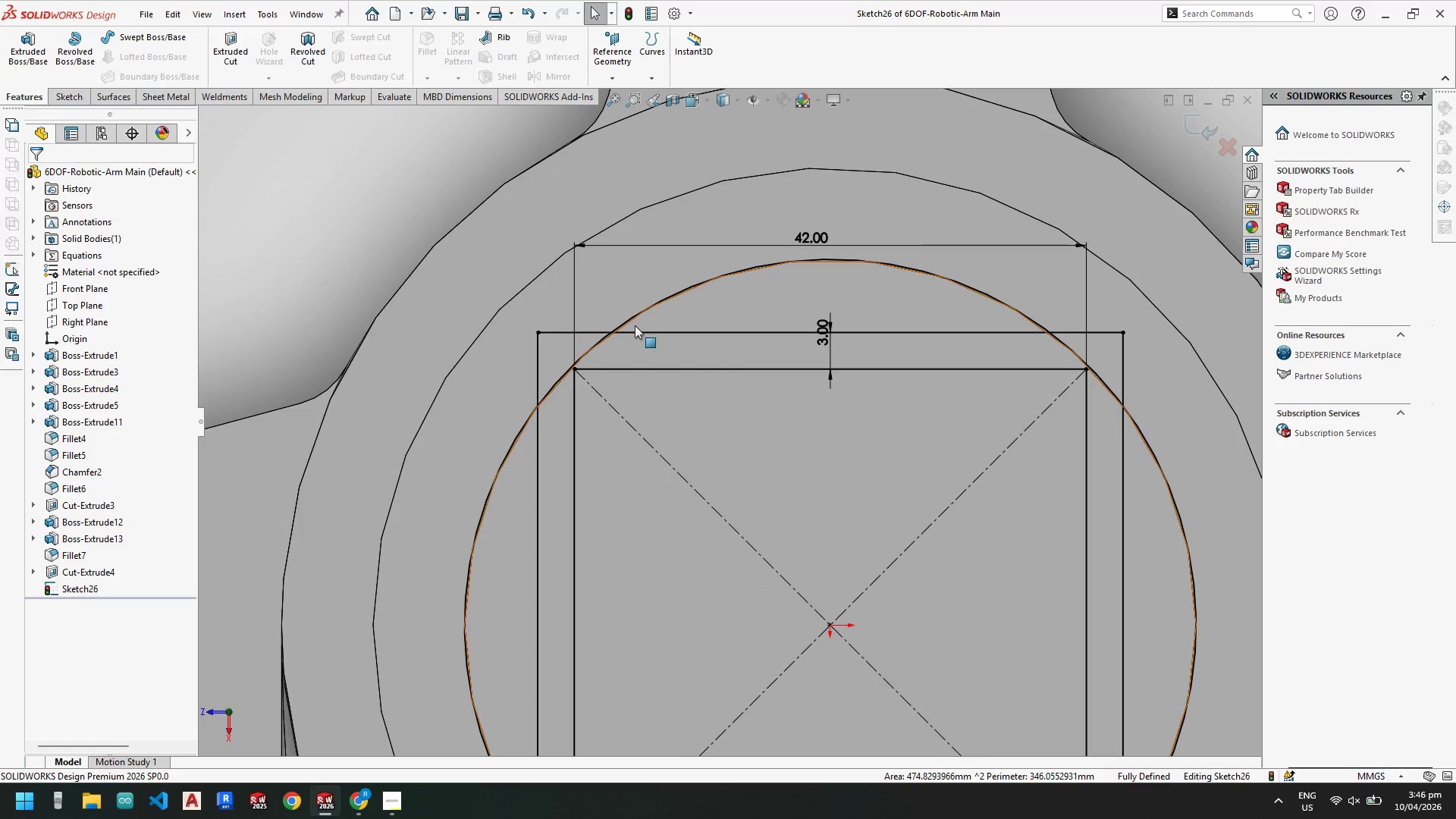 
scroll: coordinate [642, 330], scroll_direction: up, amount: 4.0
 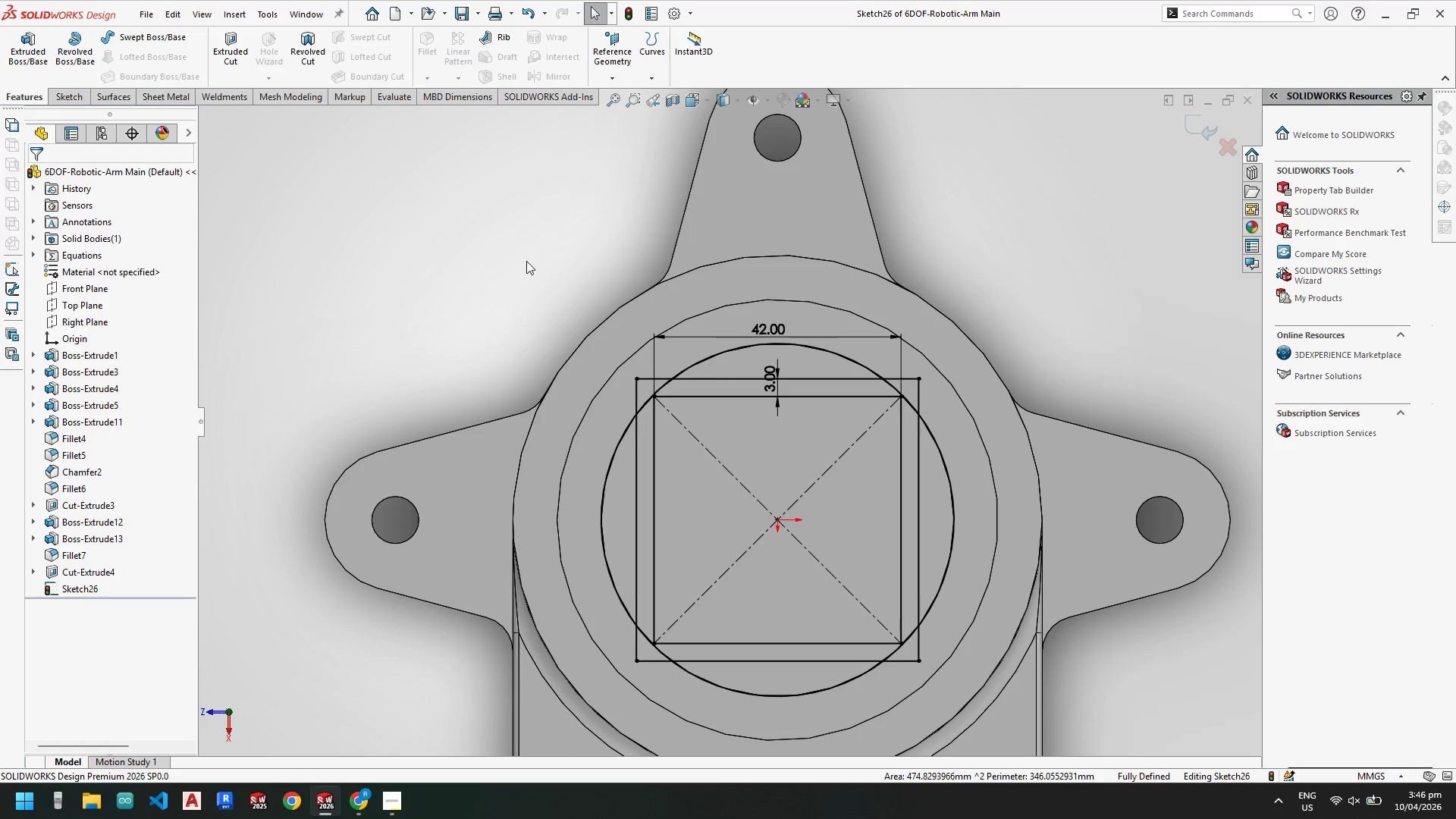 
left_click_drag(start_coordinate=[529, 264], to_coordinate=[528, 310])
 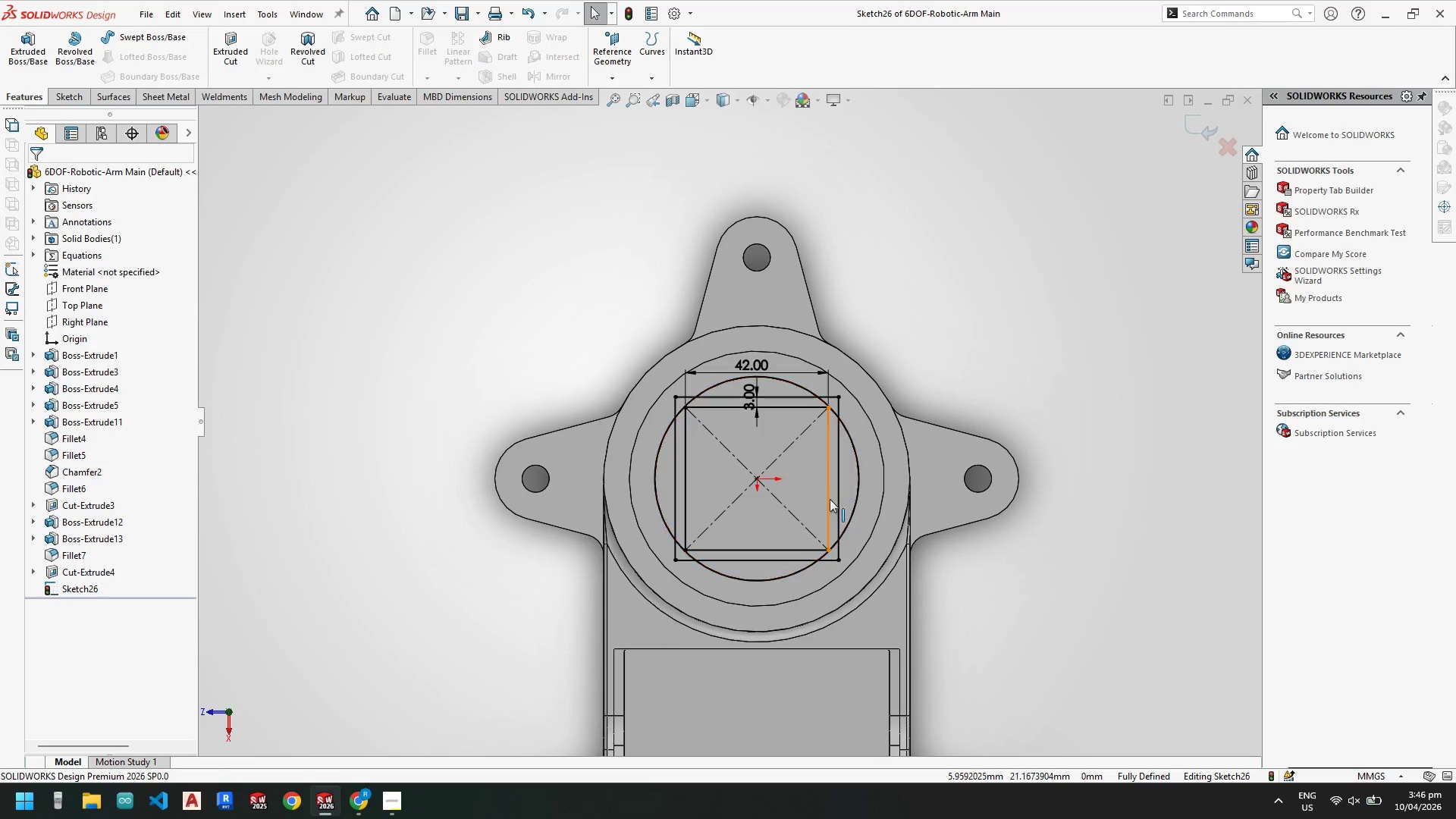 
scroll: coordinate [541, 270], scroll_direction: up, amount: 3.0
 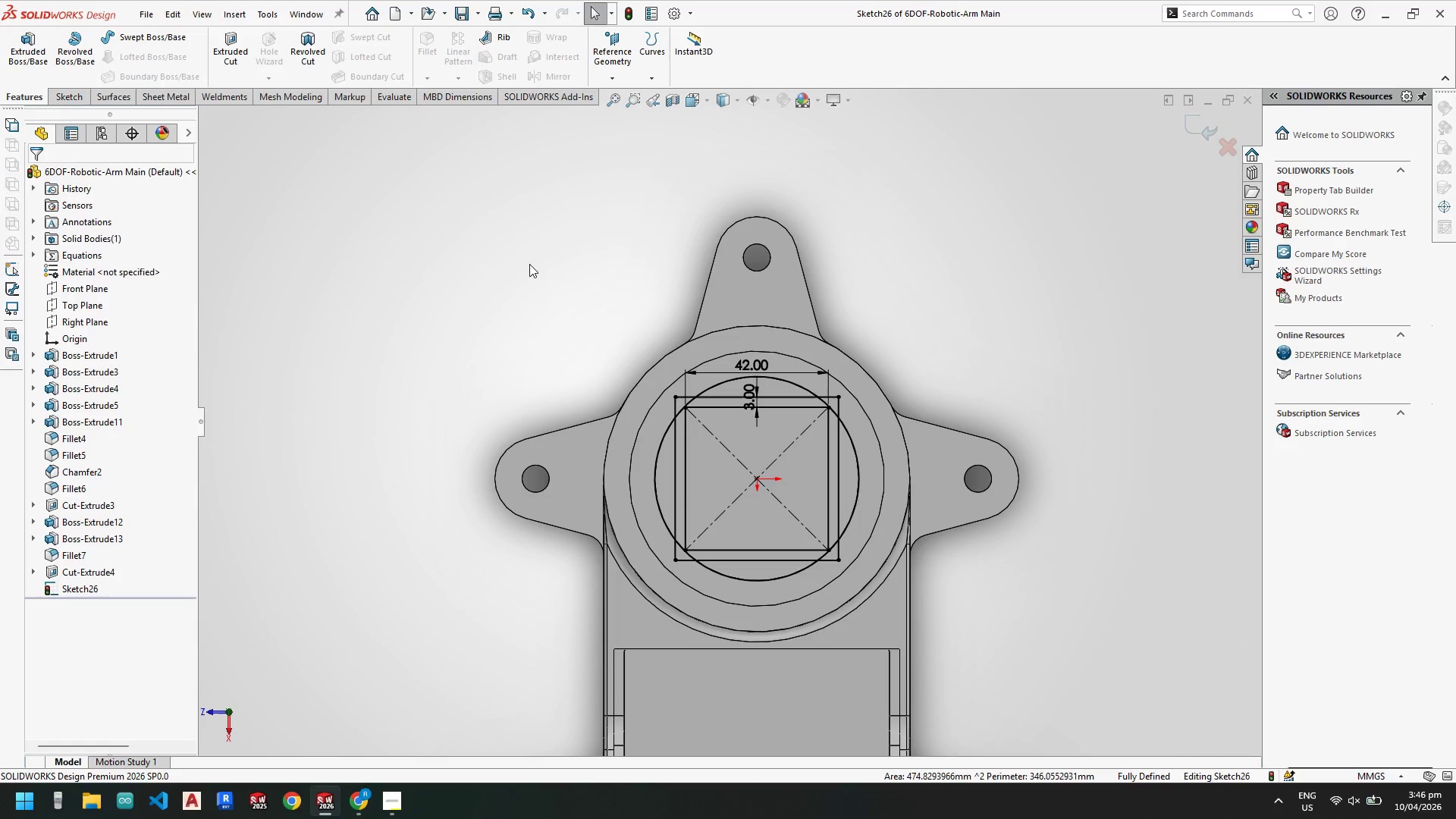 
scroll: coordinate [830, 500], scroll_direction: down, amount: 1.0
 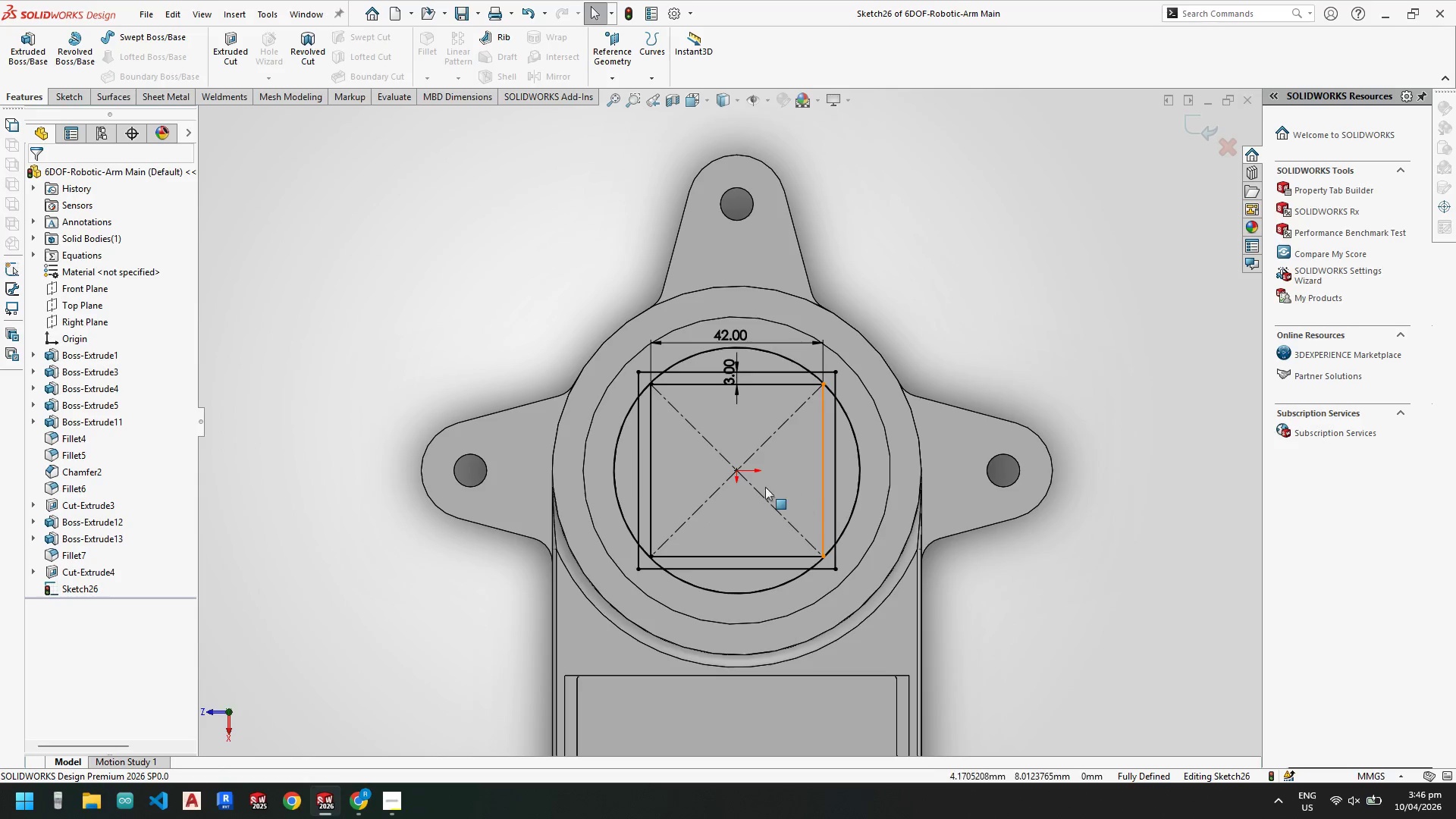 
key(Escape)
 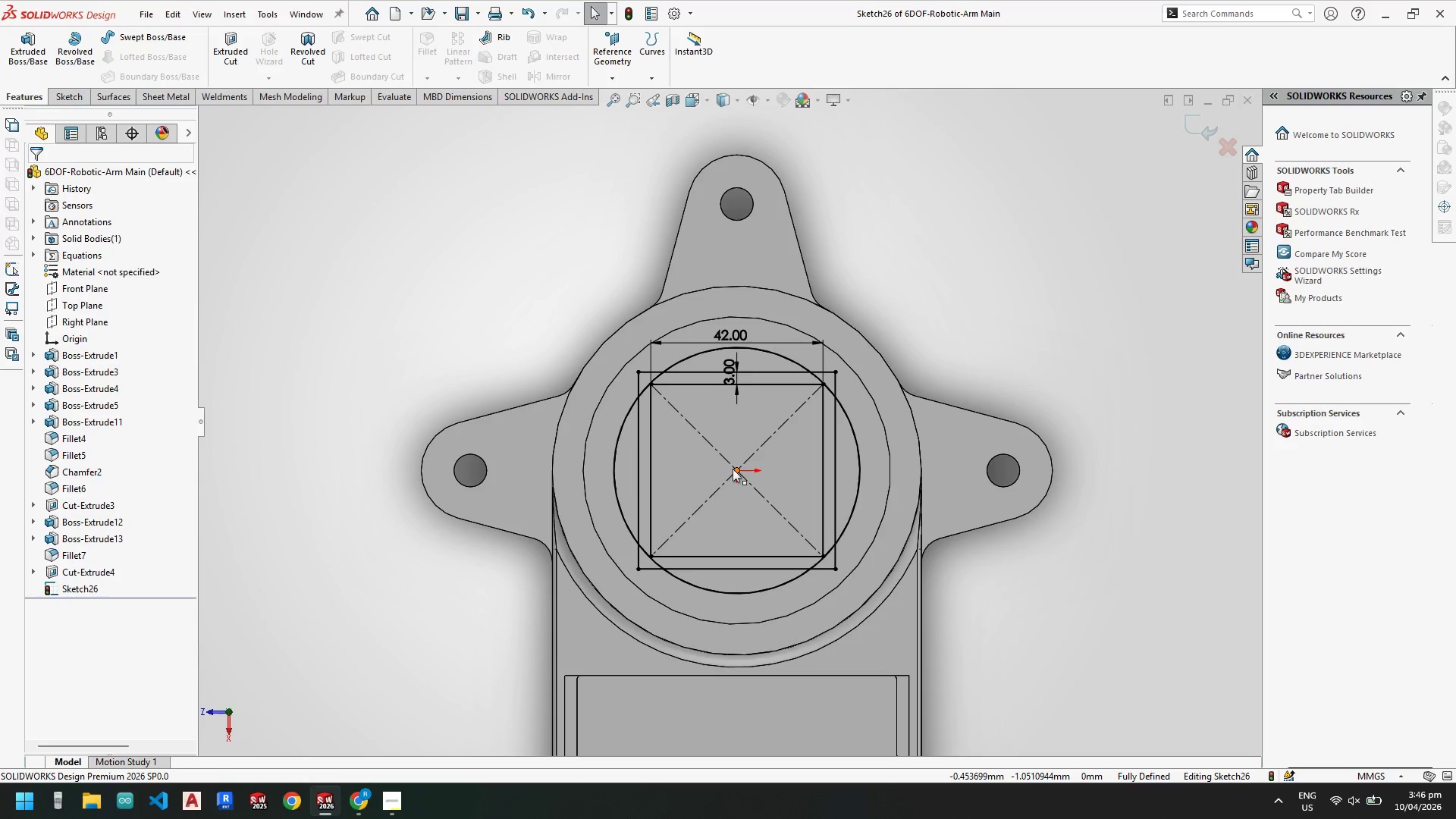 
key(Escape)
 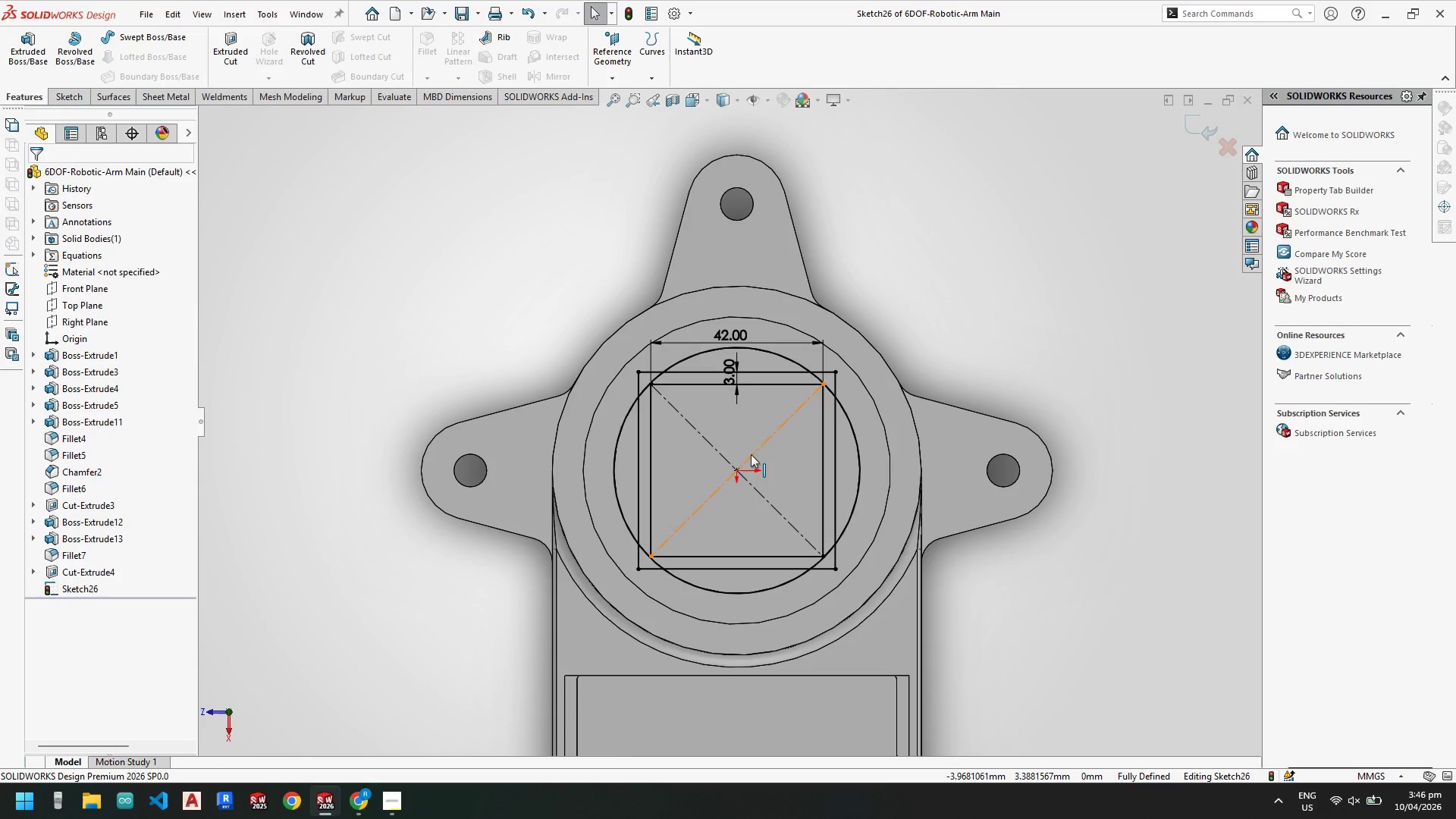 
scroll: coordinate [751, 454], scroll_direction: down, amount: 1.0
 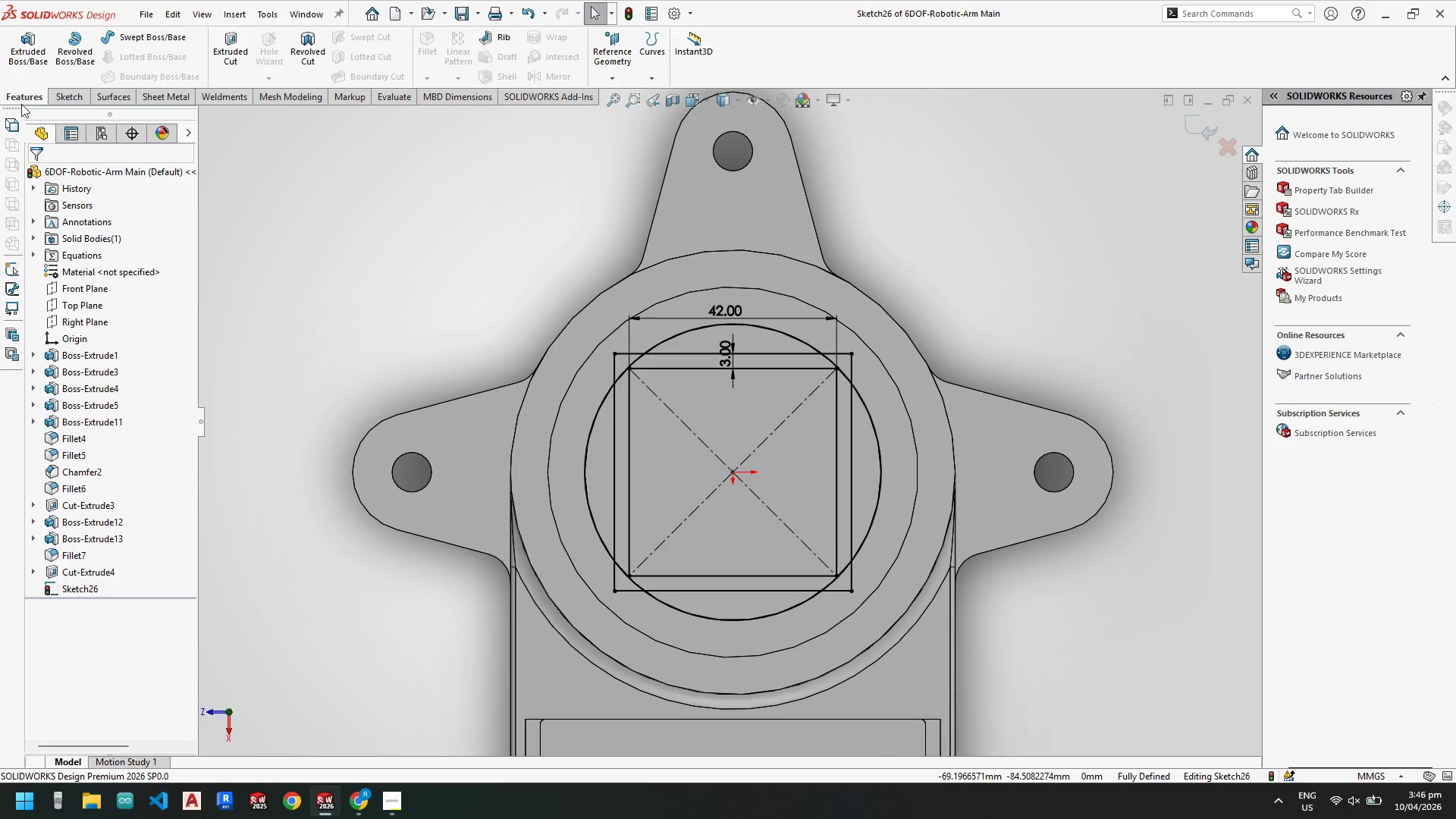 
left_click([24, 55])
 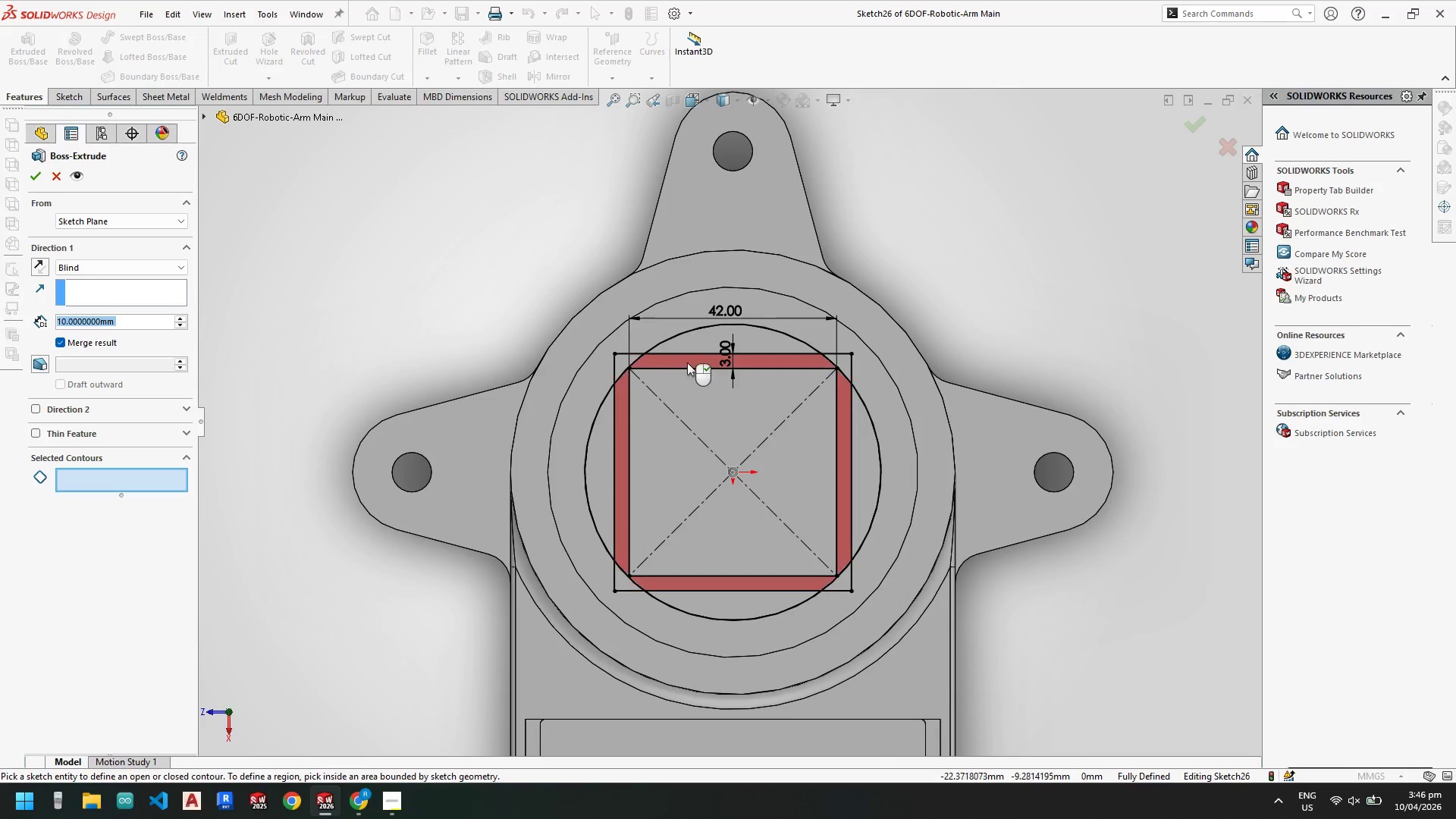 
left_click([686, 362])
 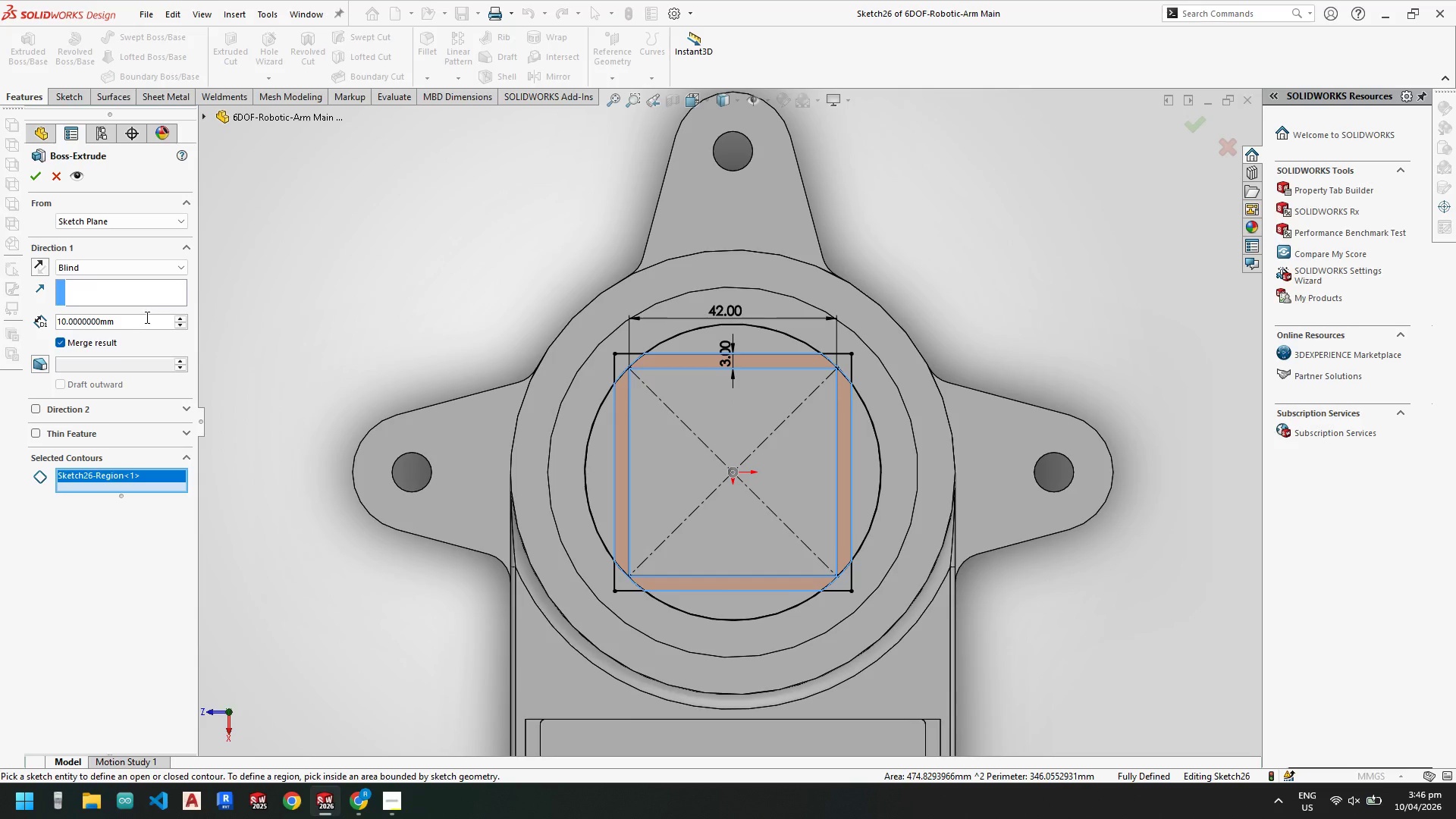 
left_click_drag(start_coordinate=[146, 316], to_coordinate=[0, 315])
 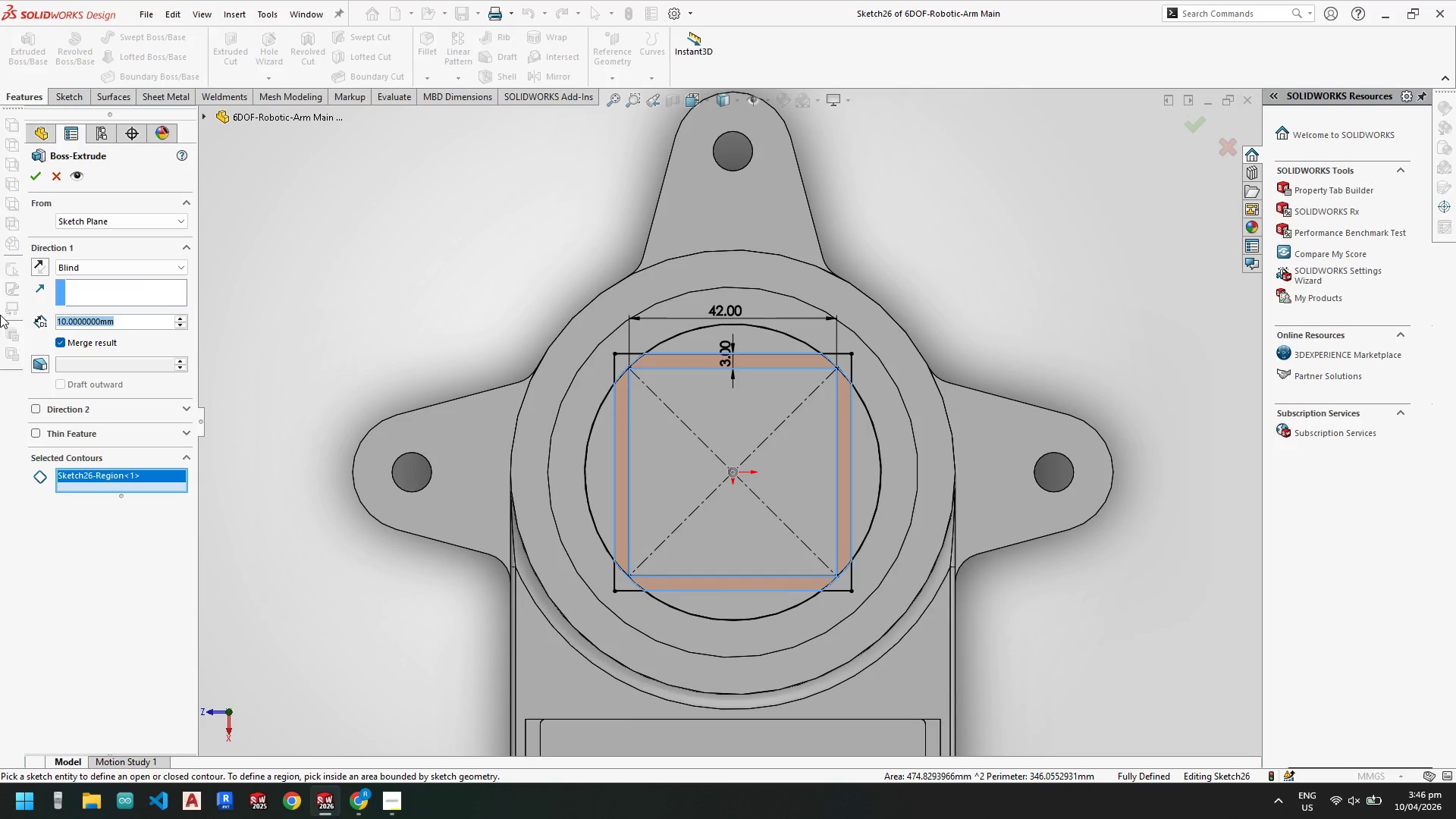 
key(Numpad5)
 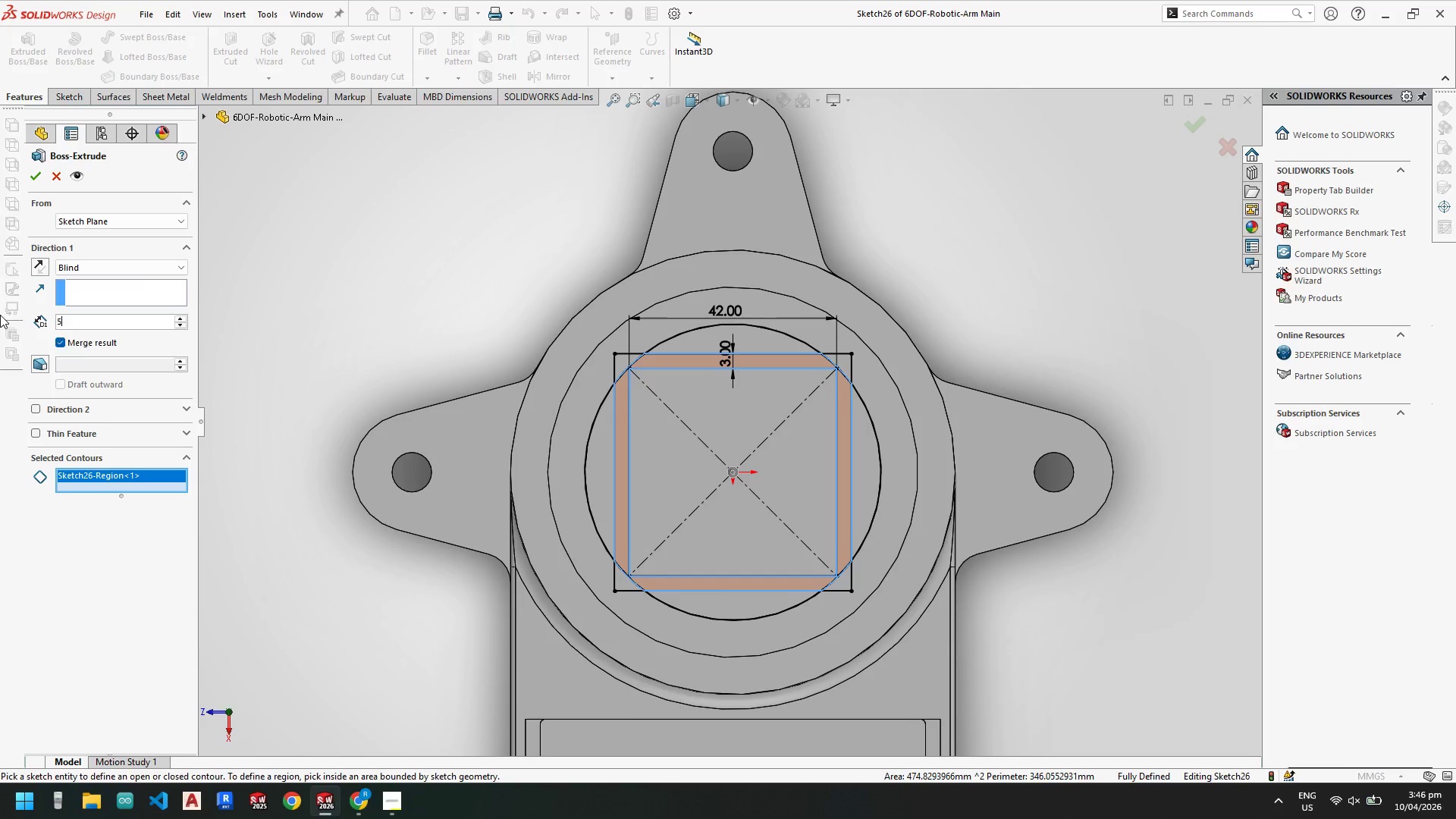 
key(NumpadEnter)
 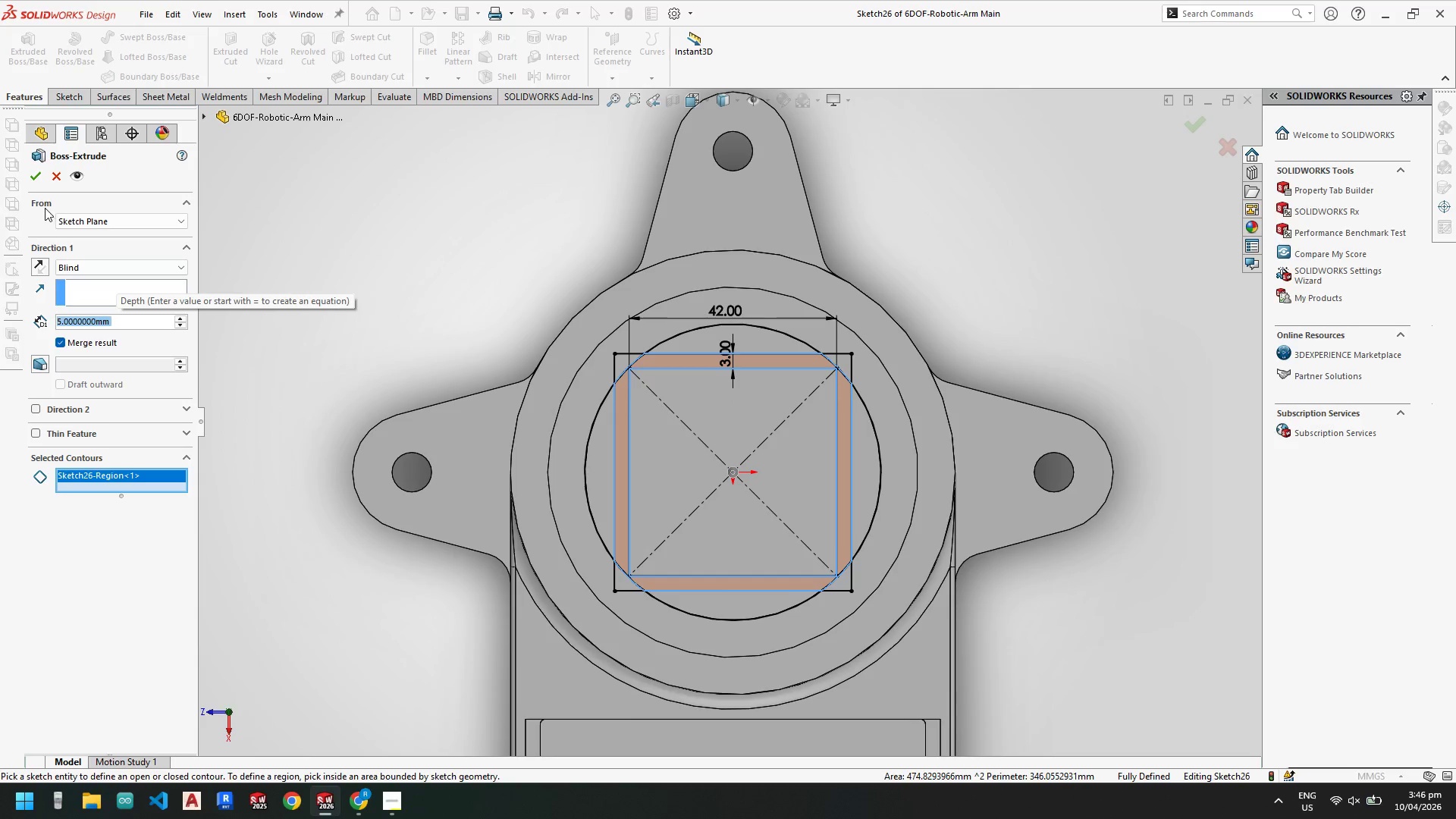 
left_click([38, 175])
 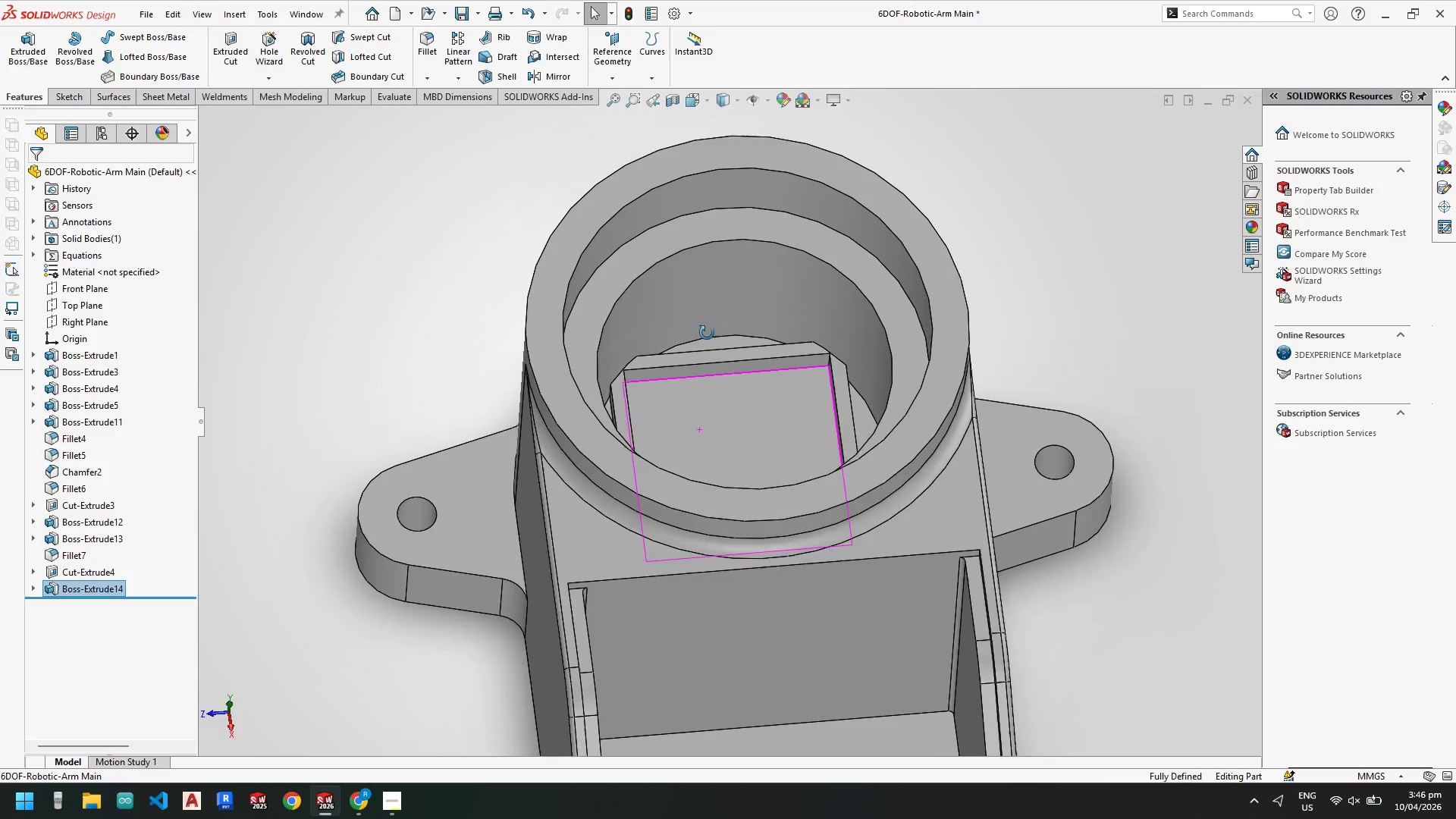 
scroll: coordinate [654, 376], scroll_direction: down, amount: 4.0
 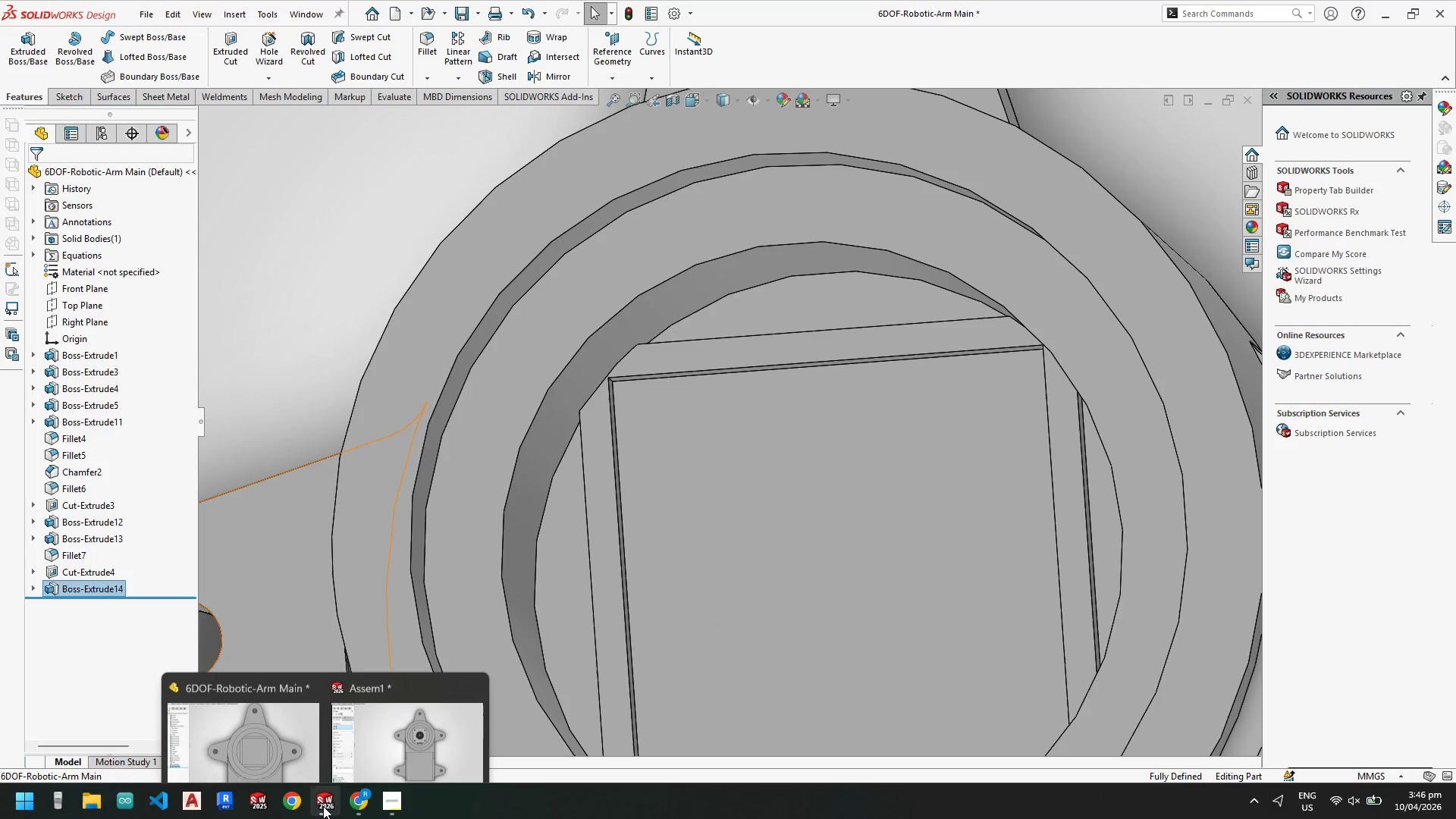 
left_click([402, 752])
 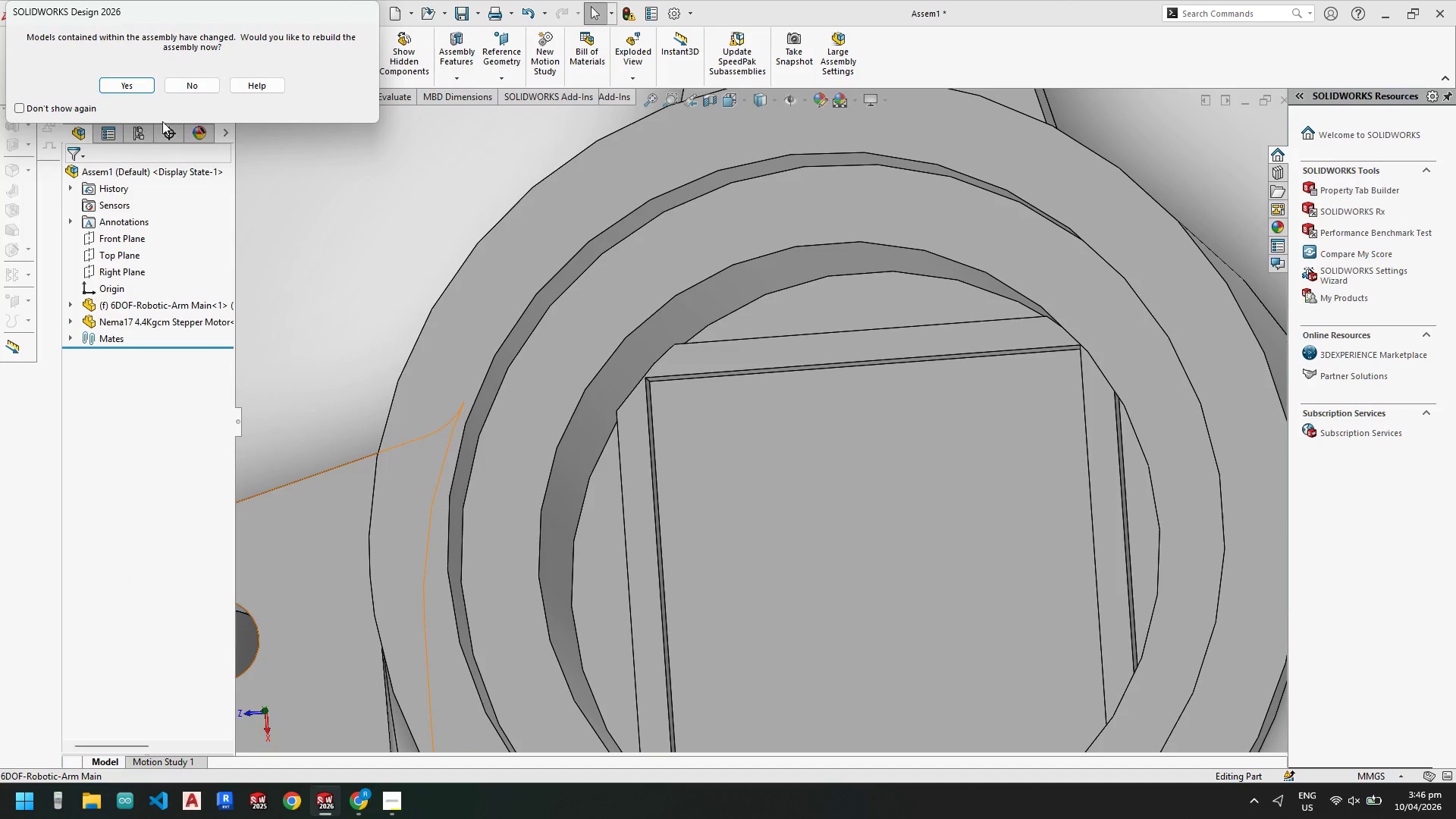 
left_click([140, 89])
 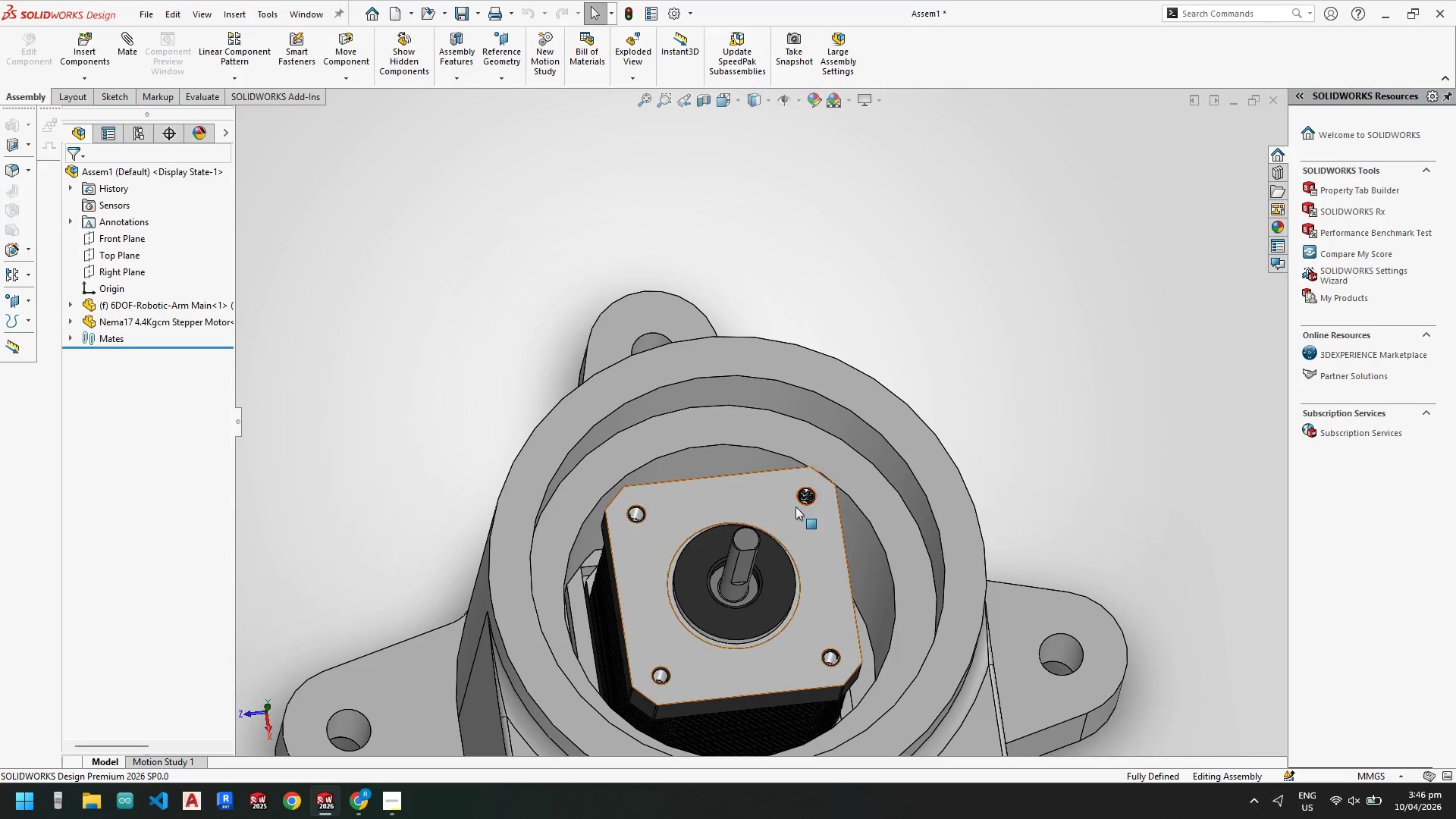 
scroll: coordinate [636, 528], scroll_direction: down, amount: 5.0
 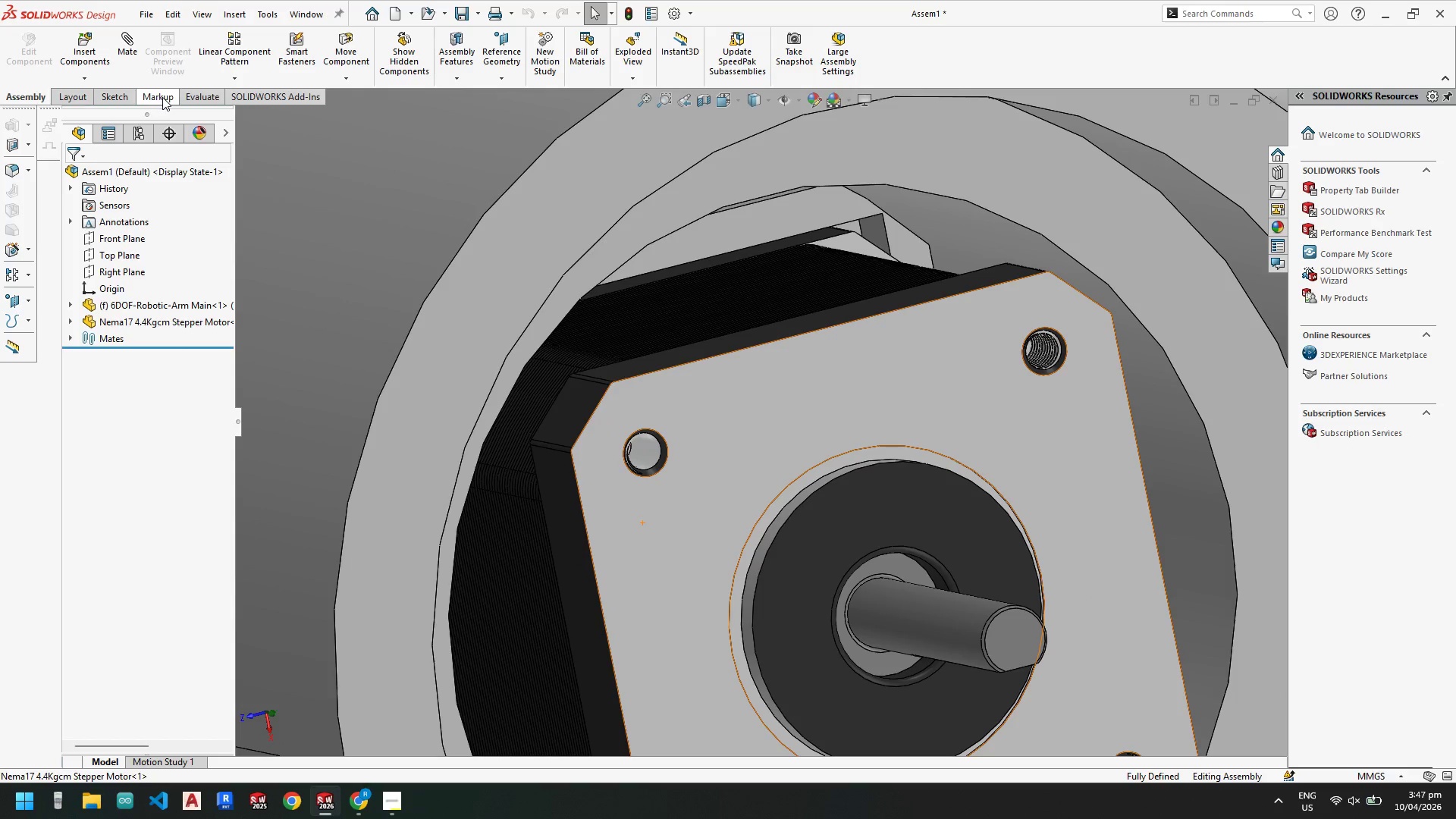 
left_click([195, 93])
 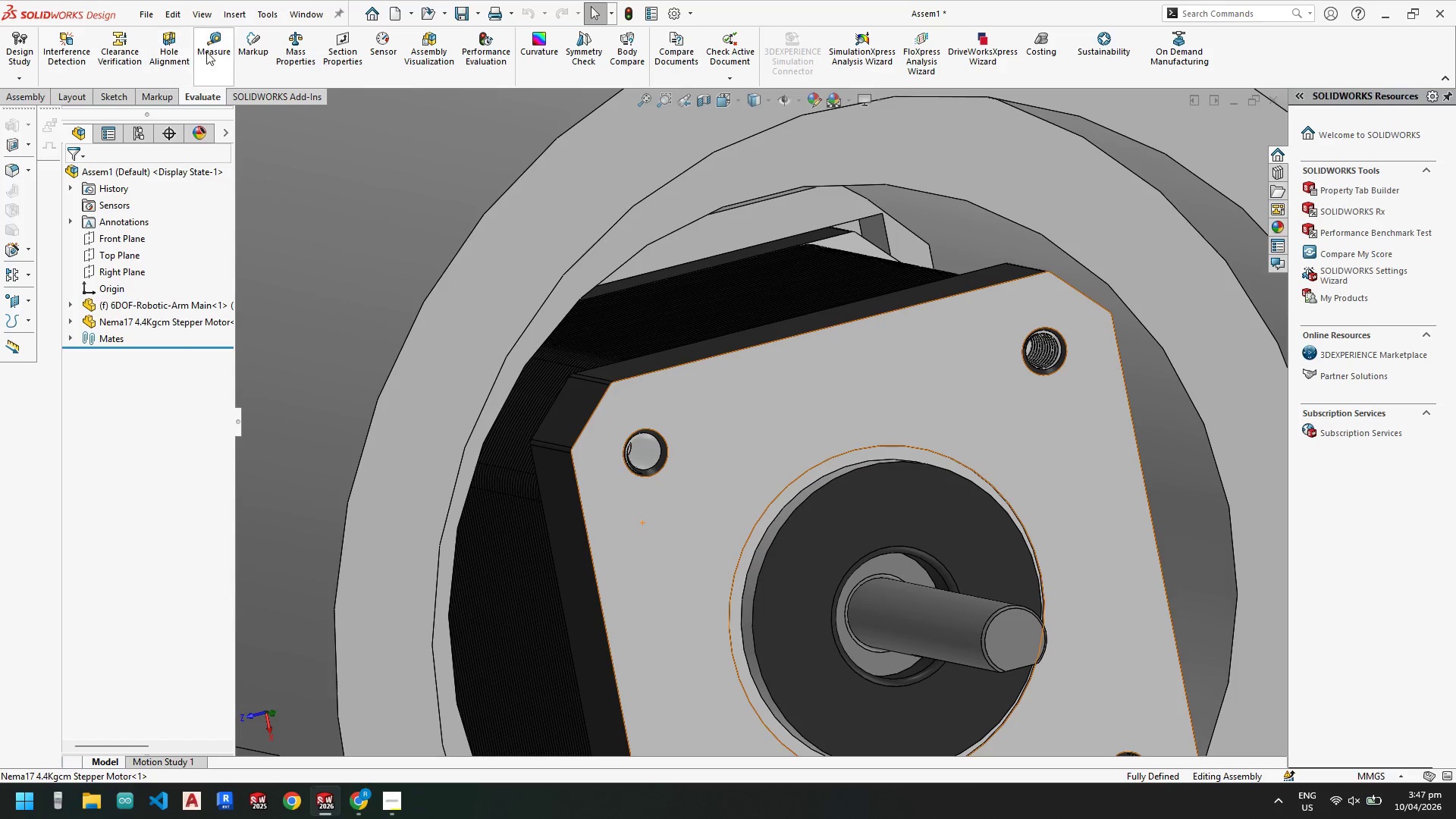 
left_click([215, 52])
 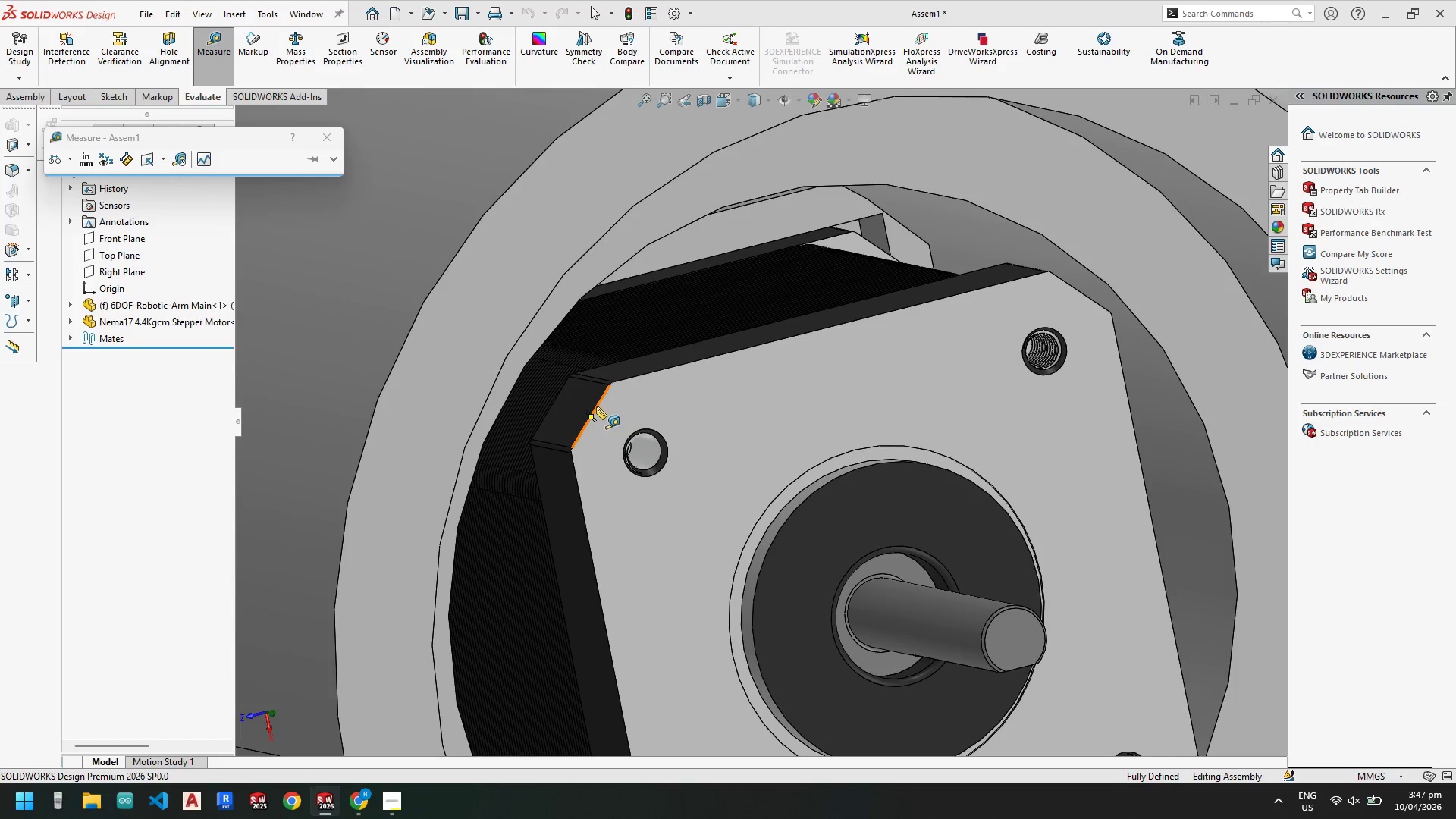 
left_click([598, 406])
 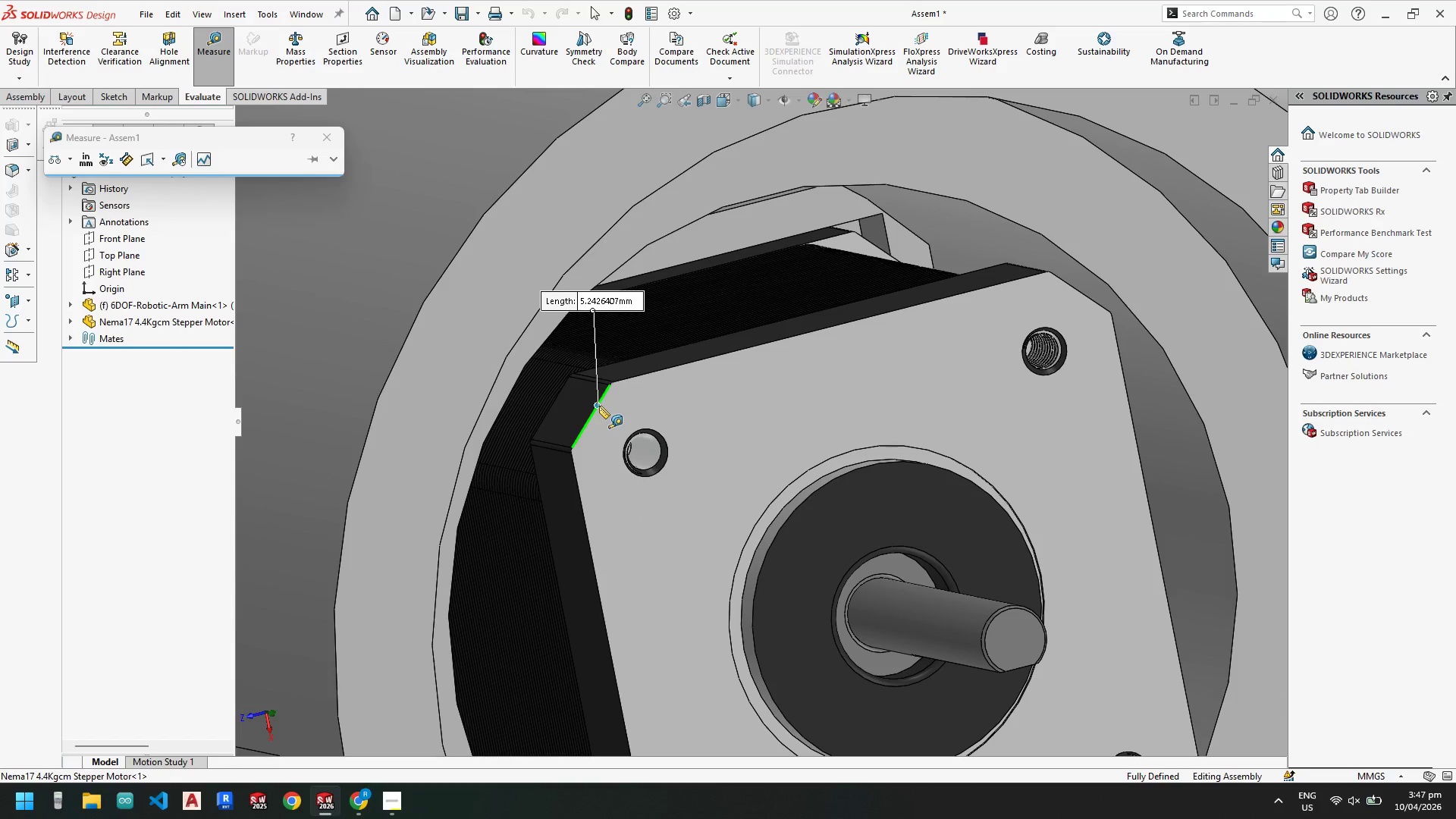 
scroll: coordinate [667, 388], scroll_direction: down, amount: 7.0
 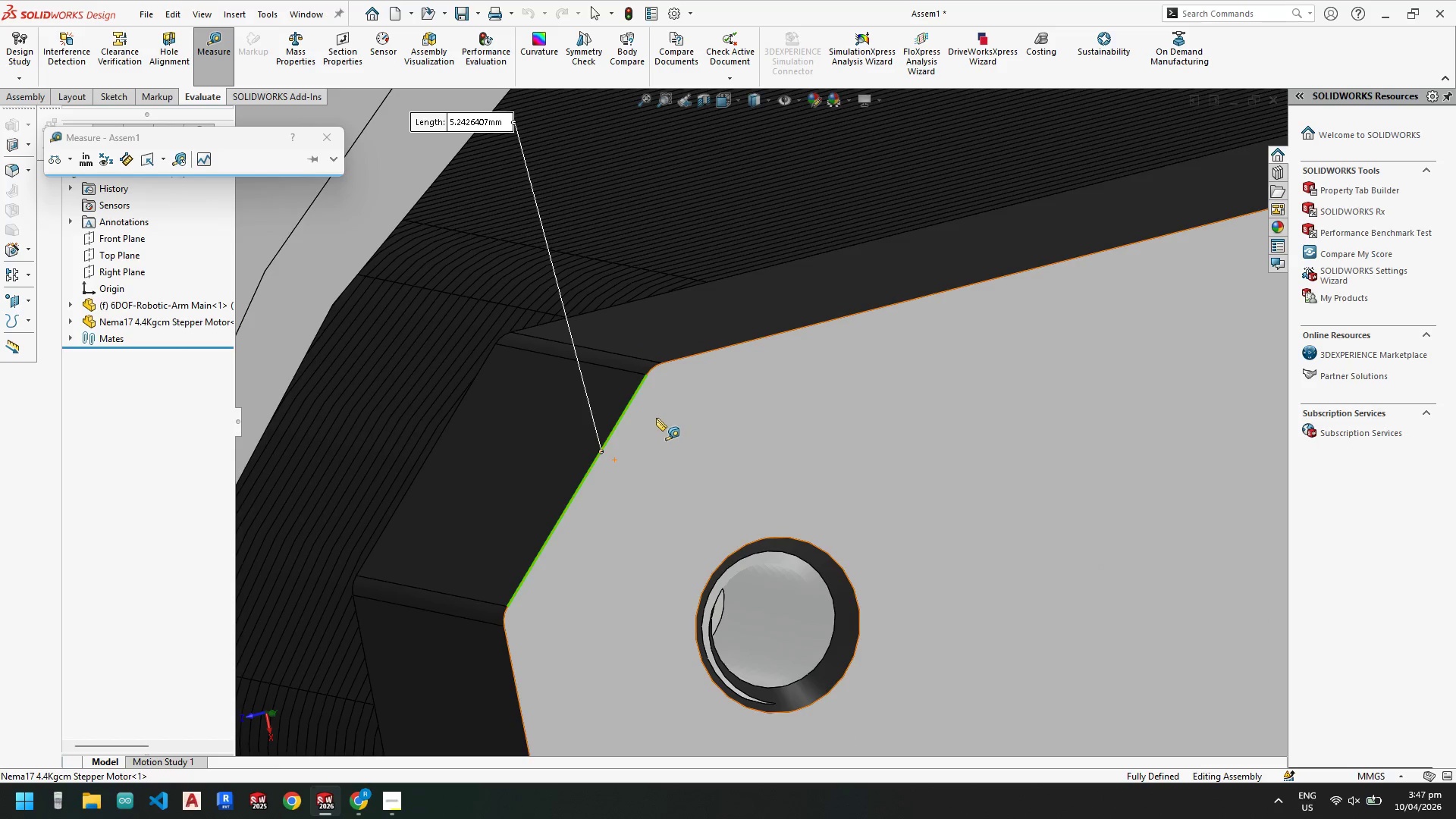 
scroll: coordinate [657, 432], scroll_direction: up, amount: 2.0
 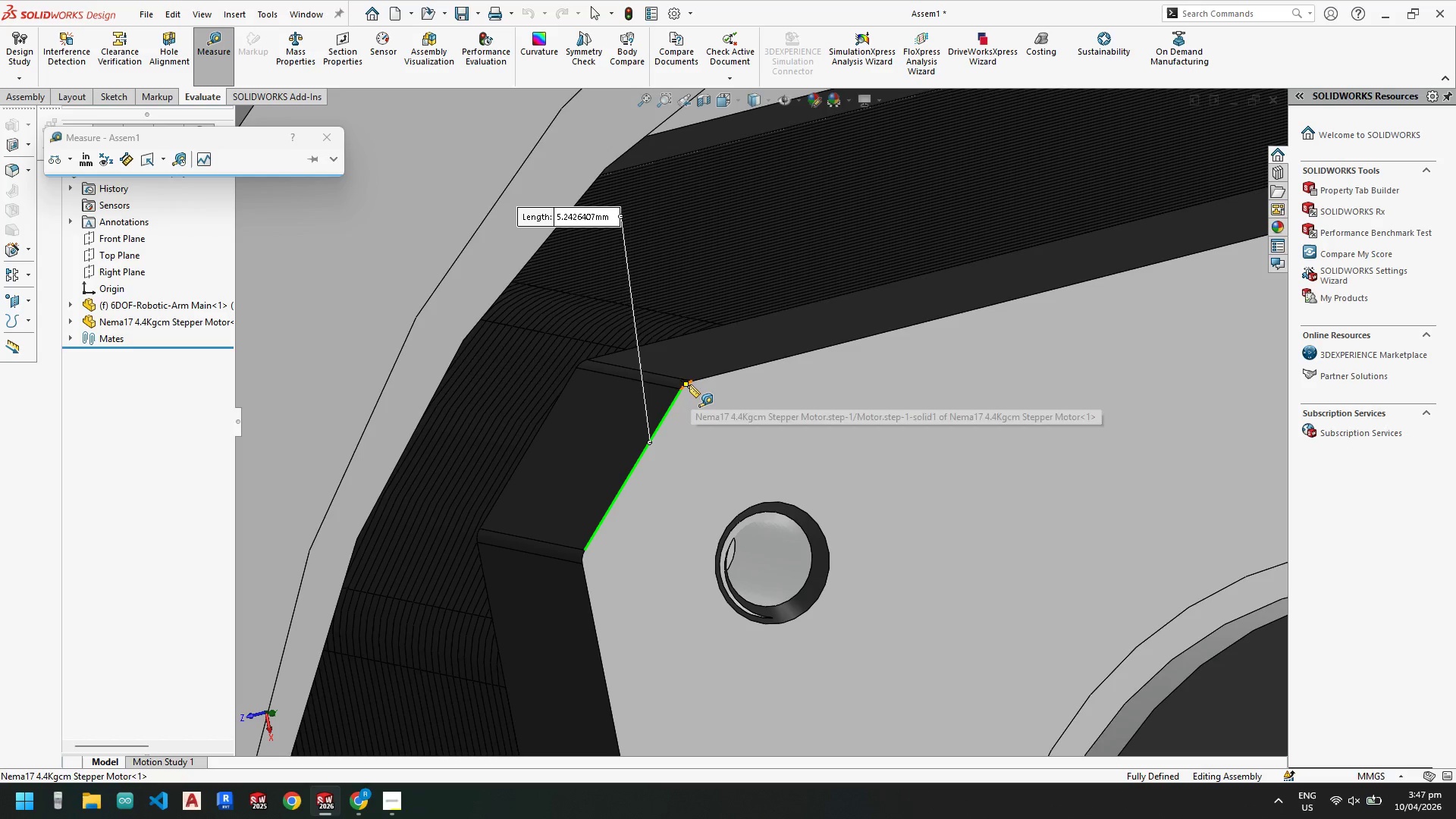 
key(Escape)
 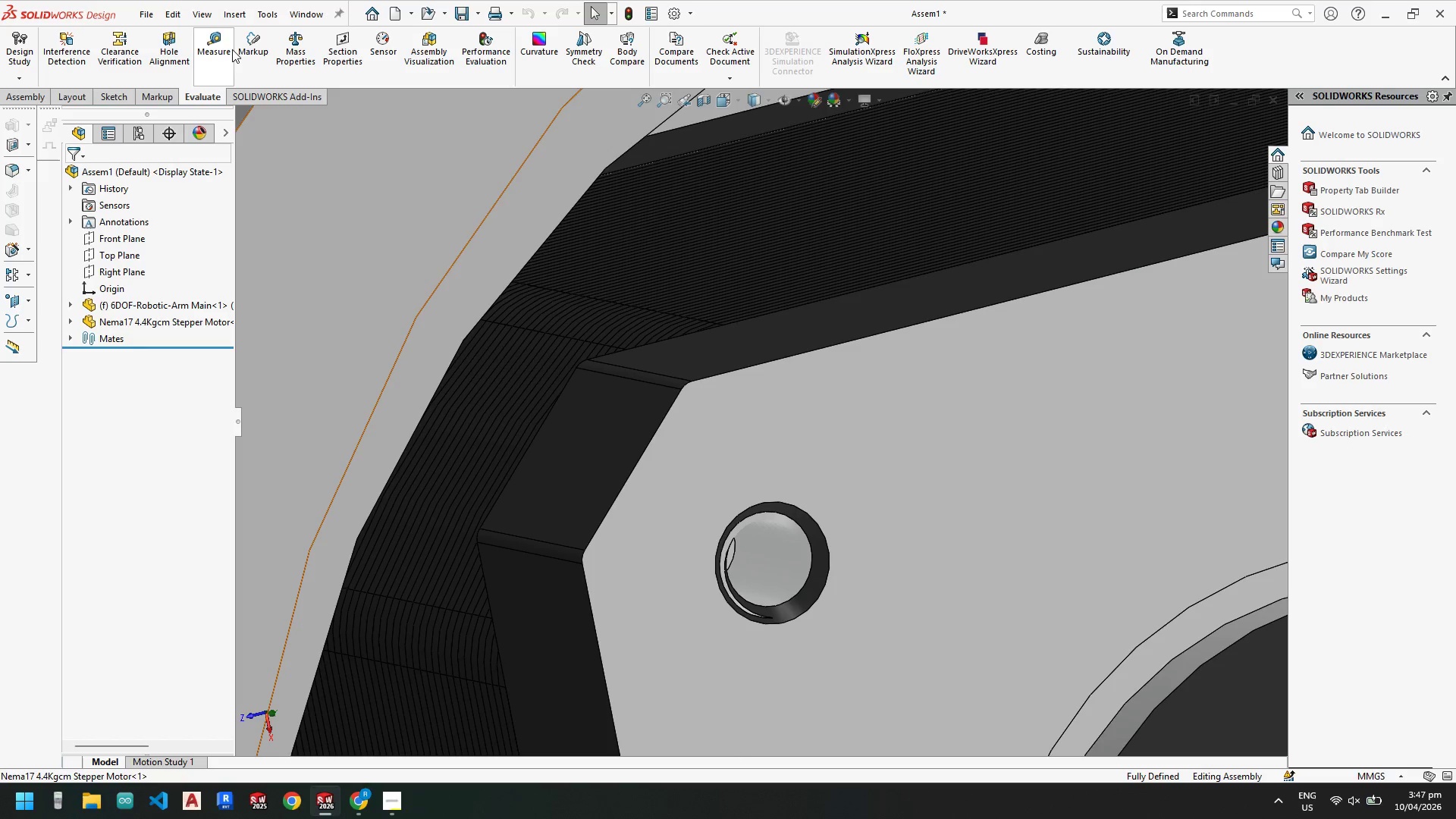 
left_click_drag(start_coordinate=[211, 40], to_coordinate=[215, 45])
 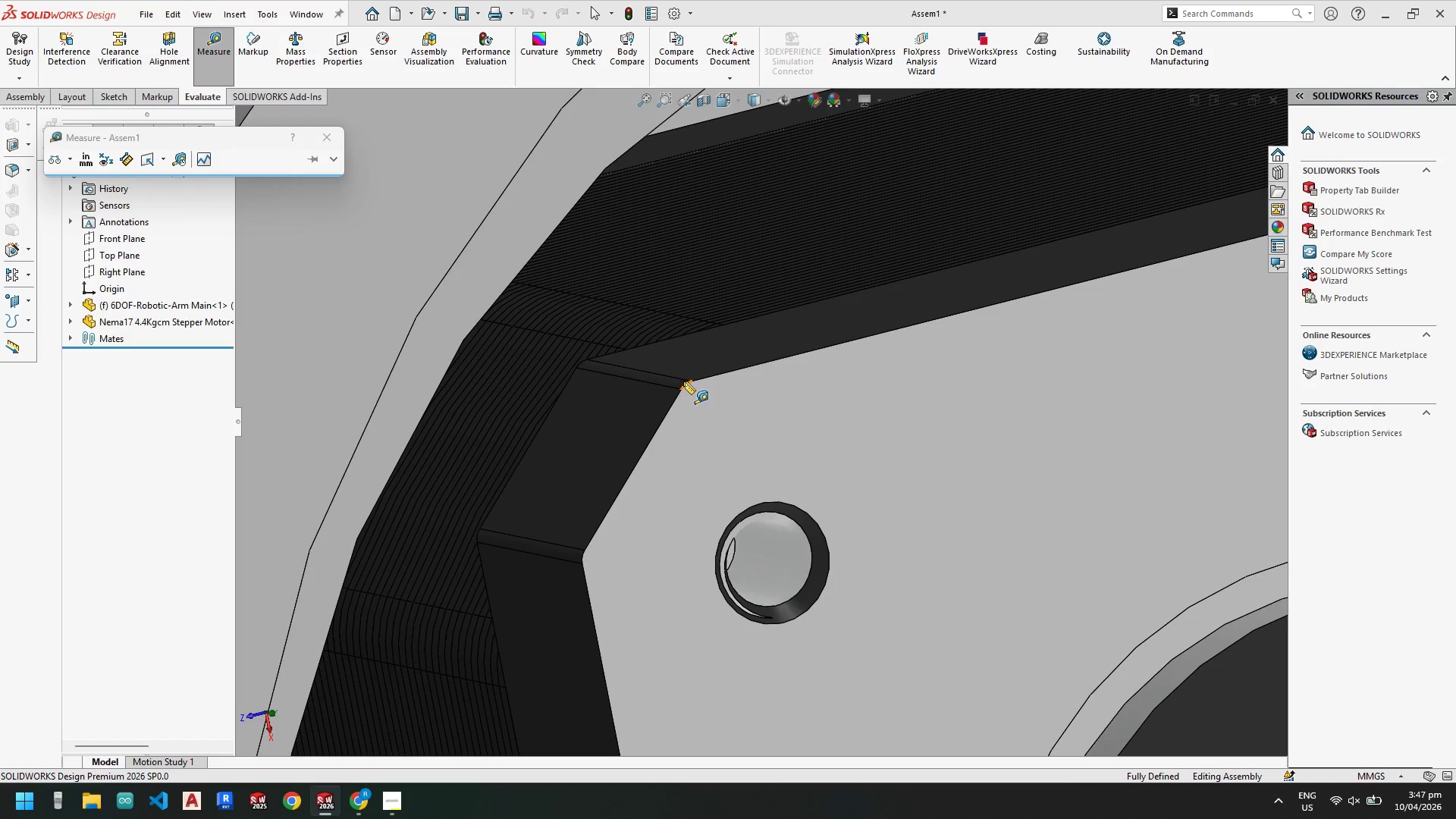 
key(Escape)
 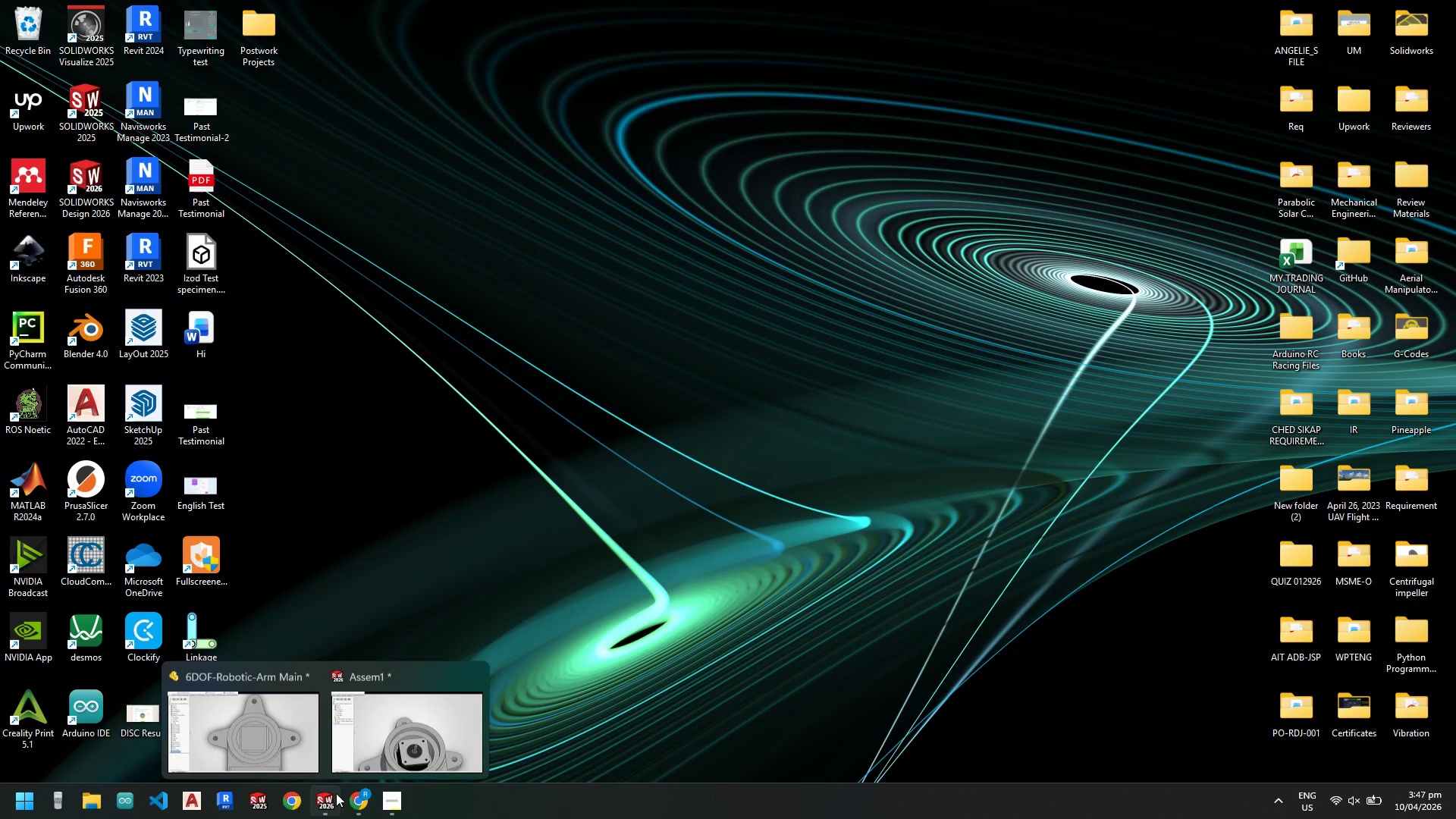 
left_click([251, 711])
 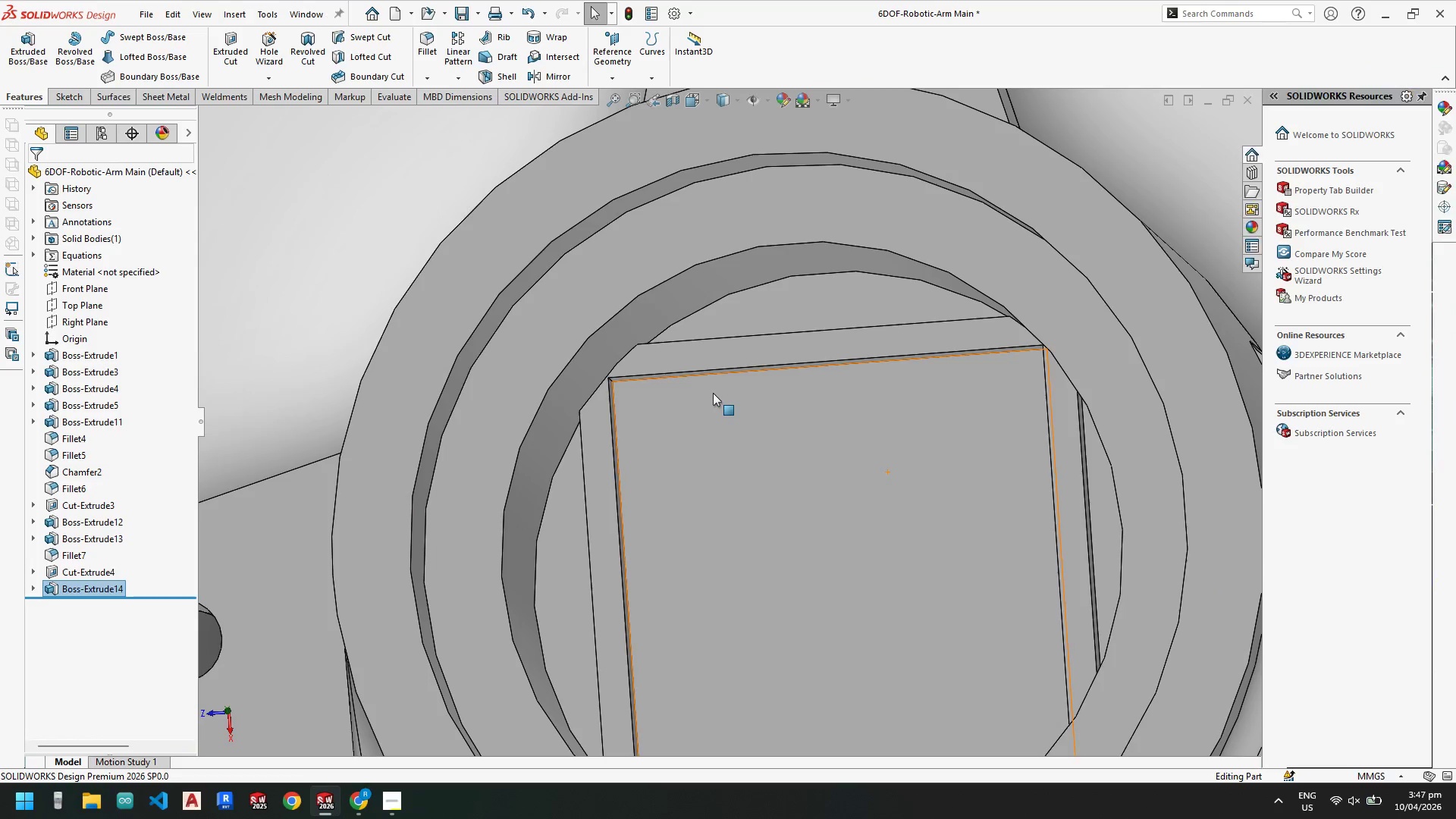 
key(Escape)
 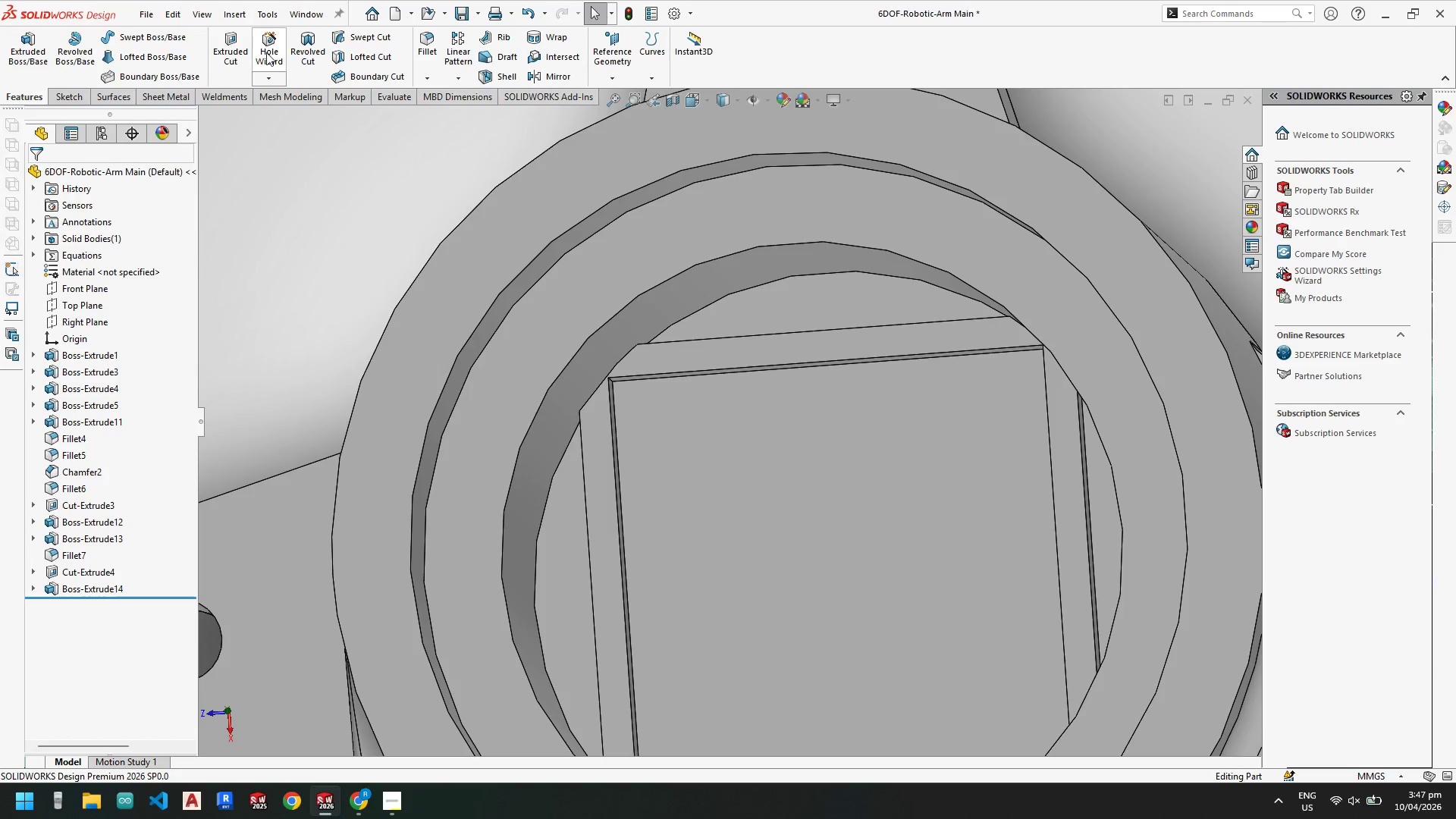 
key(Escape)
 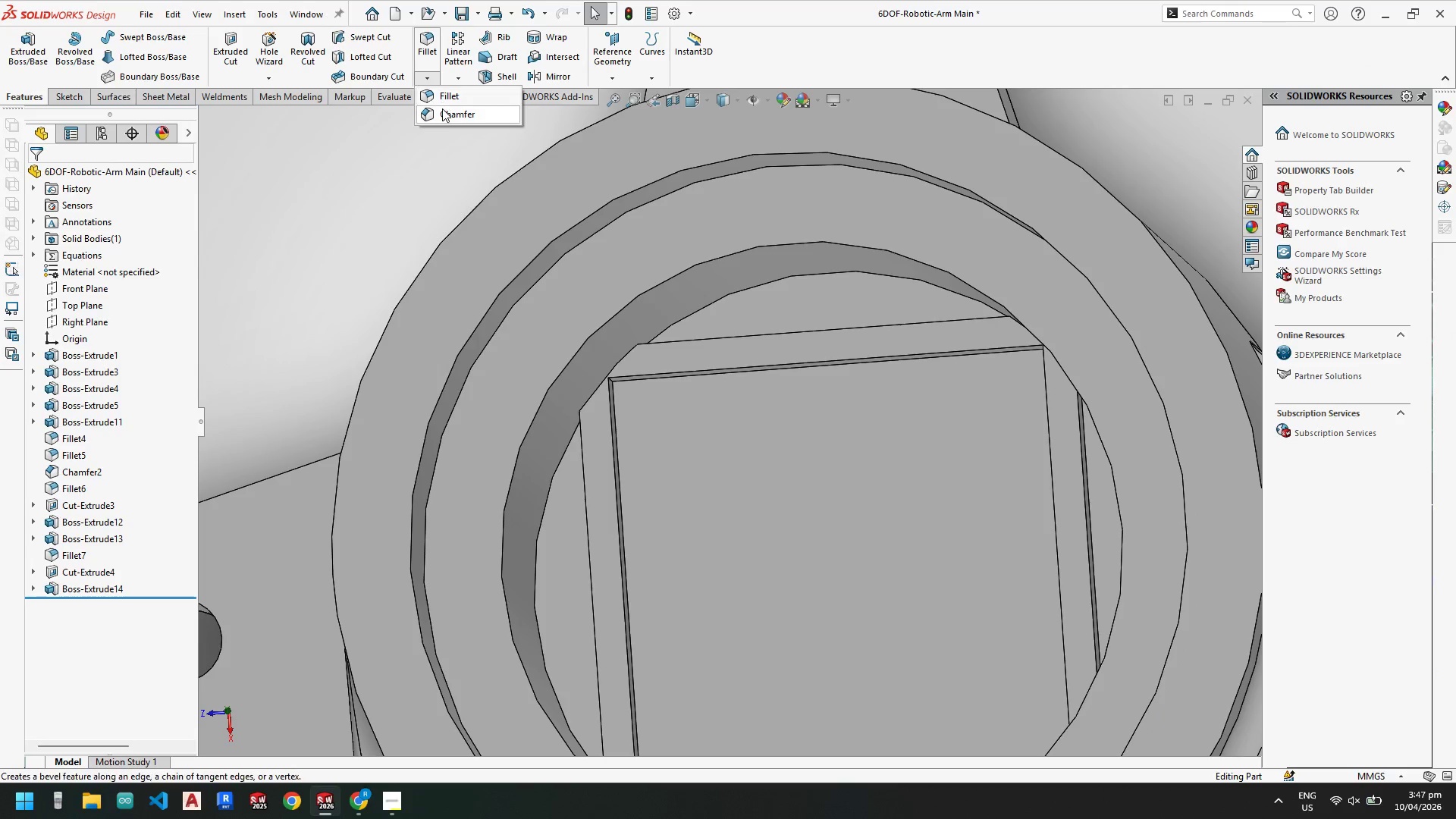 
scroll: coordinate [603, 479], scroll_direction: down, amount: 3.0
 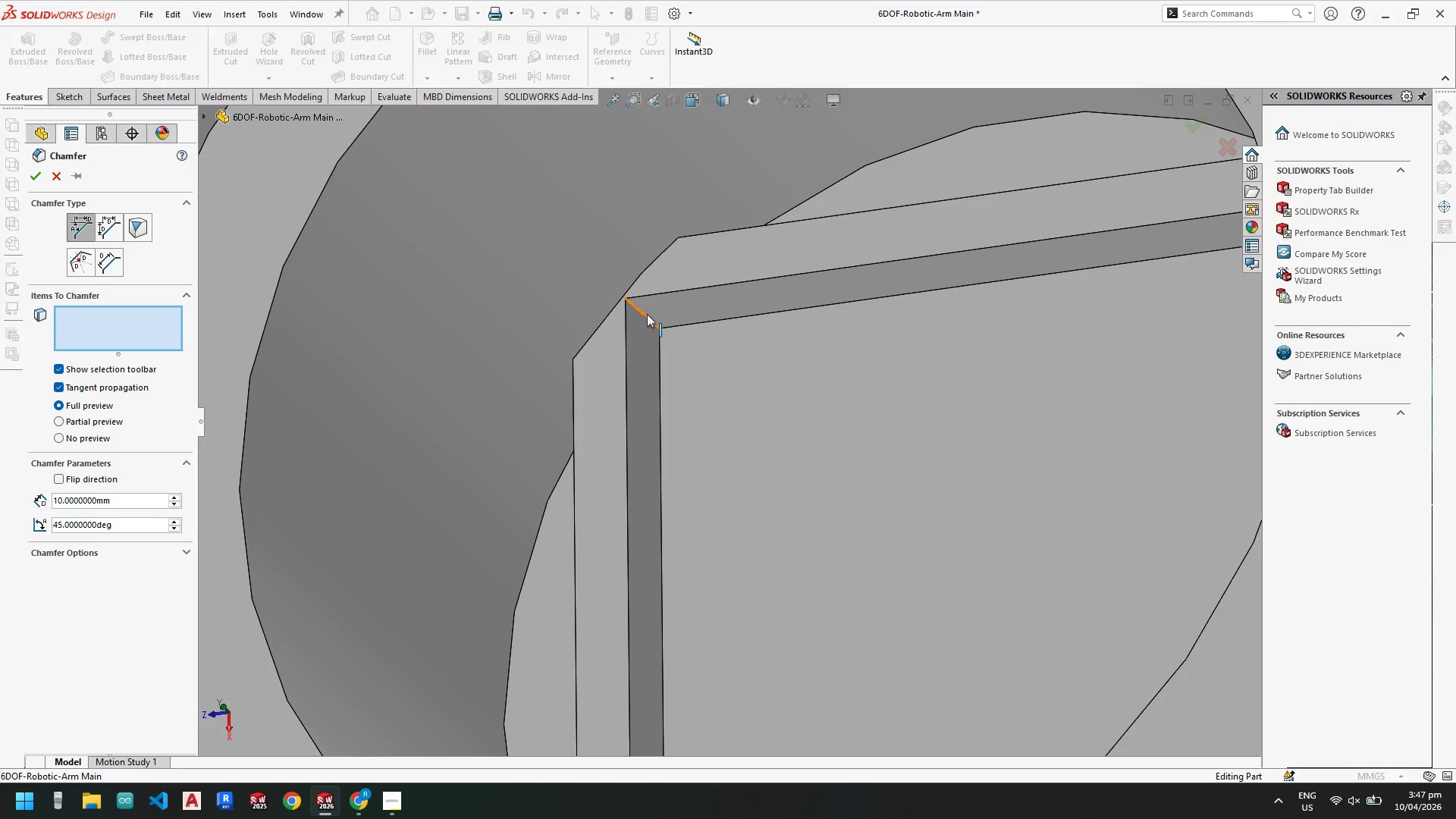 
left_click([646, 317])
 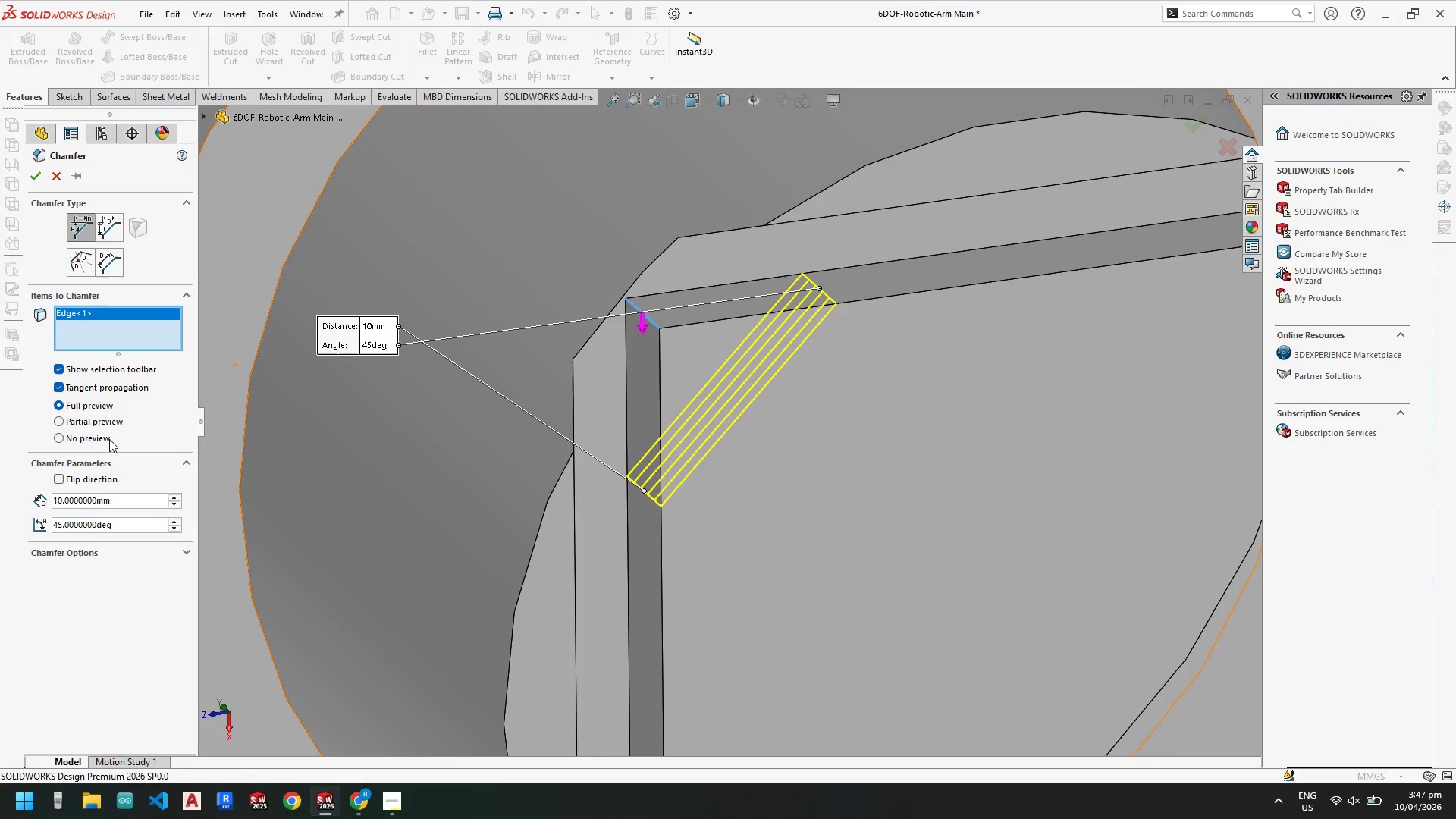 
left_click_drag(start_coordinate=[120, 500], to_coordinate=[0, 489])
 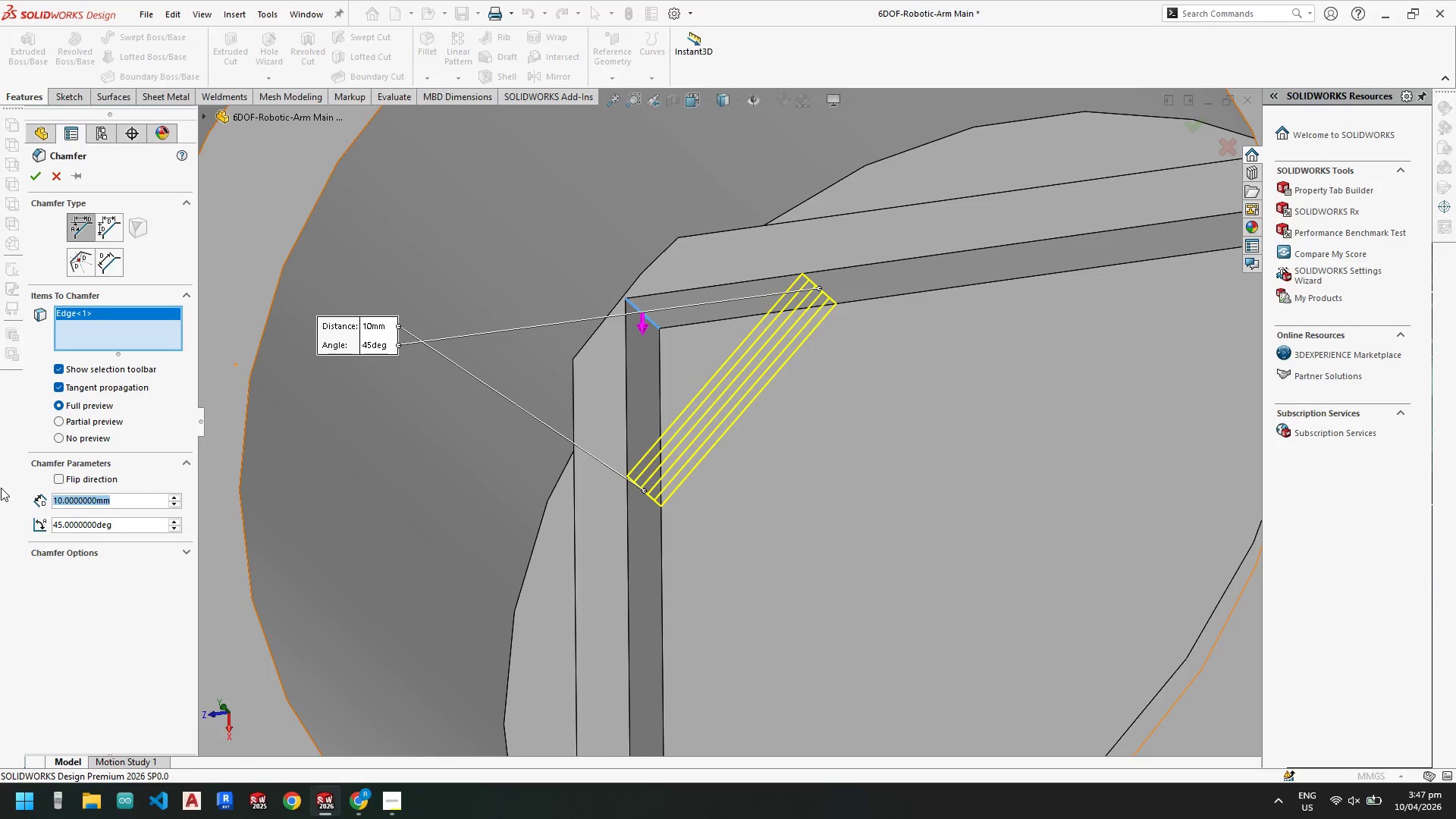 
key(Numpad5)
 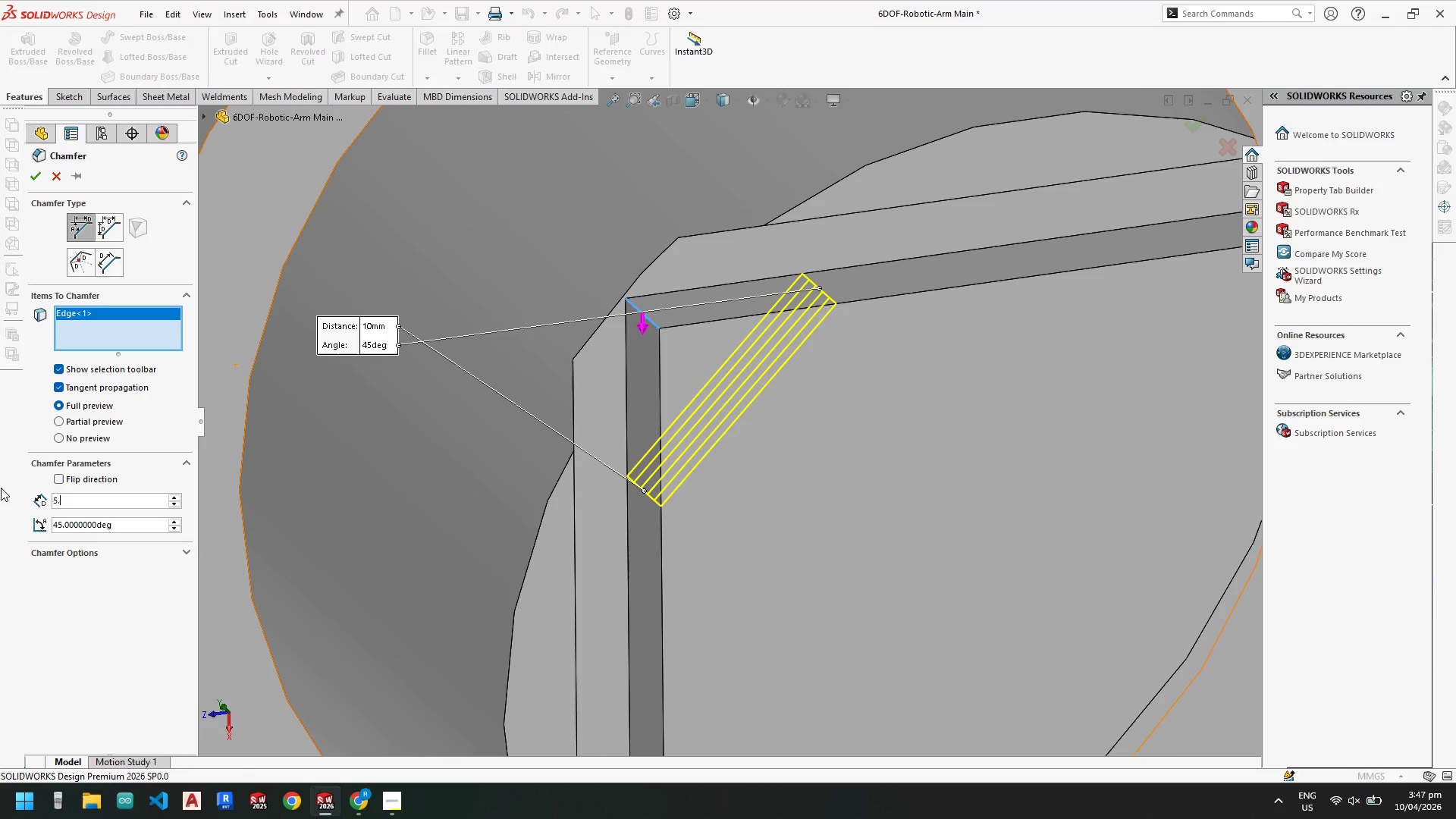 
key(NumpadDecimal)
 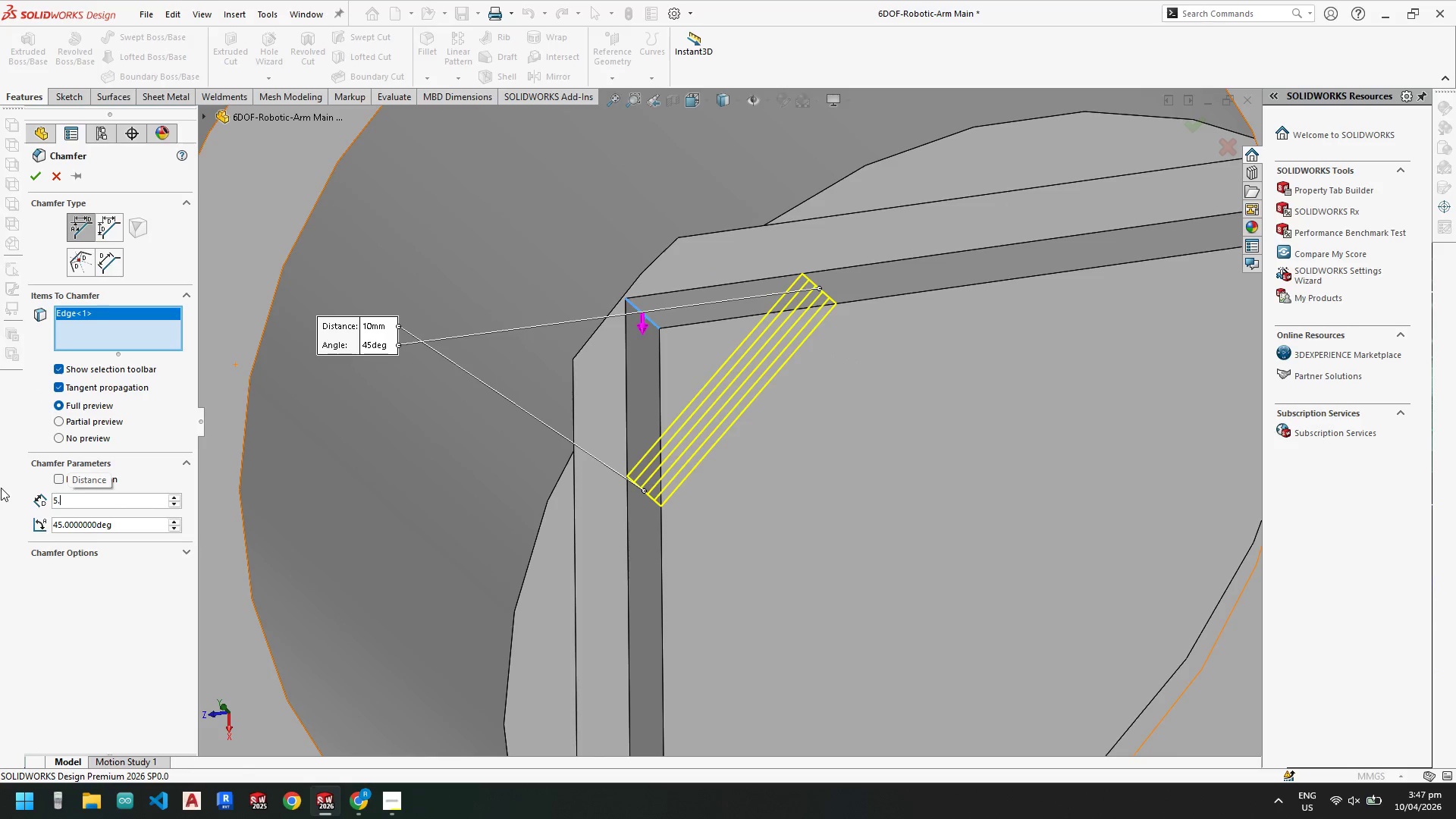 
key(Numpad4)
 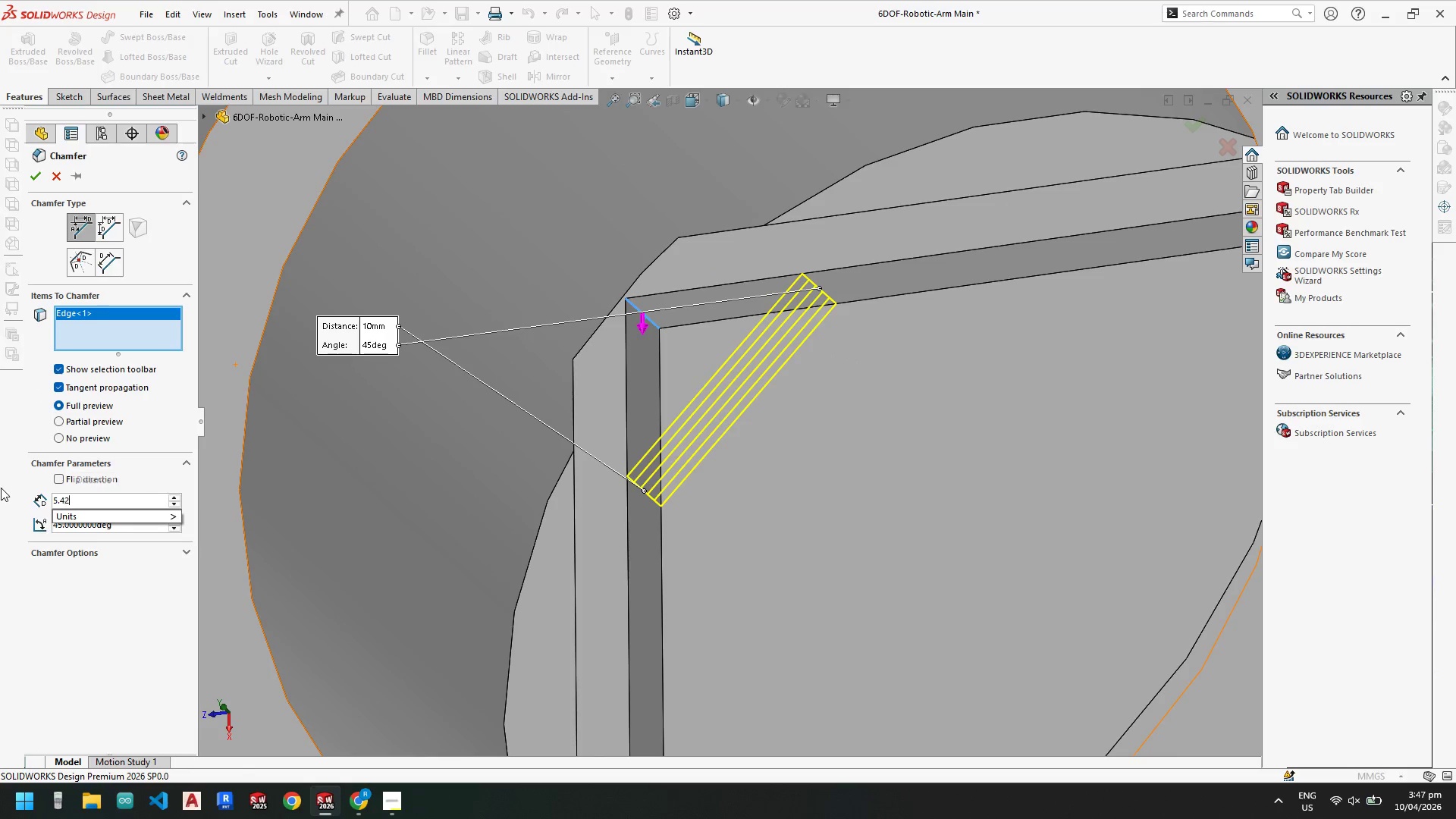 
key(Numpad2)
 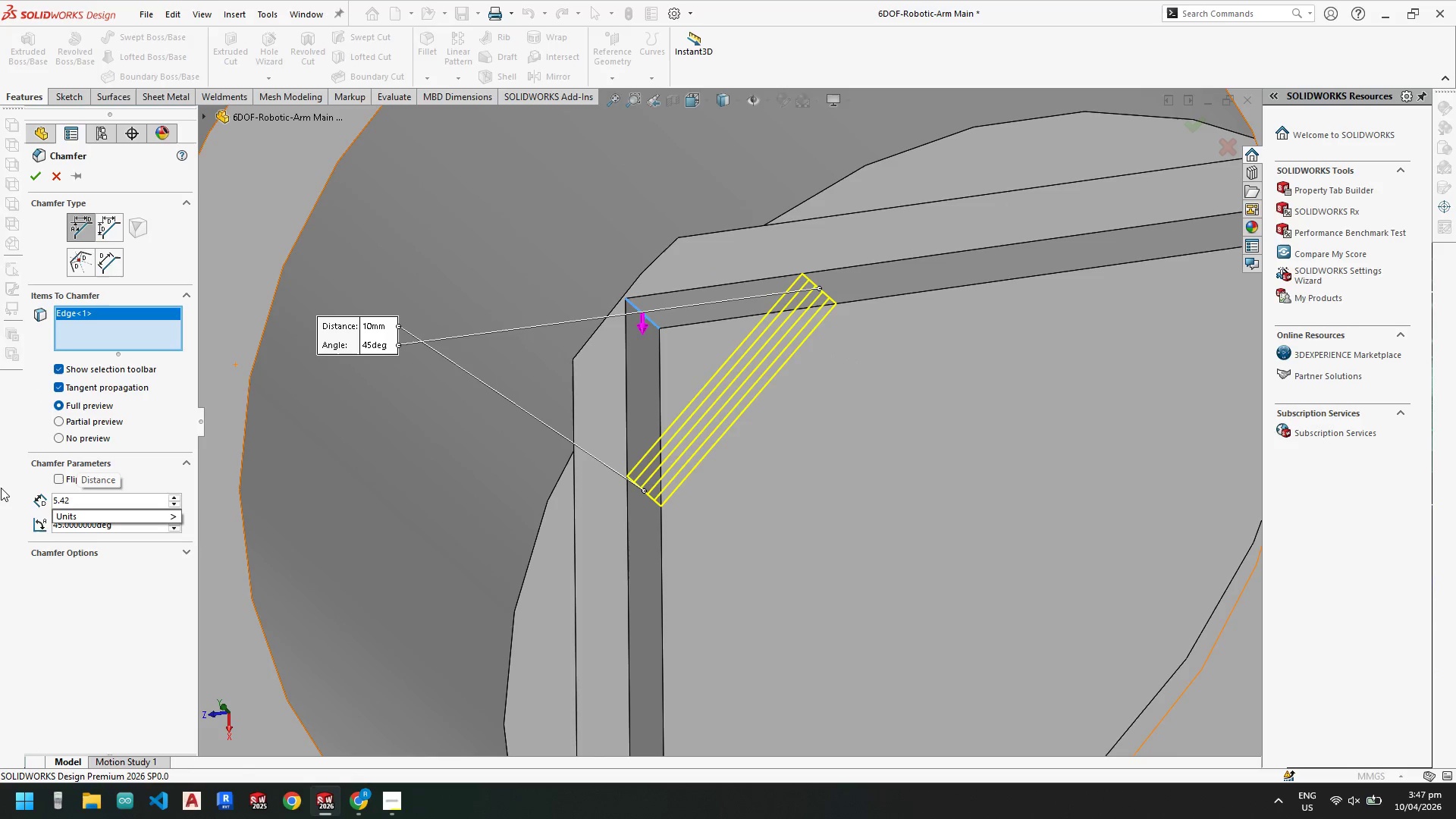 
key(Backspace)
 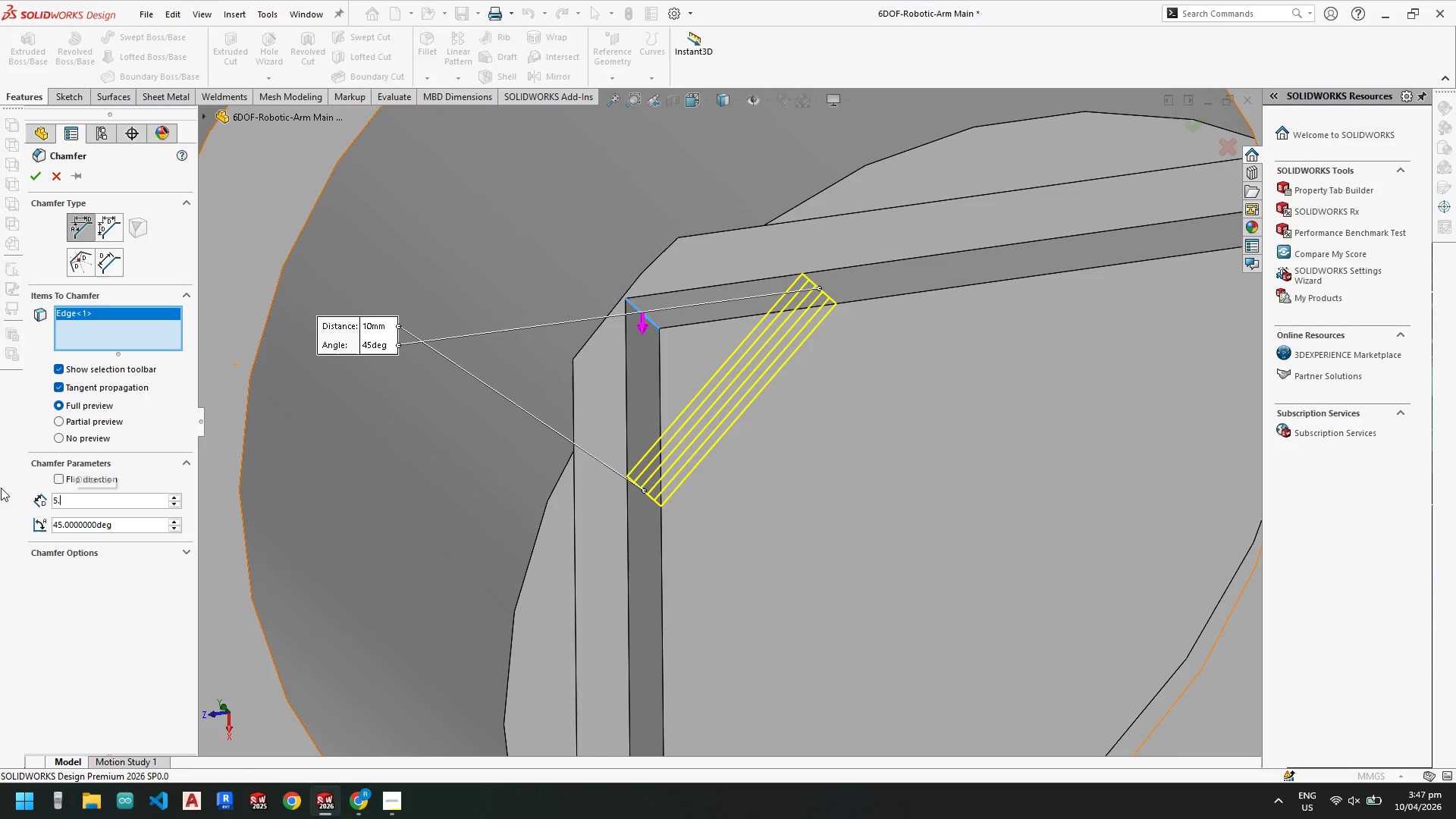 
key(Backspace)
 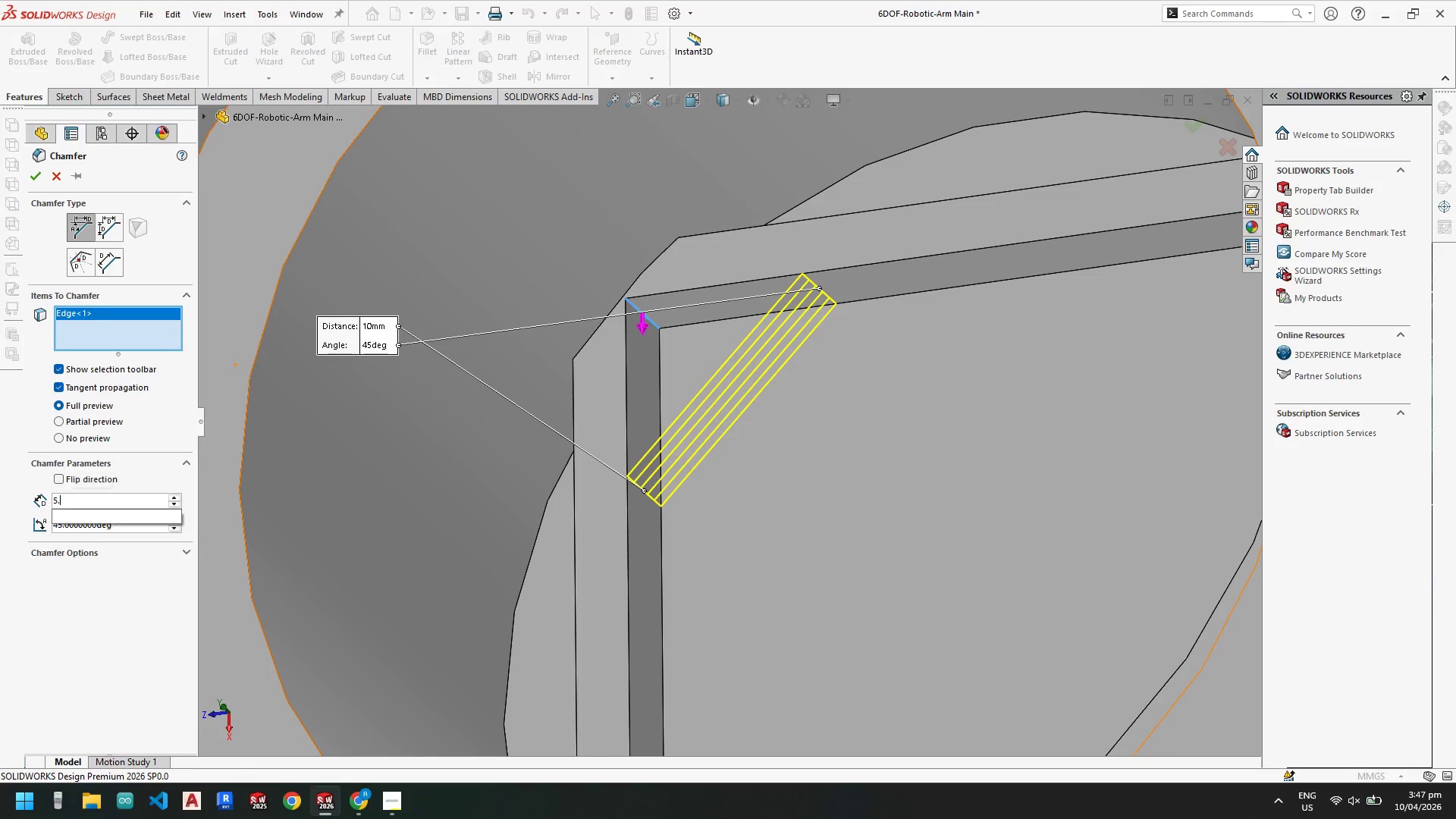 
key(Backspace)
 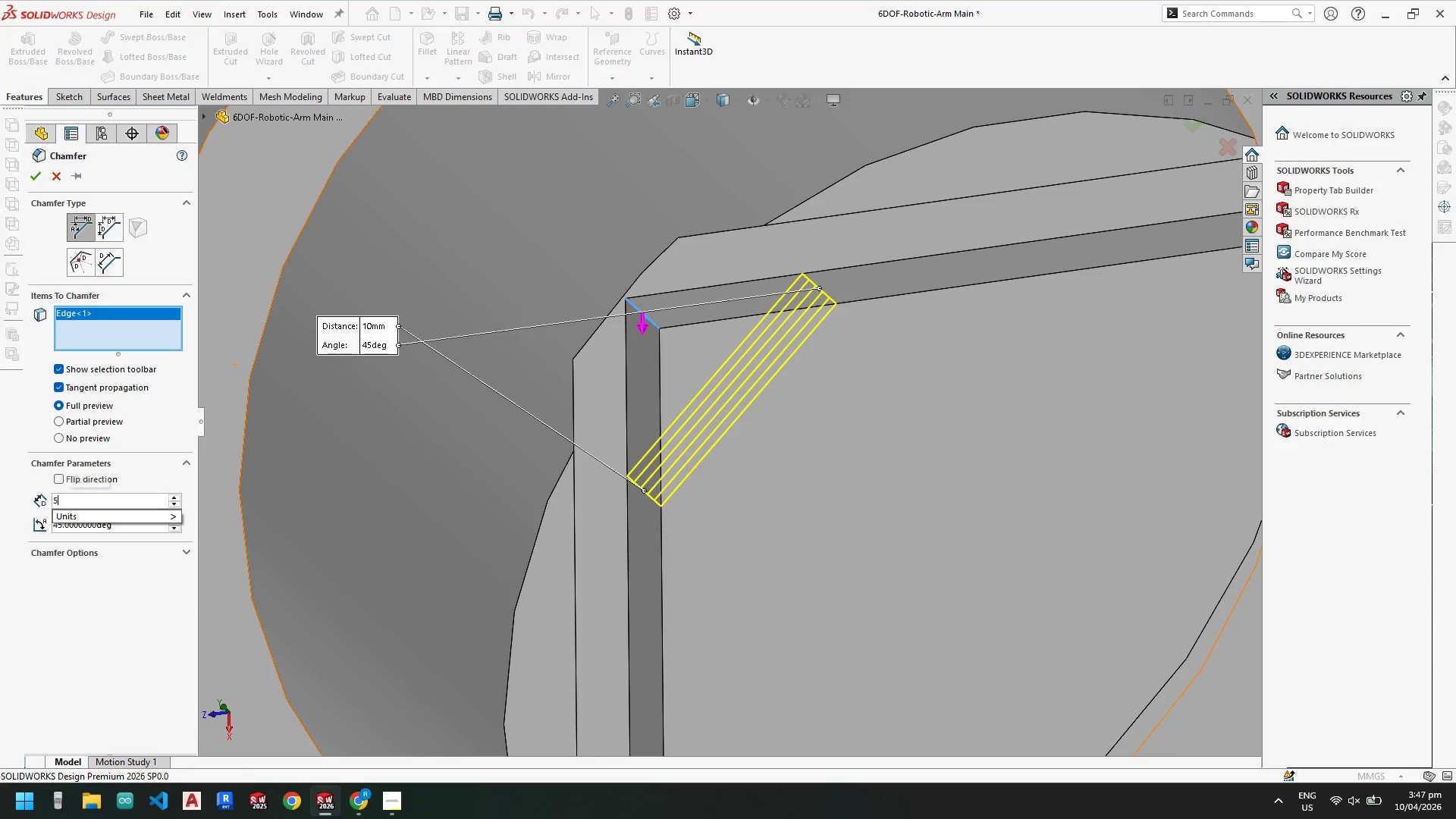 
key(Backspace)
 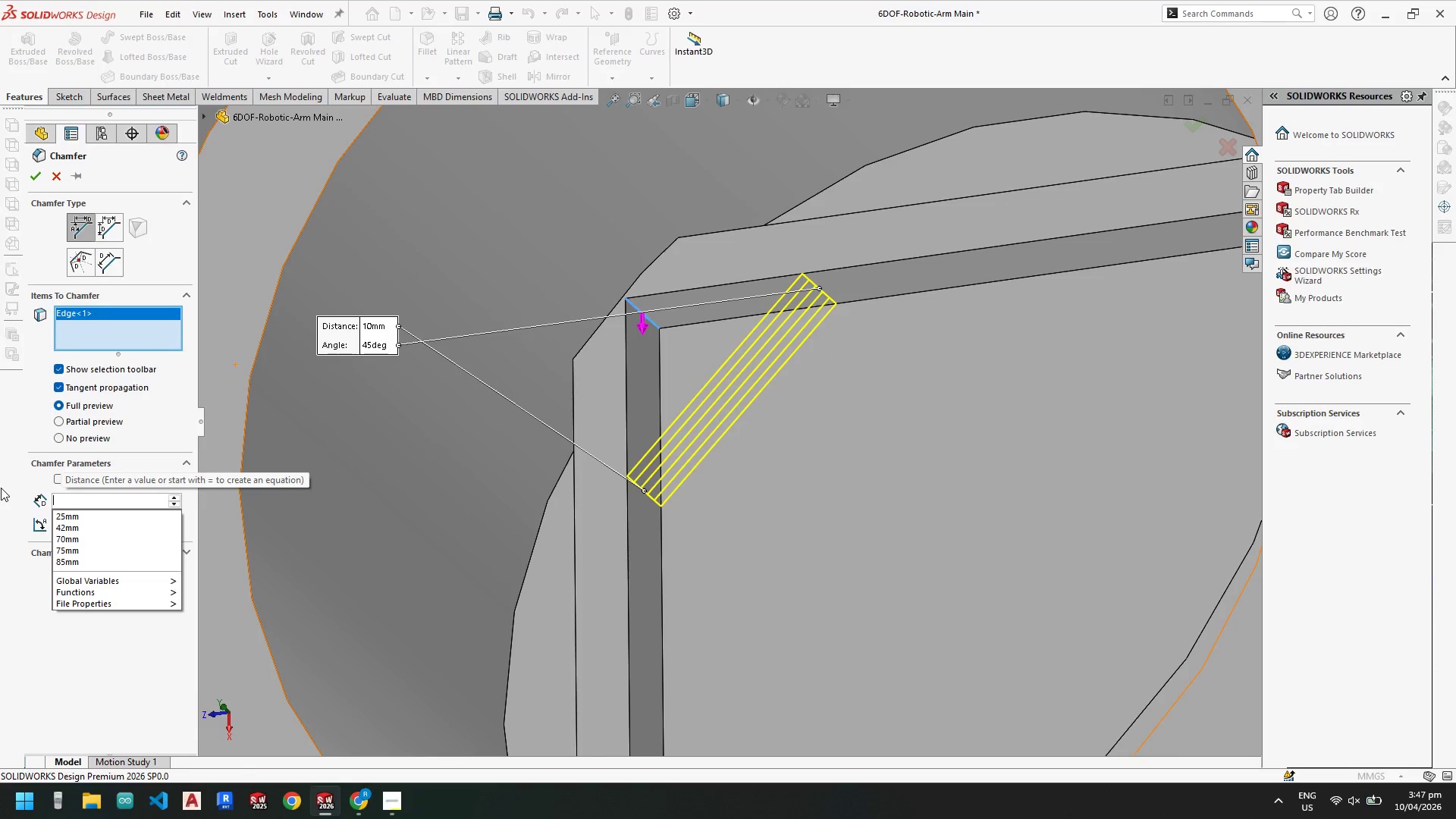 
key(Numpad6)
 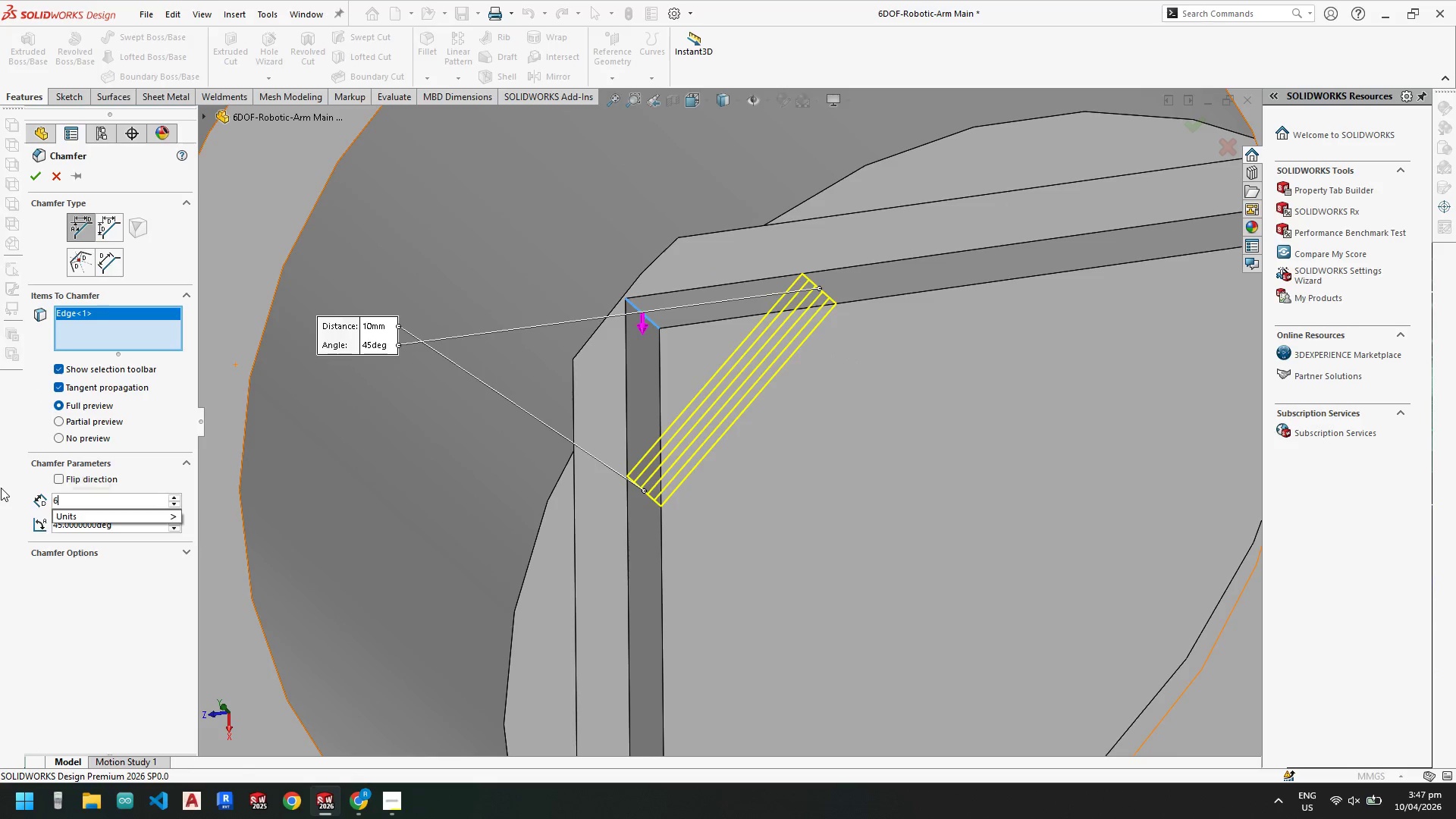 
key(NumpadEnter)
 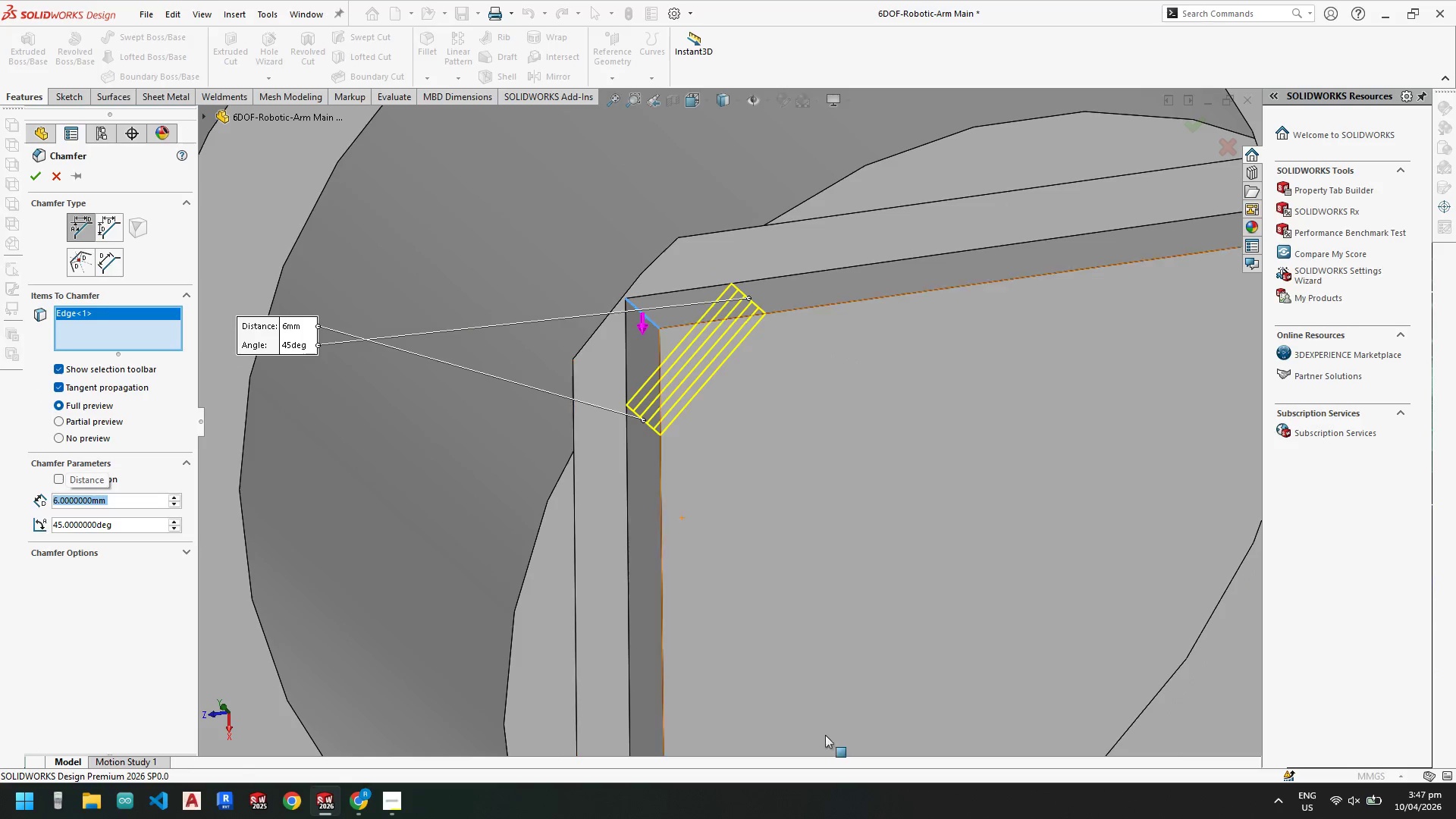 
scroll: coordinate [808, 515], scroll_direction: up, amount: 7.0
 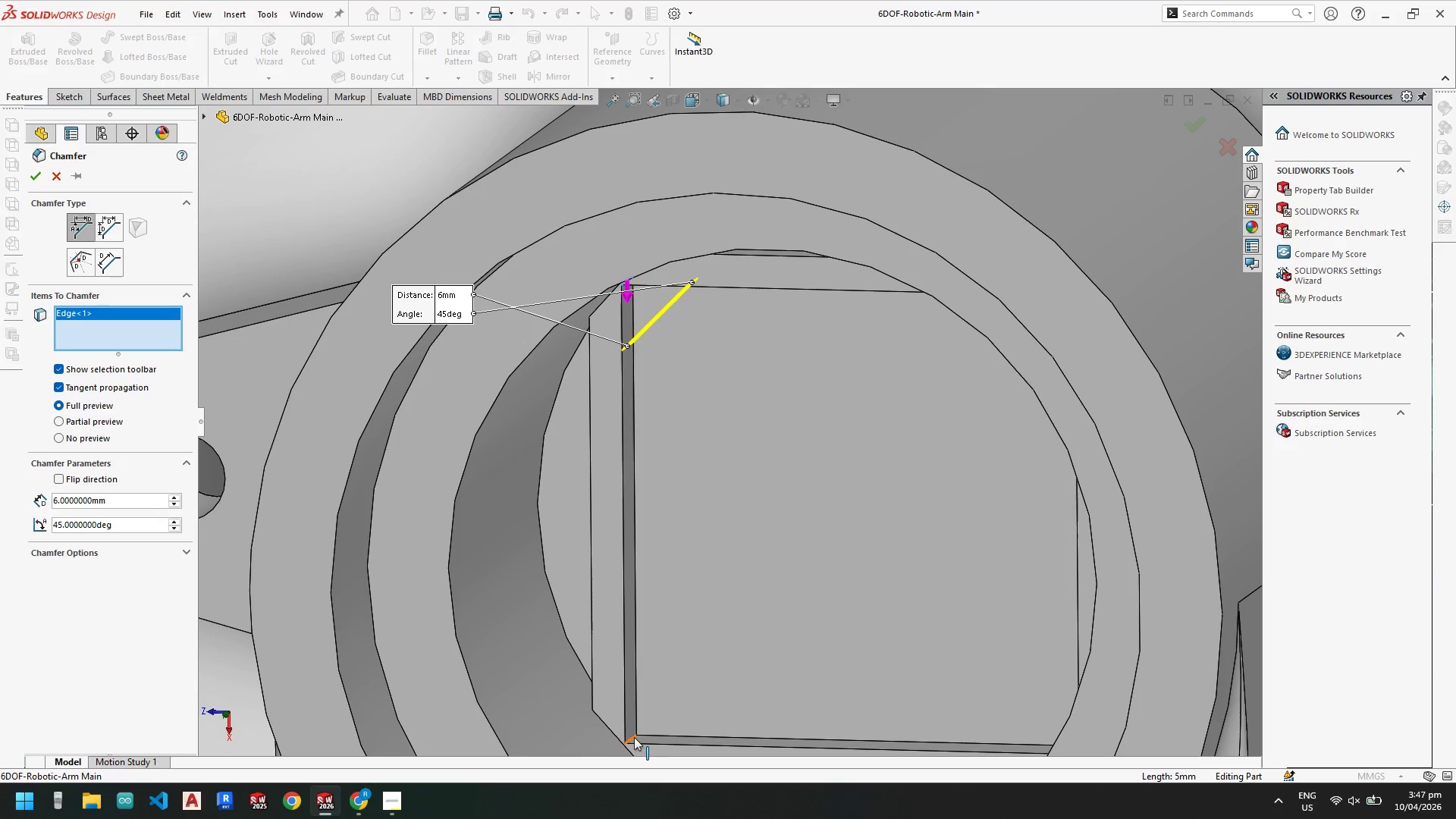 
left_click([632, 737])
 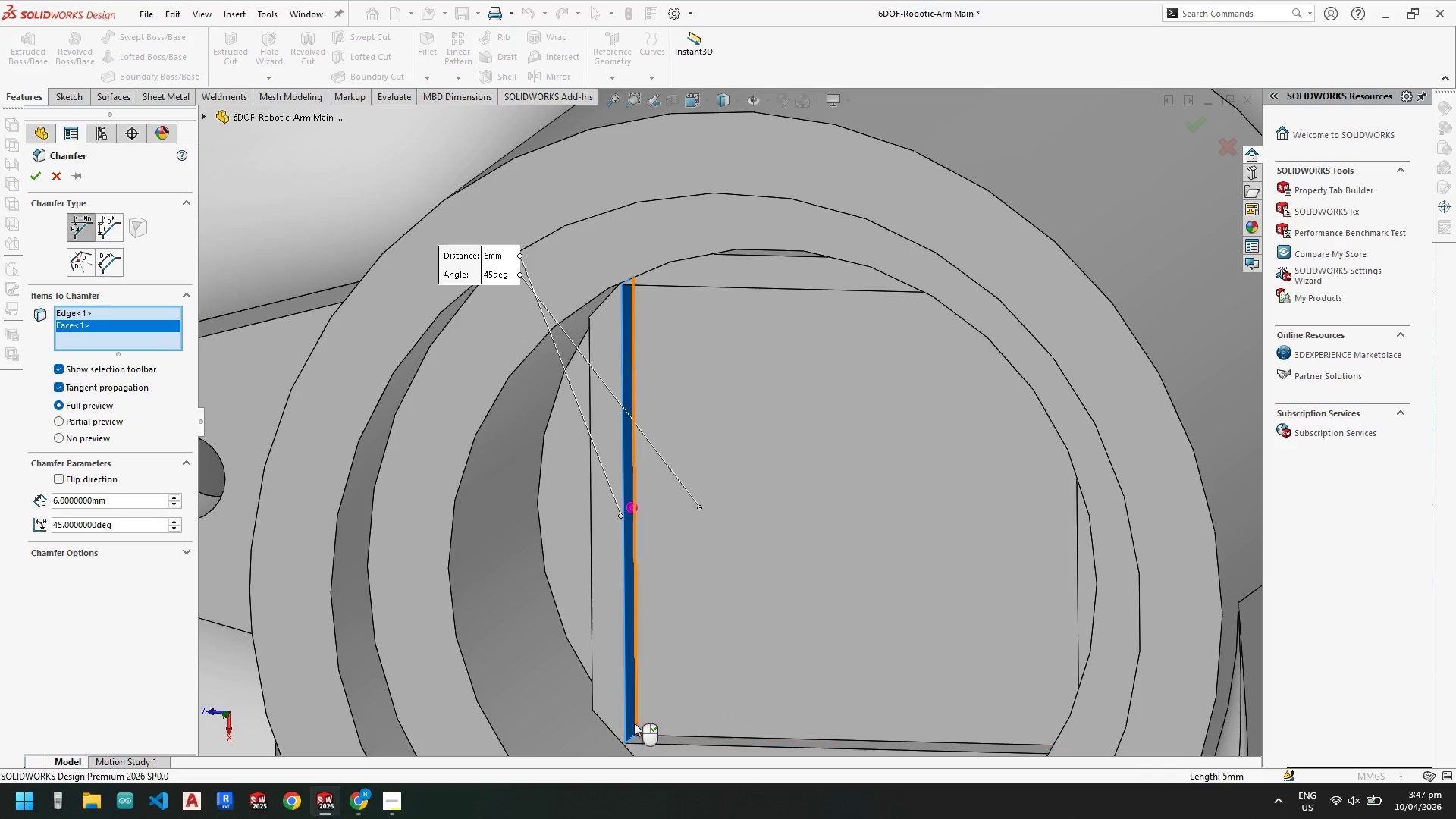 
left_click([633, 719])
 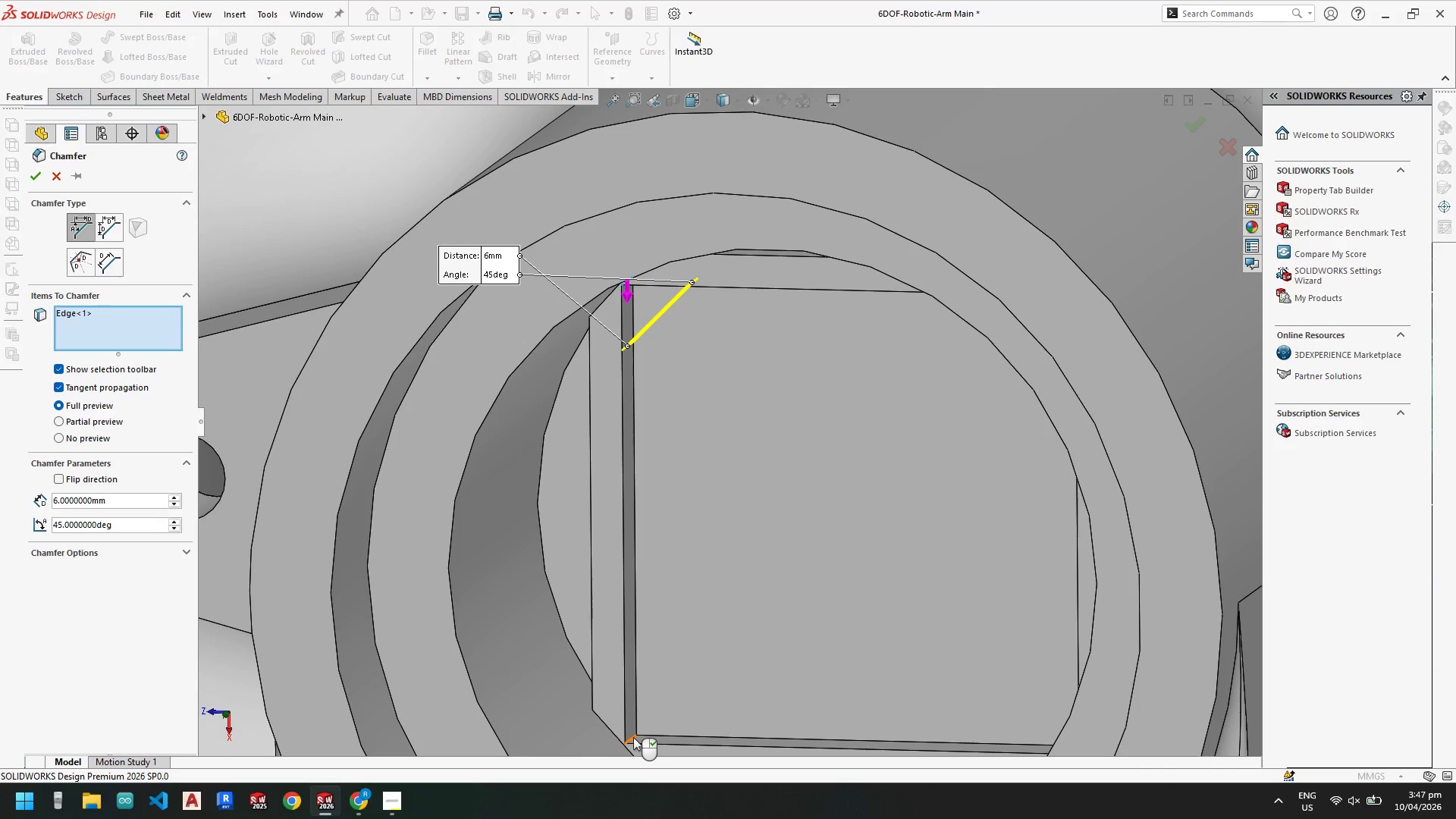 
left_click([633, 737])
 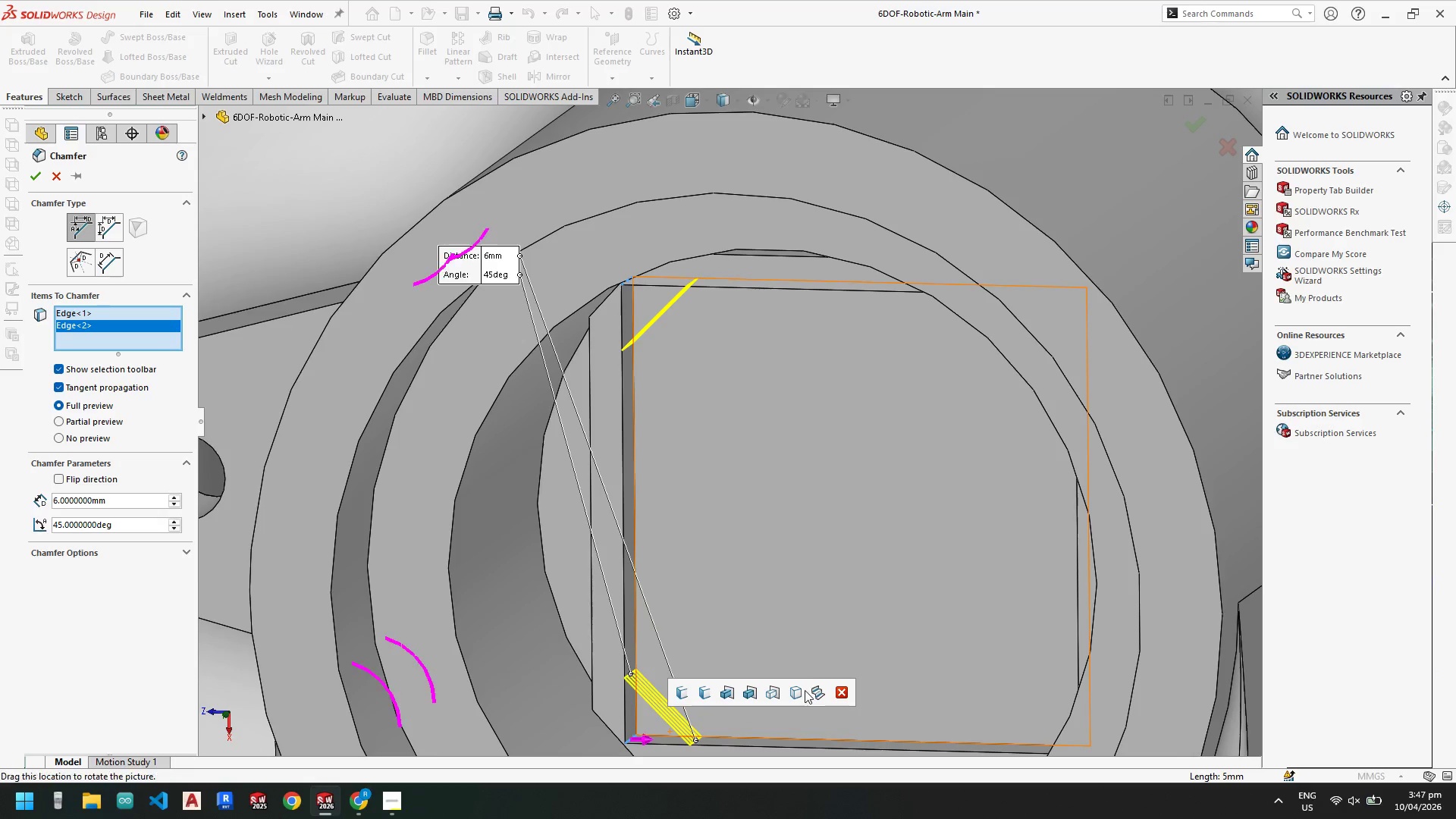 
scroll: coordinate [805, 689], scroll_direction: up, amount: 2.0
 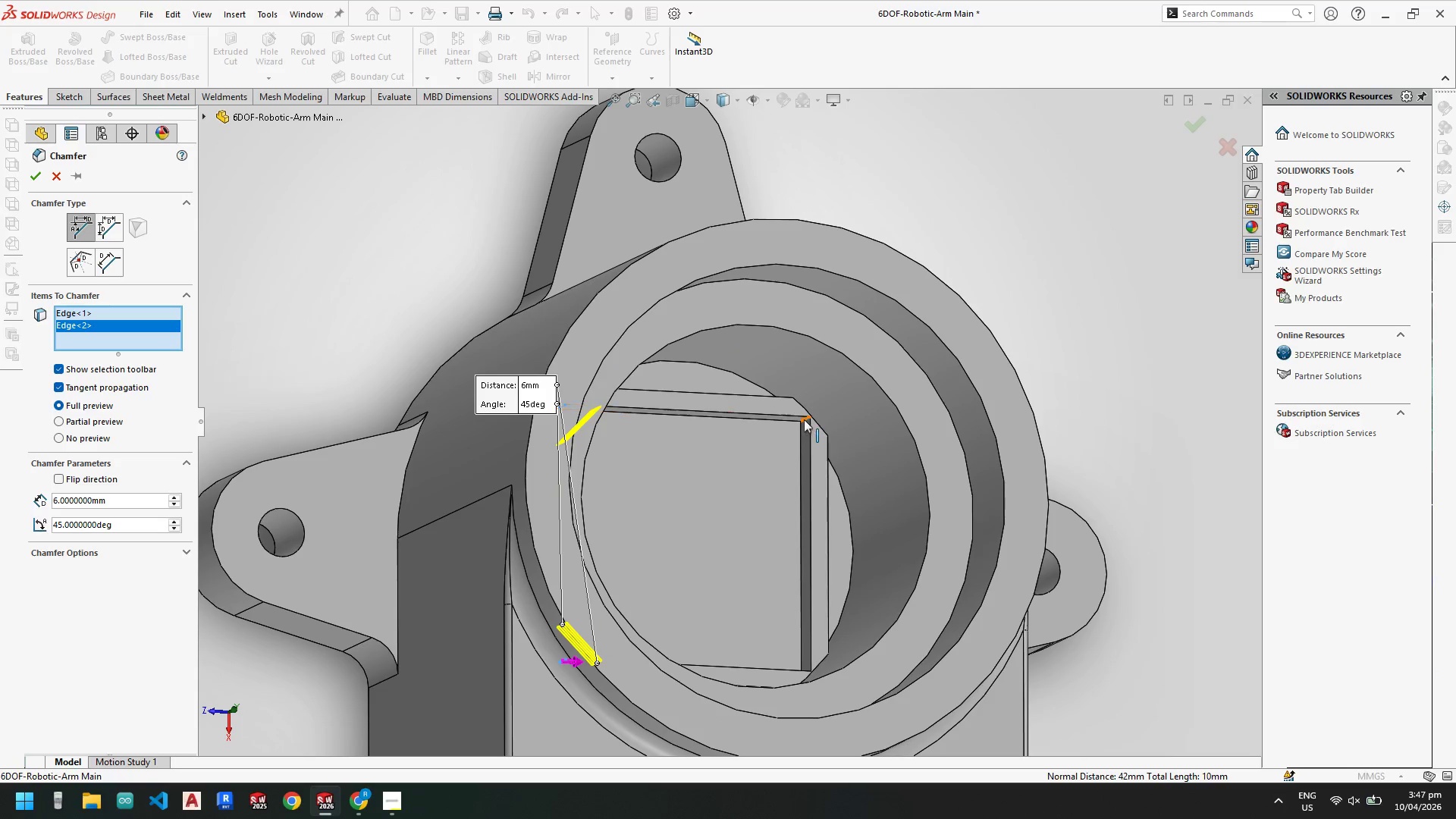 
left_click([804, 419])
 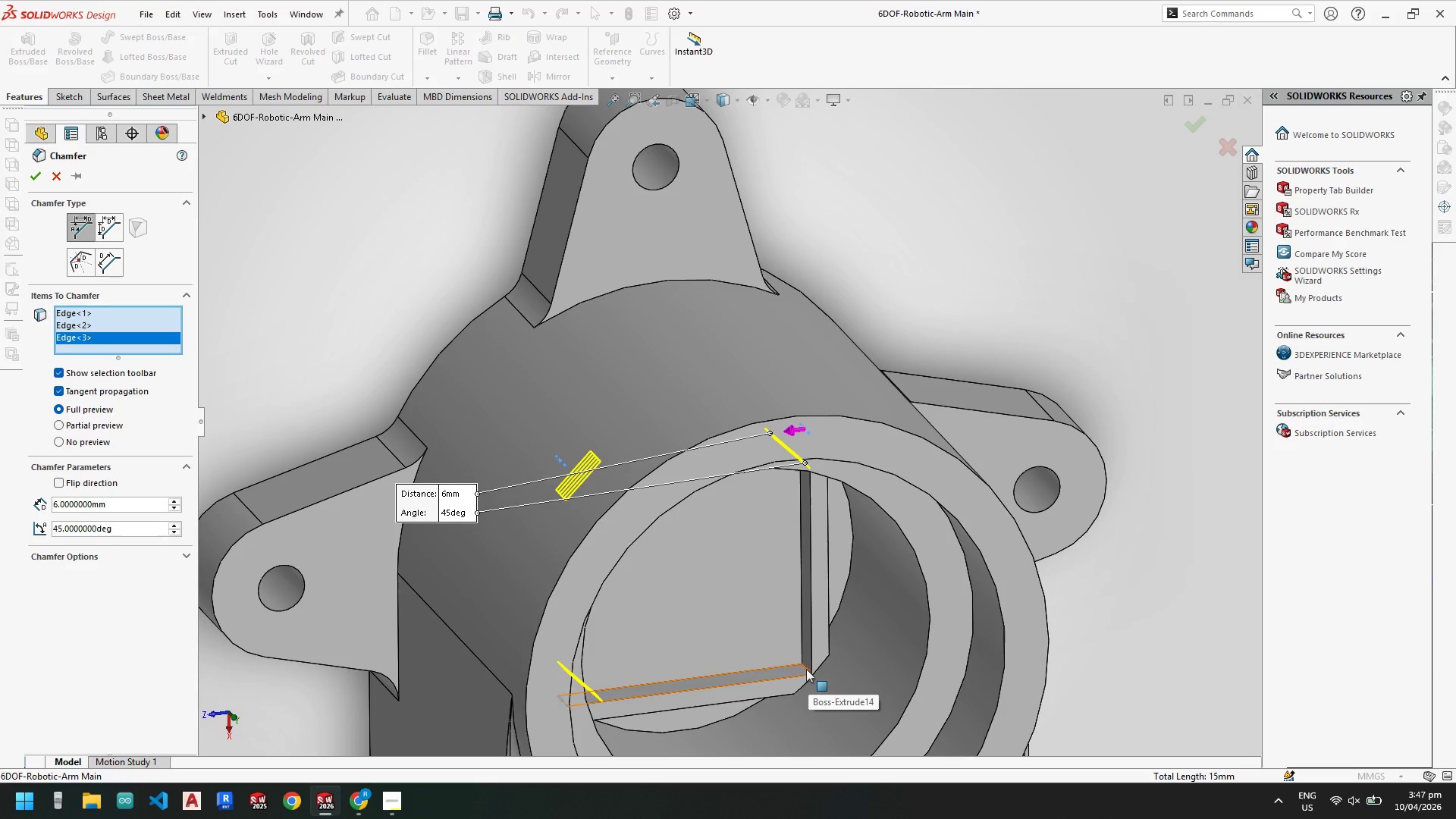 
left_click([806, 668])
 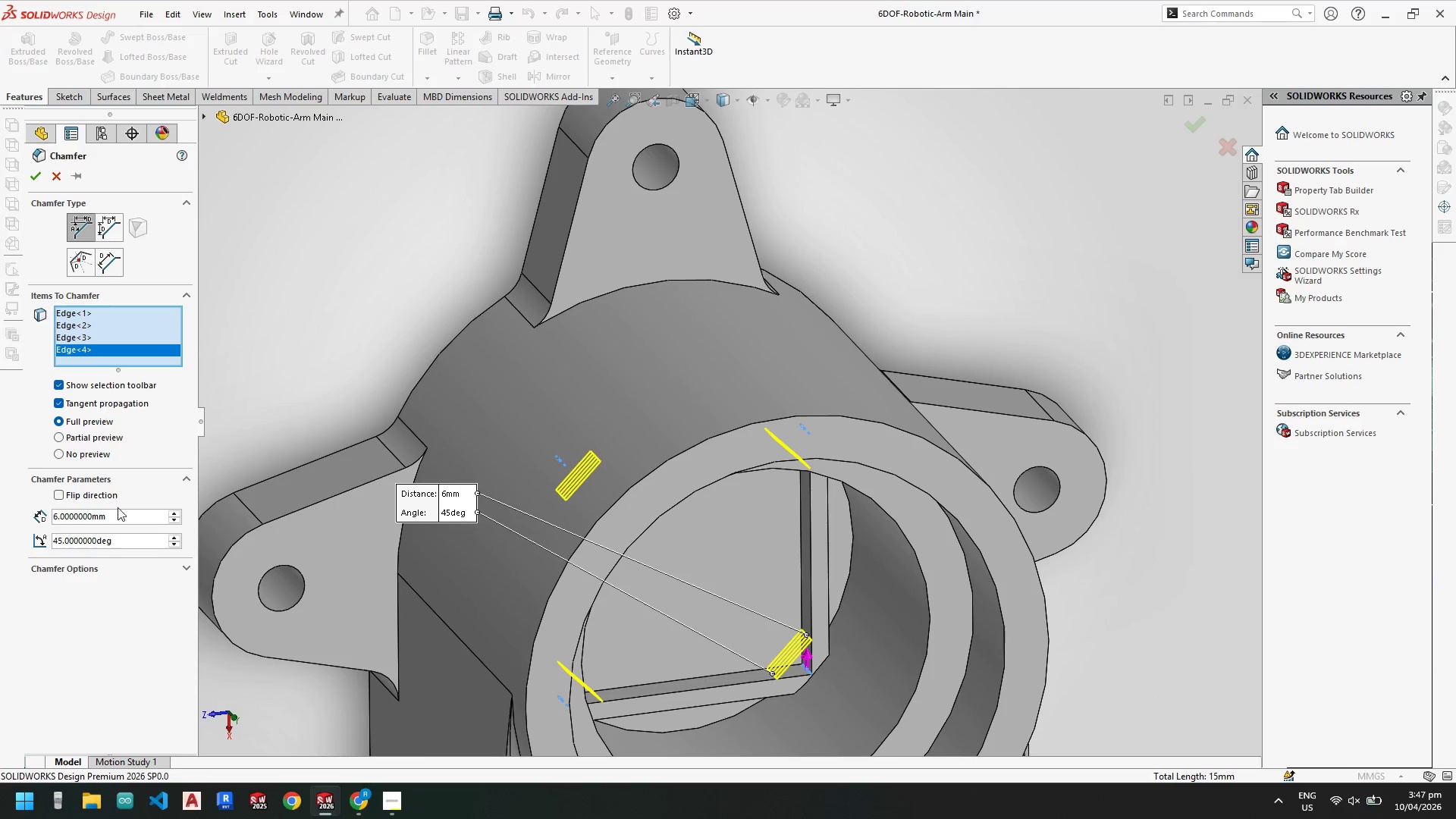 
left_click_drag(start_coordinate=[122, 513], to_coordinate=[0, 487])
 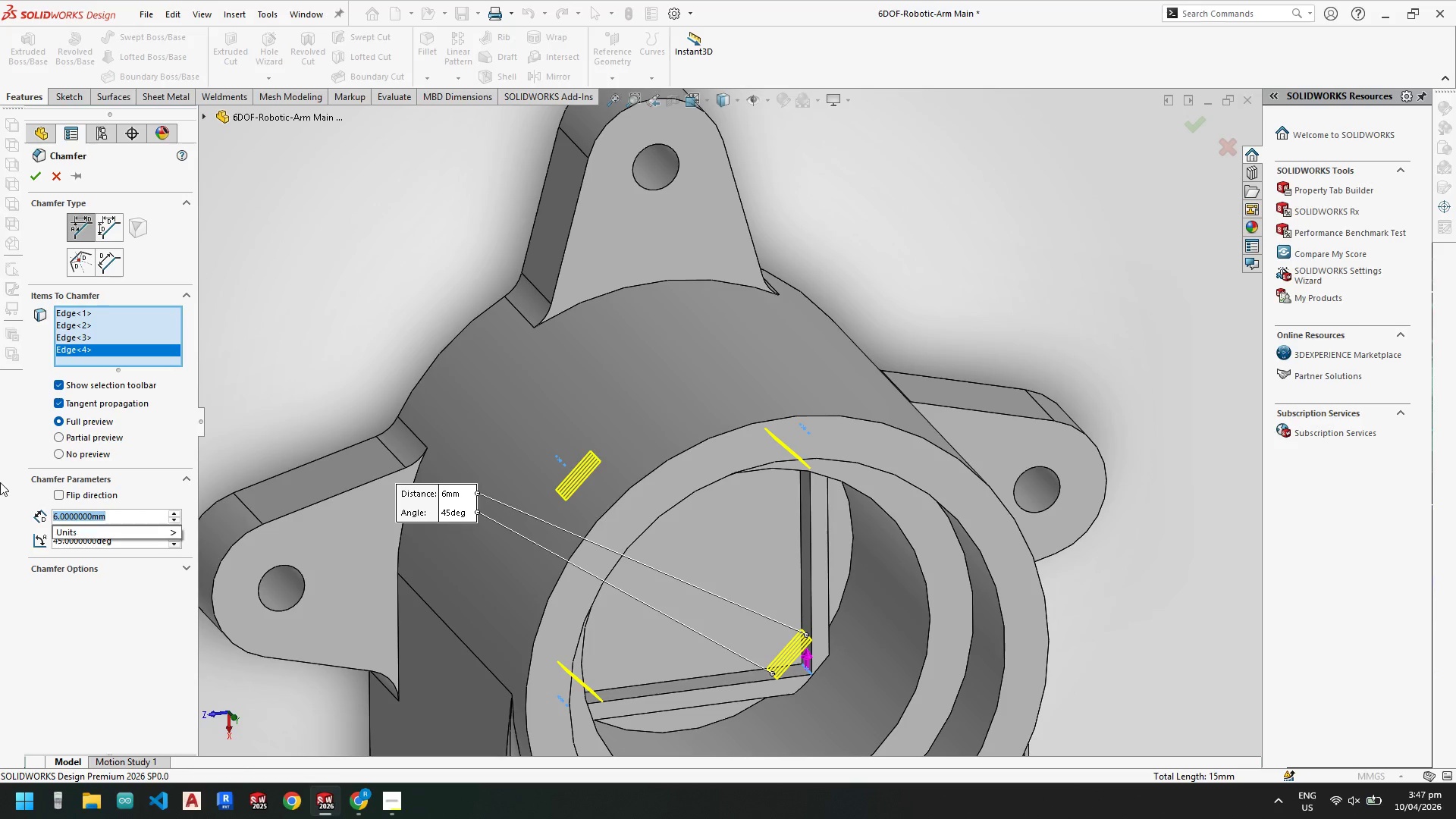 
key(3)
 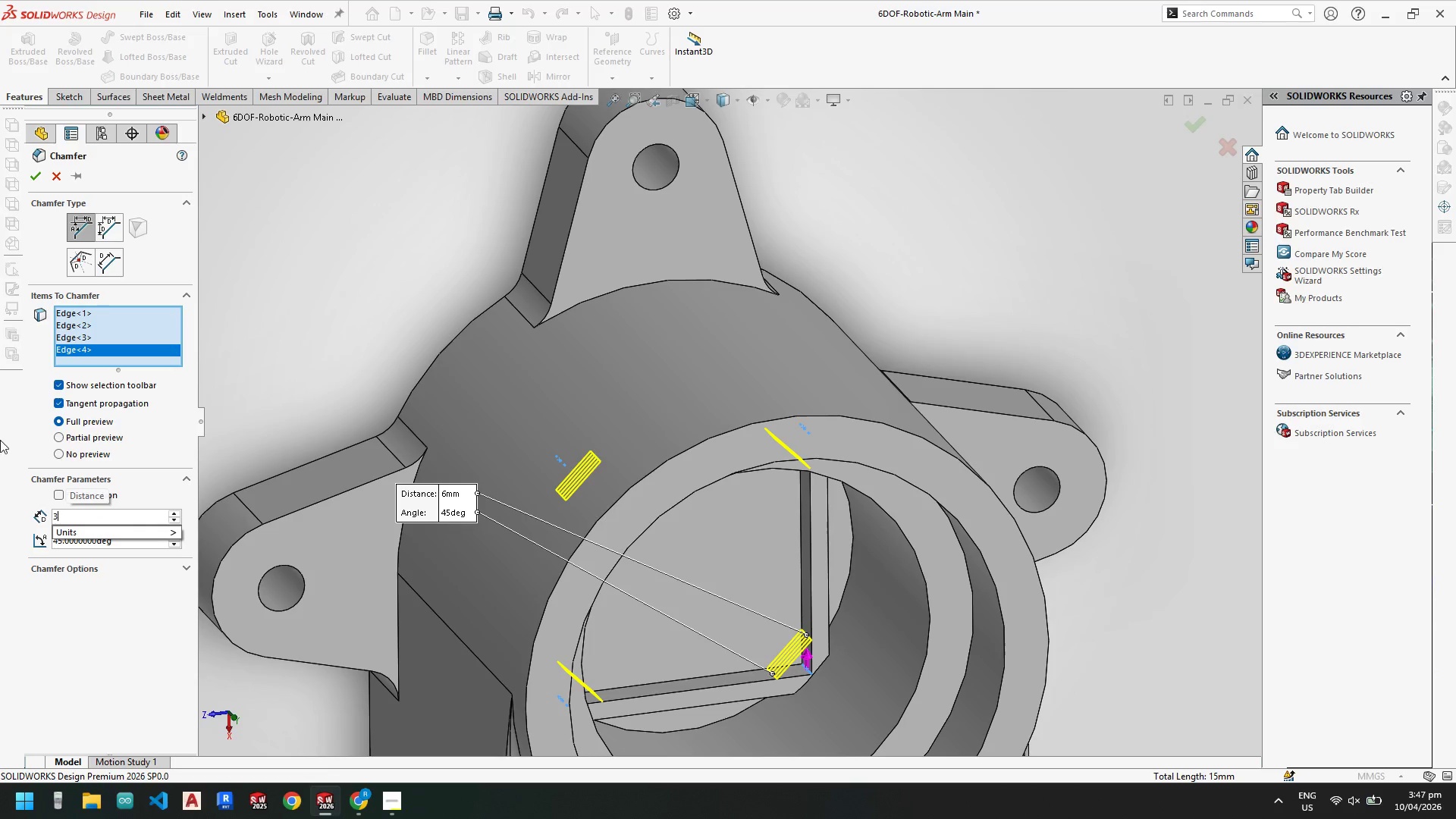 
key(NumpadEnter)
 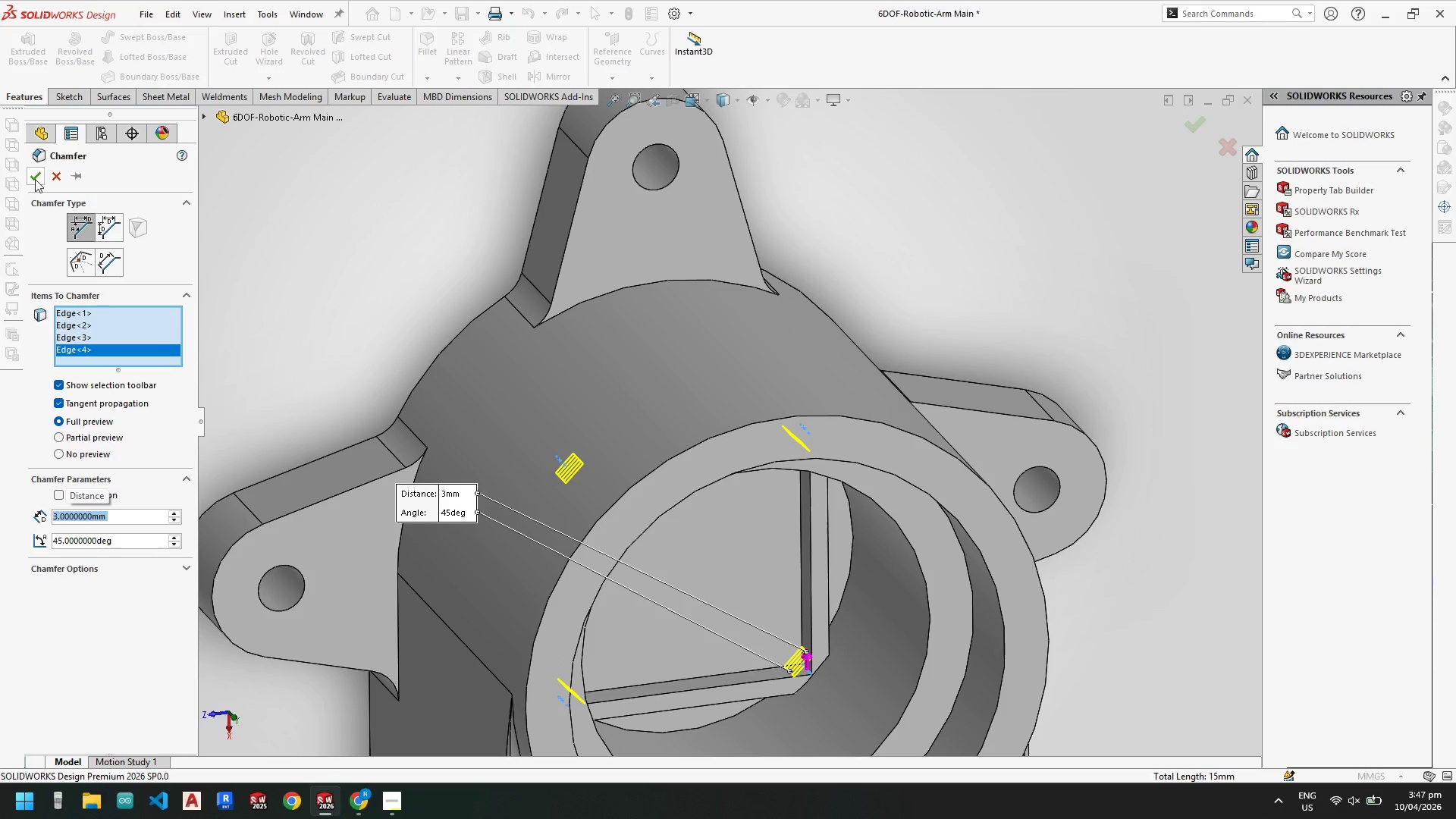 
left_click([33, 174])
 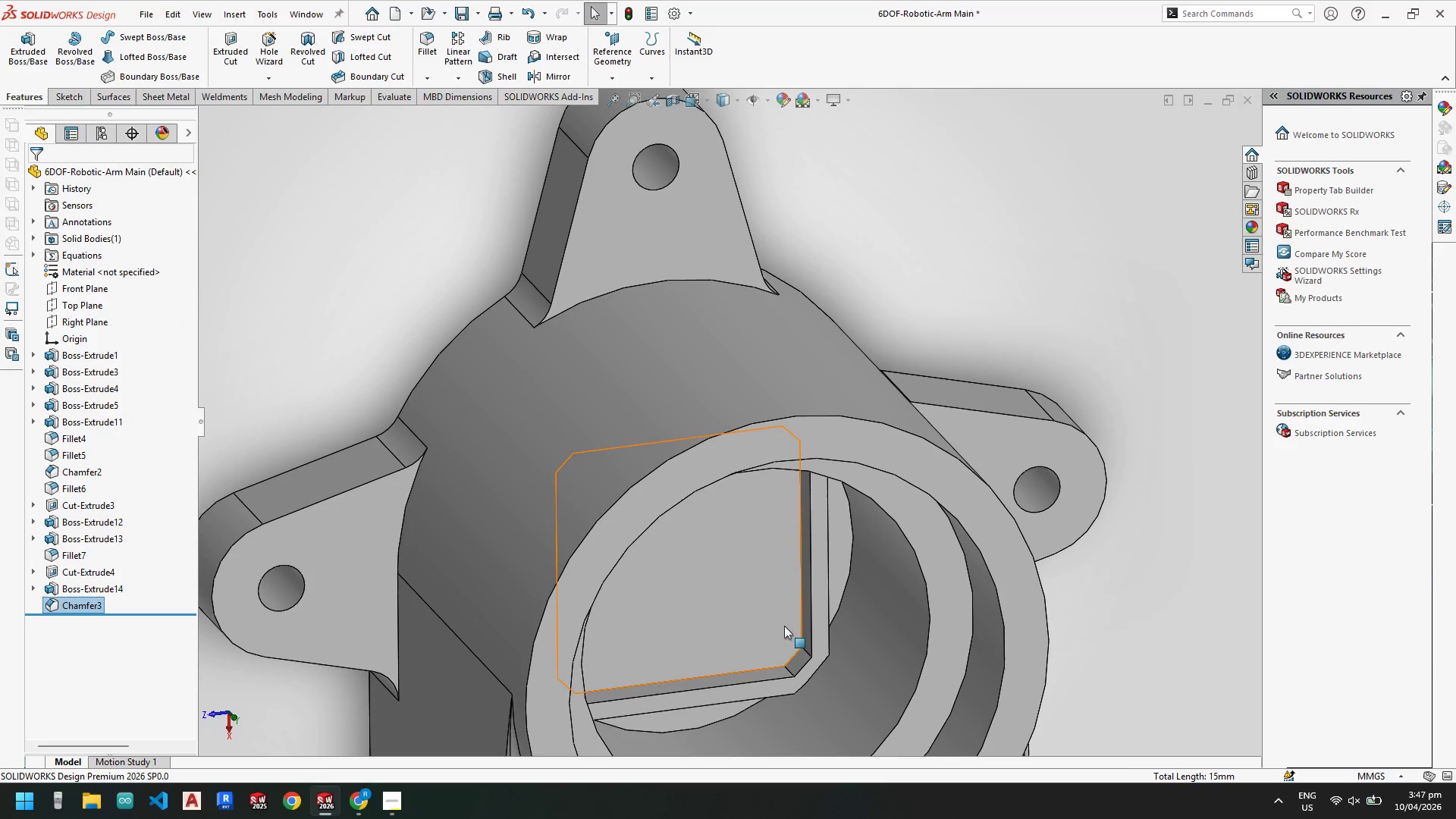 
scroll: coordinate [783, 607], scroll_direction: up, amount: 1.0
 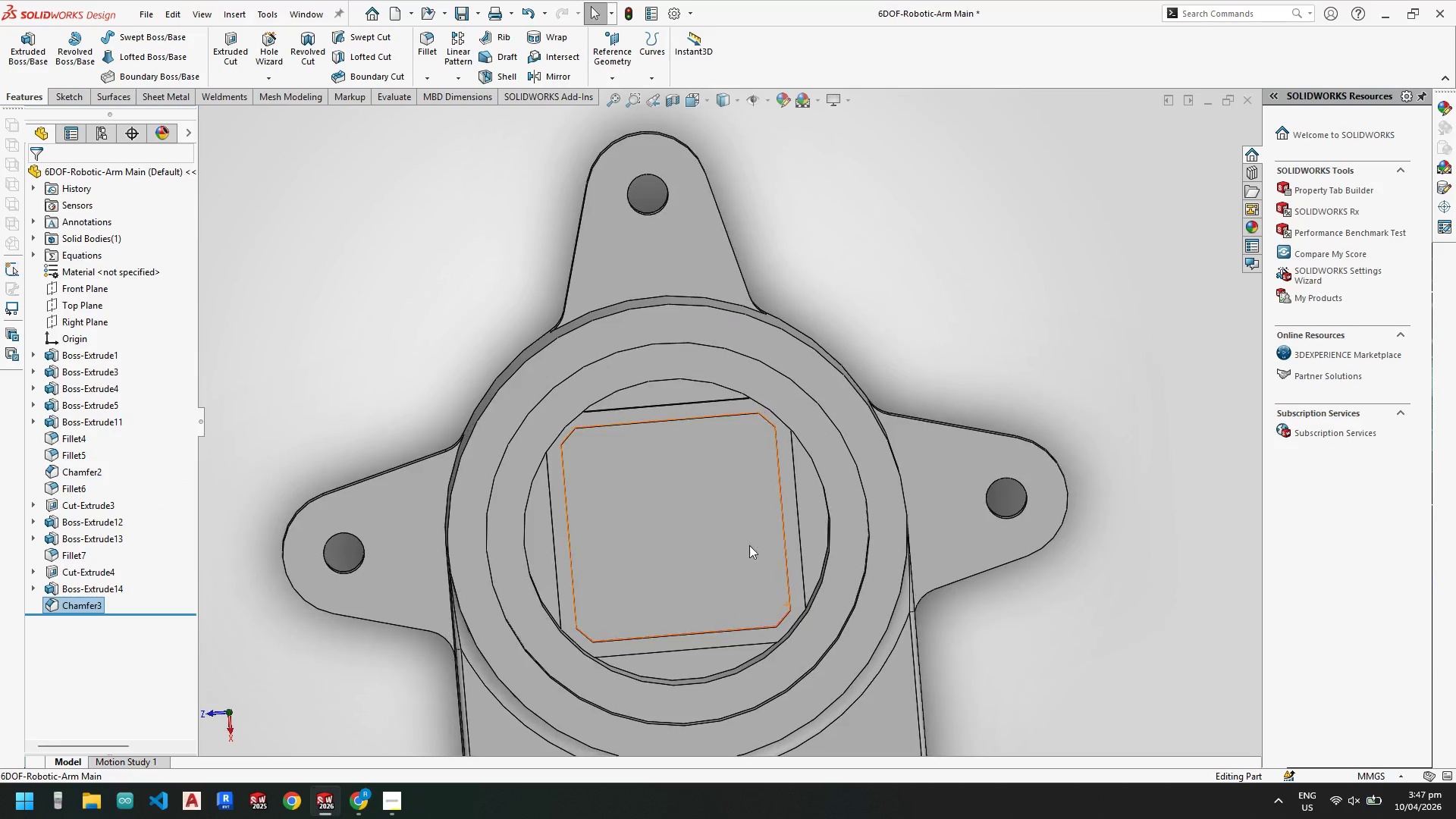 
scroll: coordinate [554, 632], scroll_direction: down, amount: 4.0
 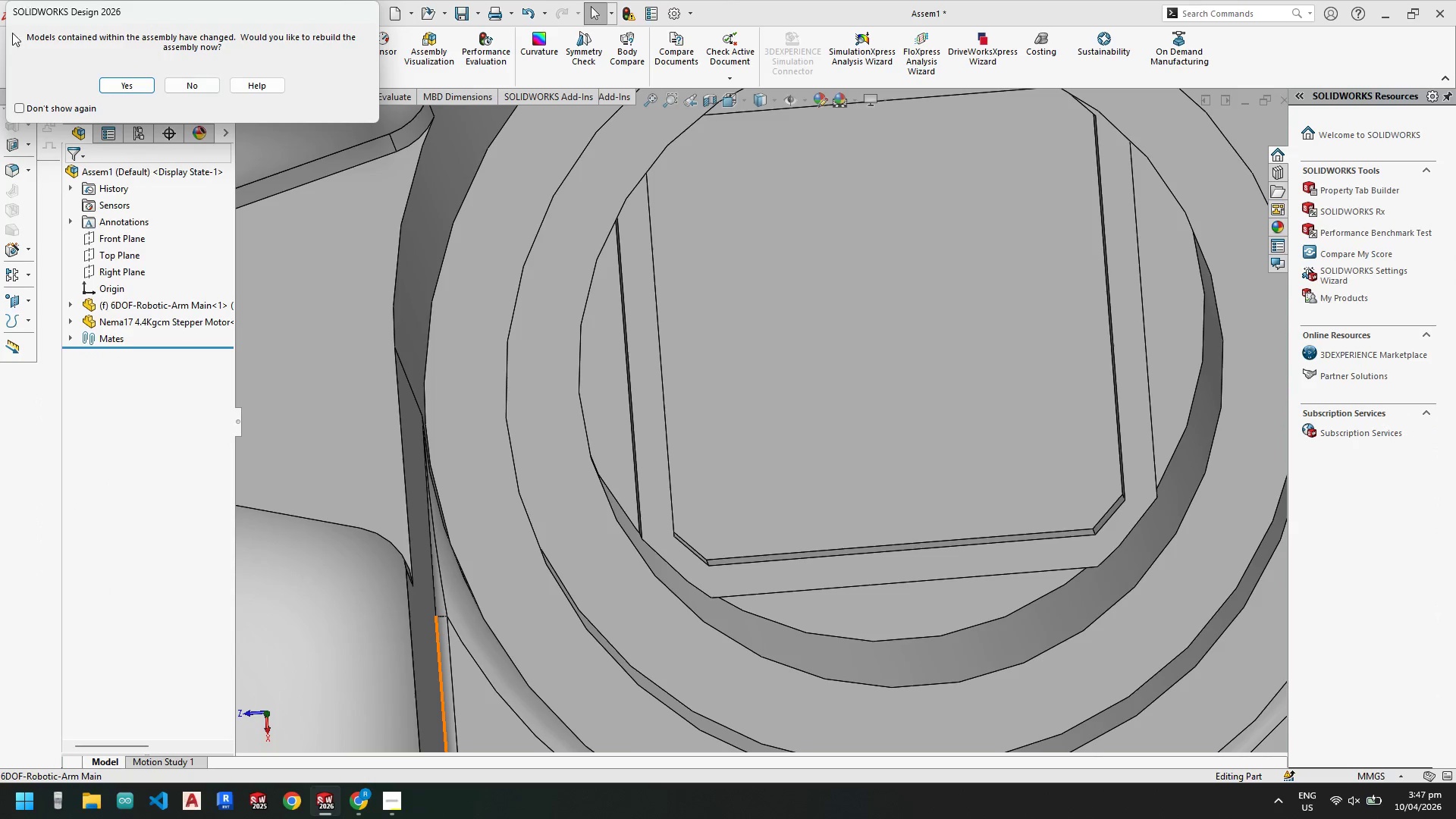 
wait(5.6)
 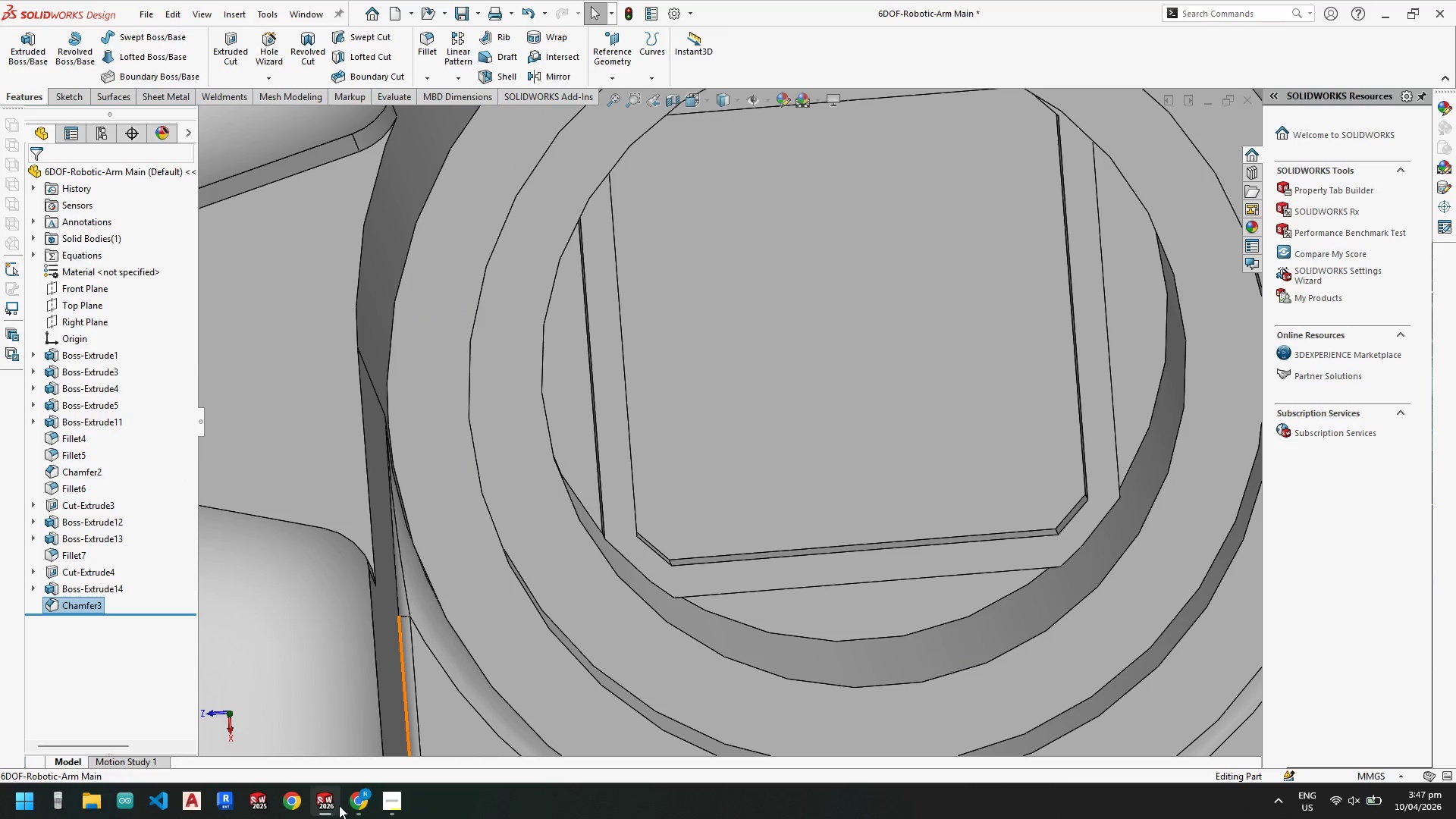 
scroll: coordinate [746, 410], scroll_direction: up, amount: 6.0
 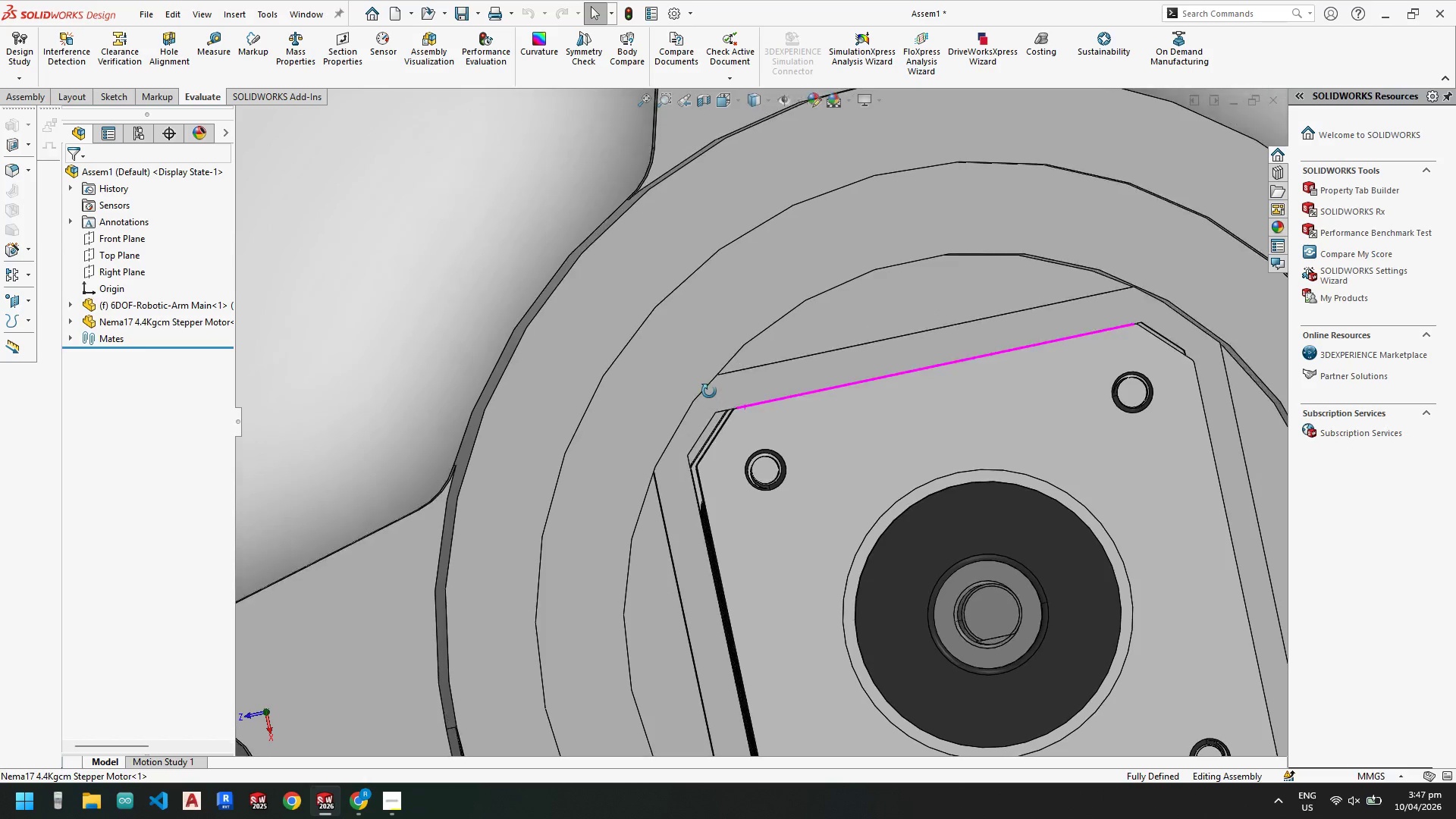 
scroll: coordinate [730, 469], scroll_direction: down, amount: 7.0
 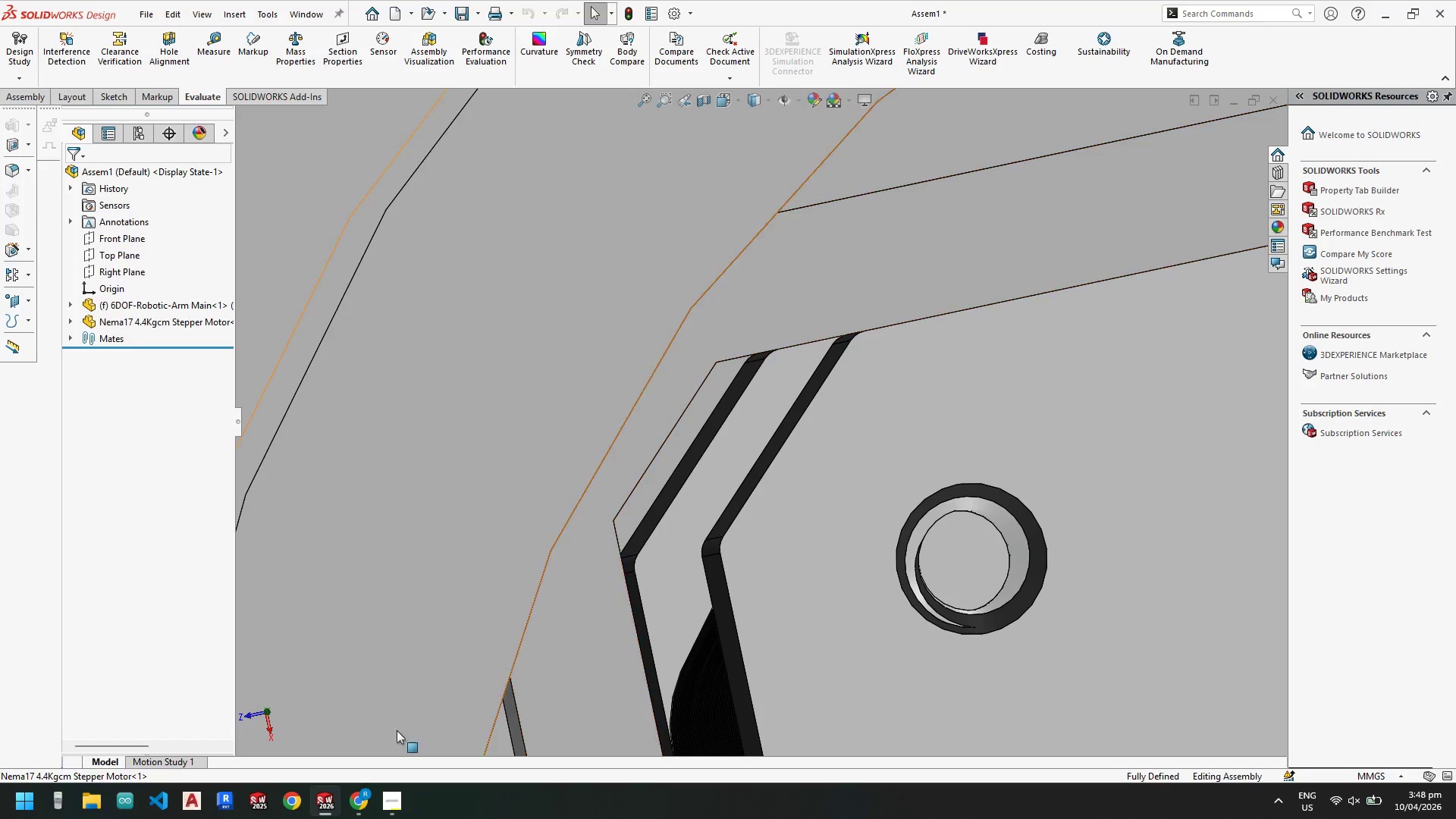 
wait(8.0)
 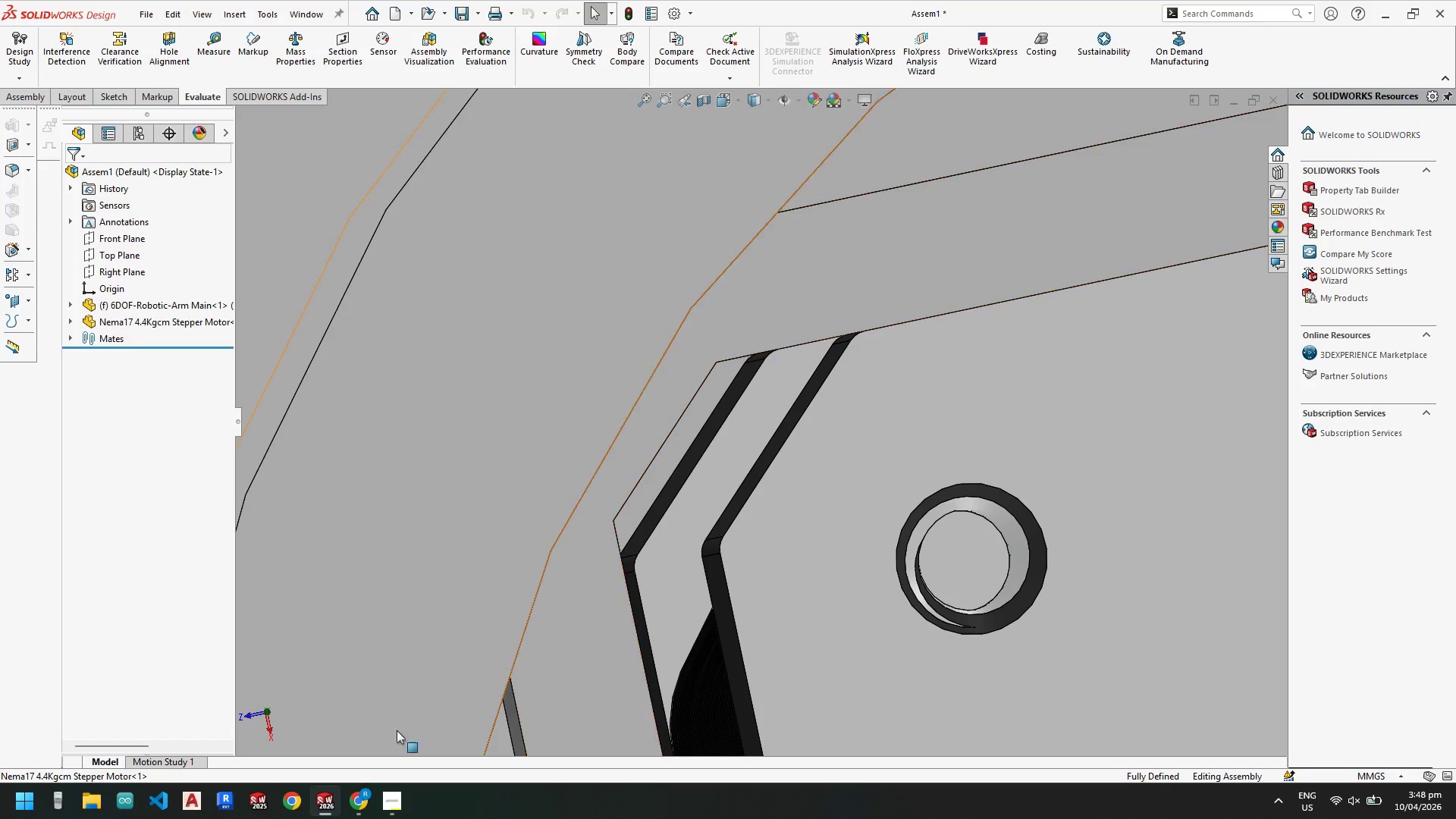 
left_click([249, 711])
 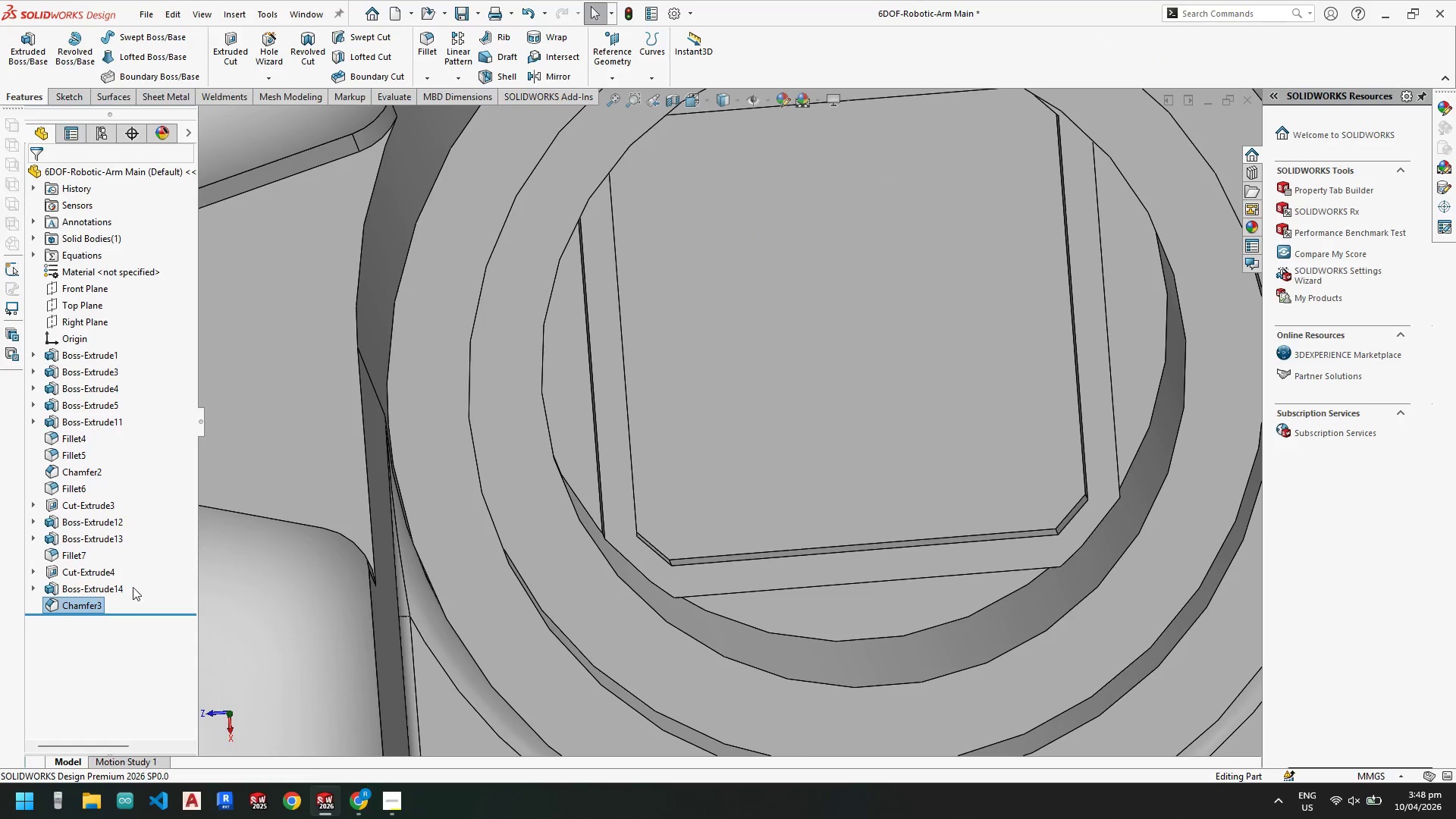 
right_click([86, 607])
 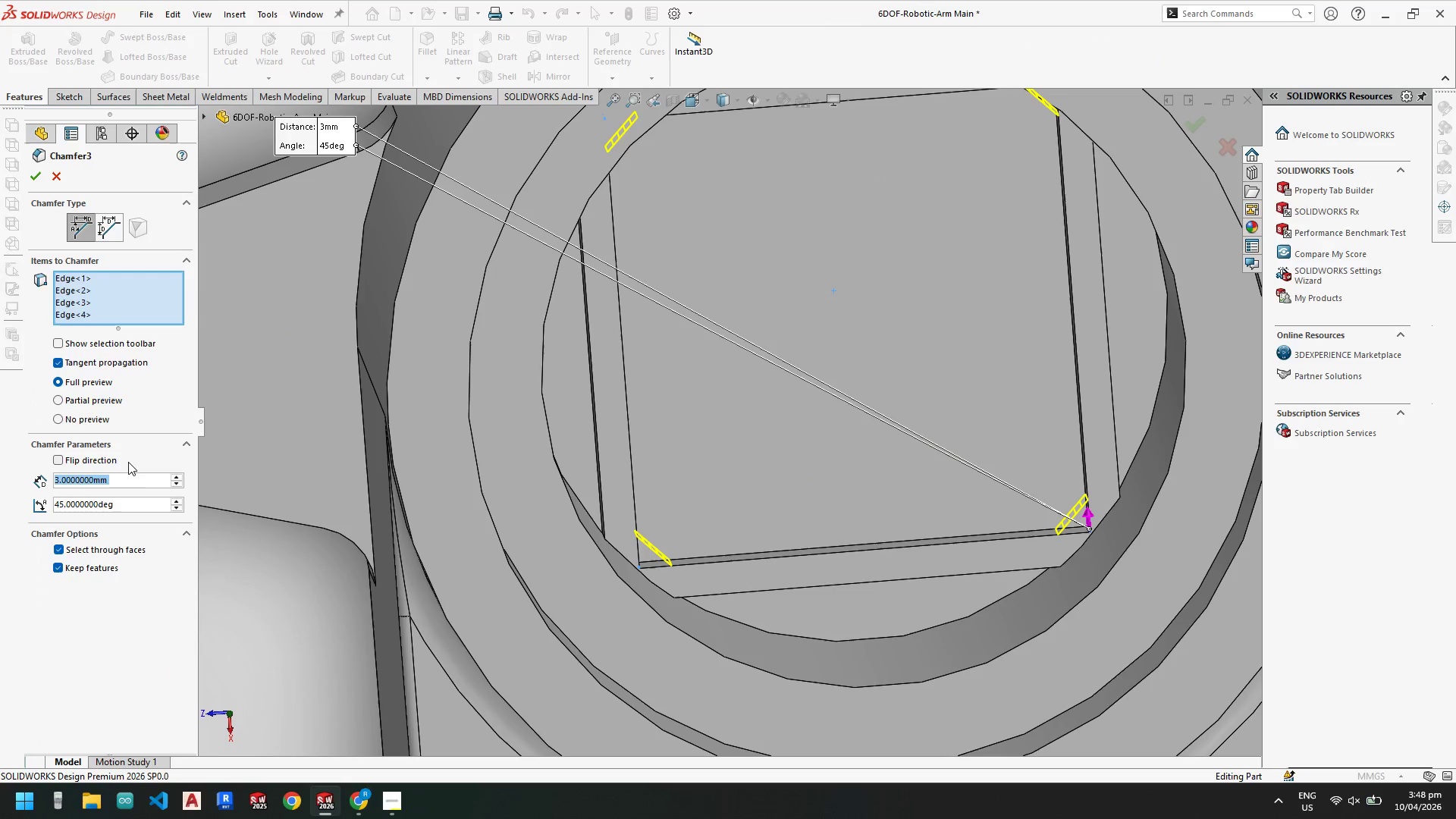 
key(Numpad5)
 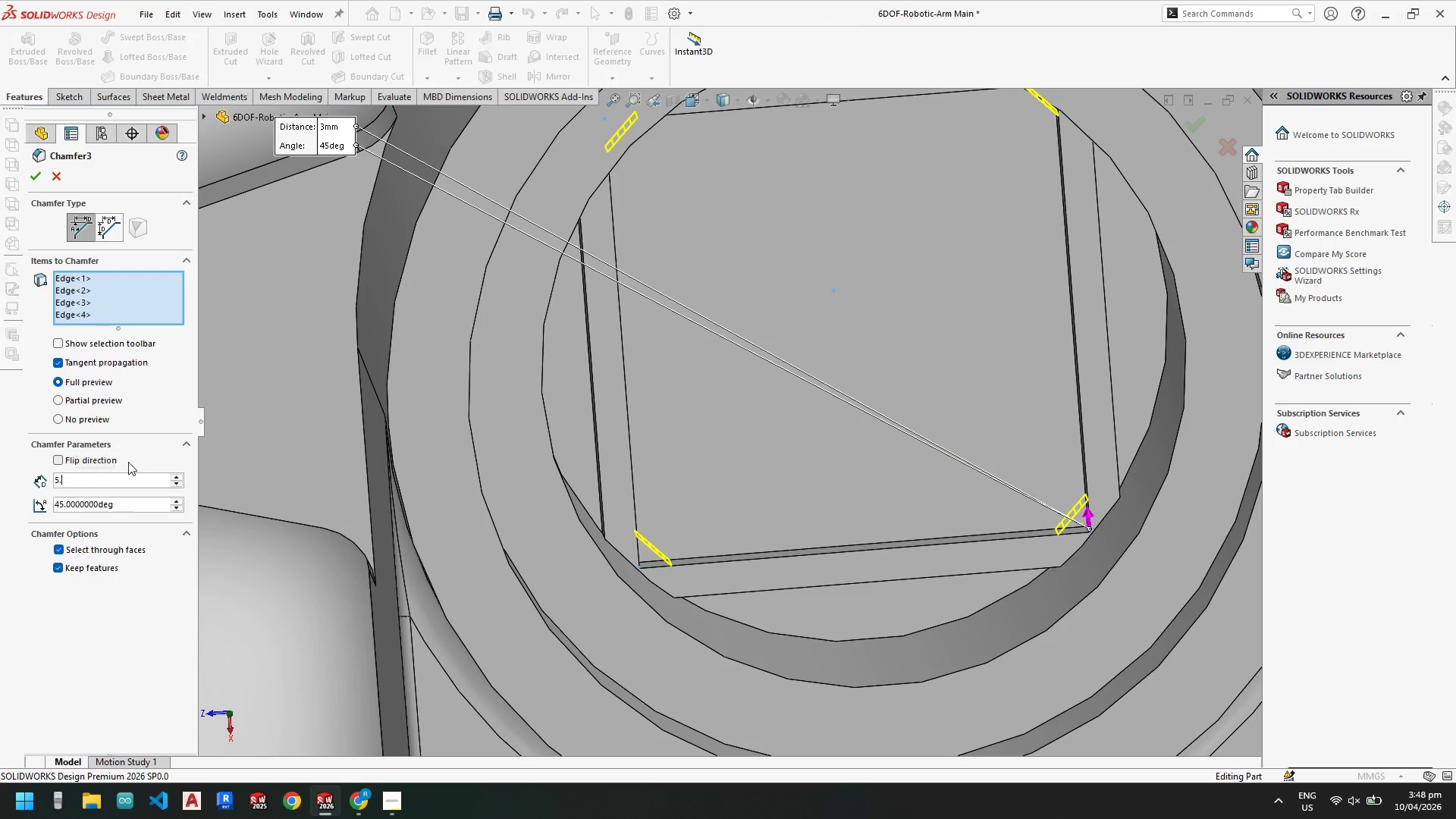 
key(NumpadDecimal)
 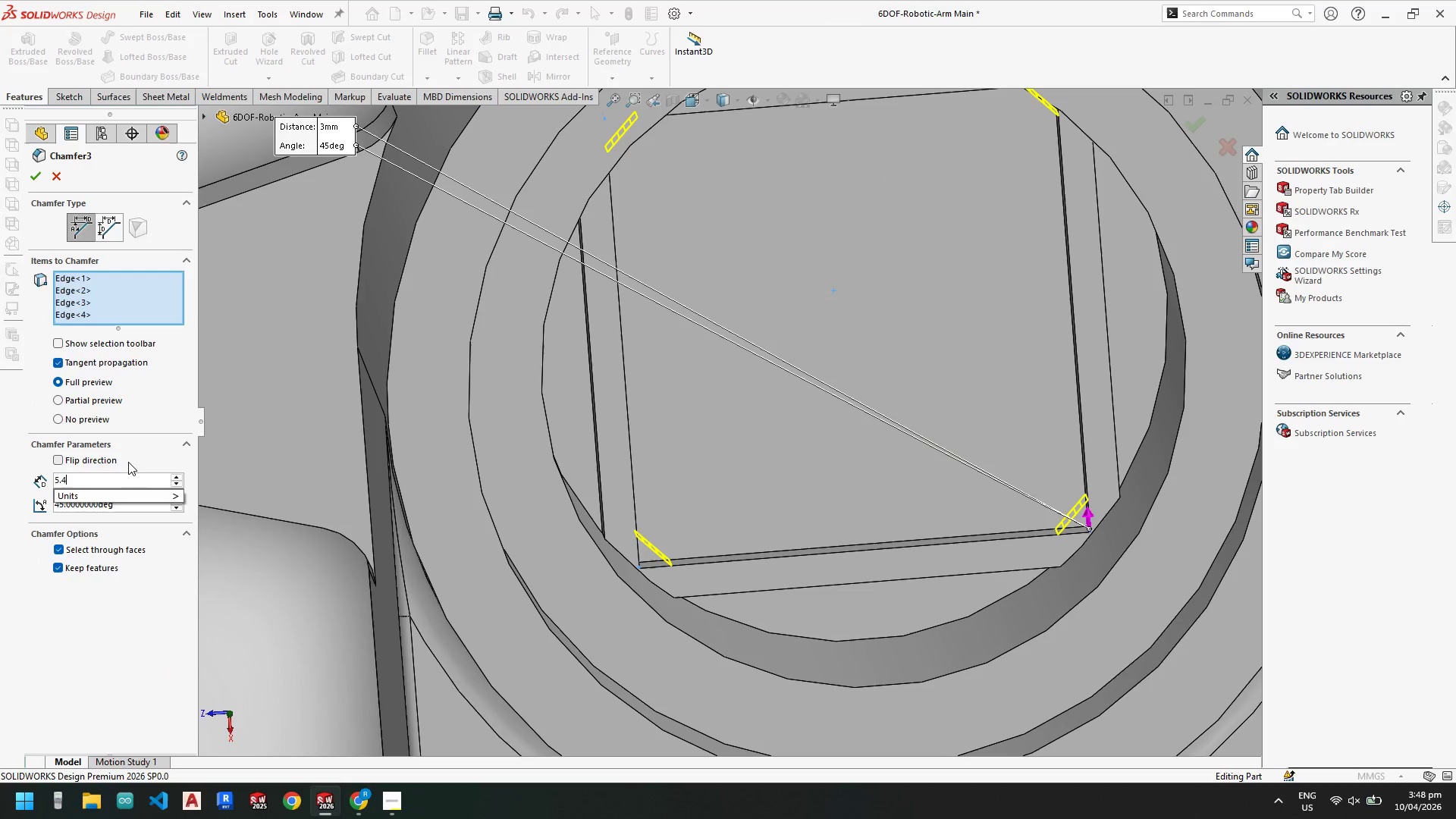 
key(Numpad4)
 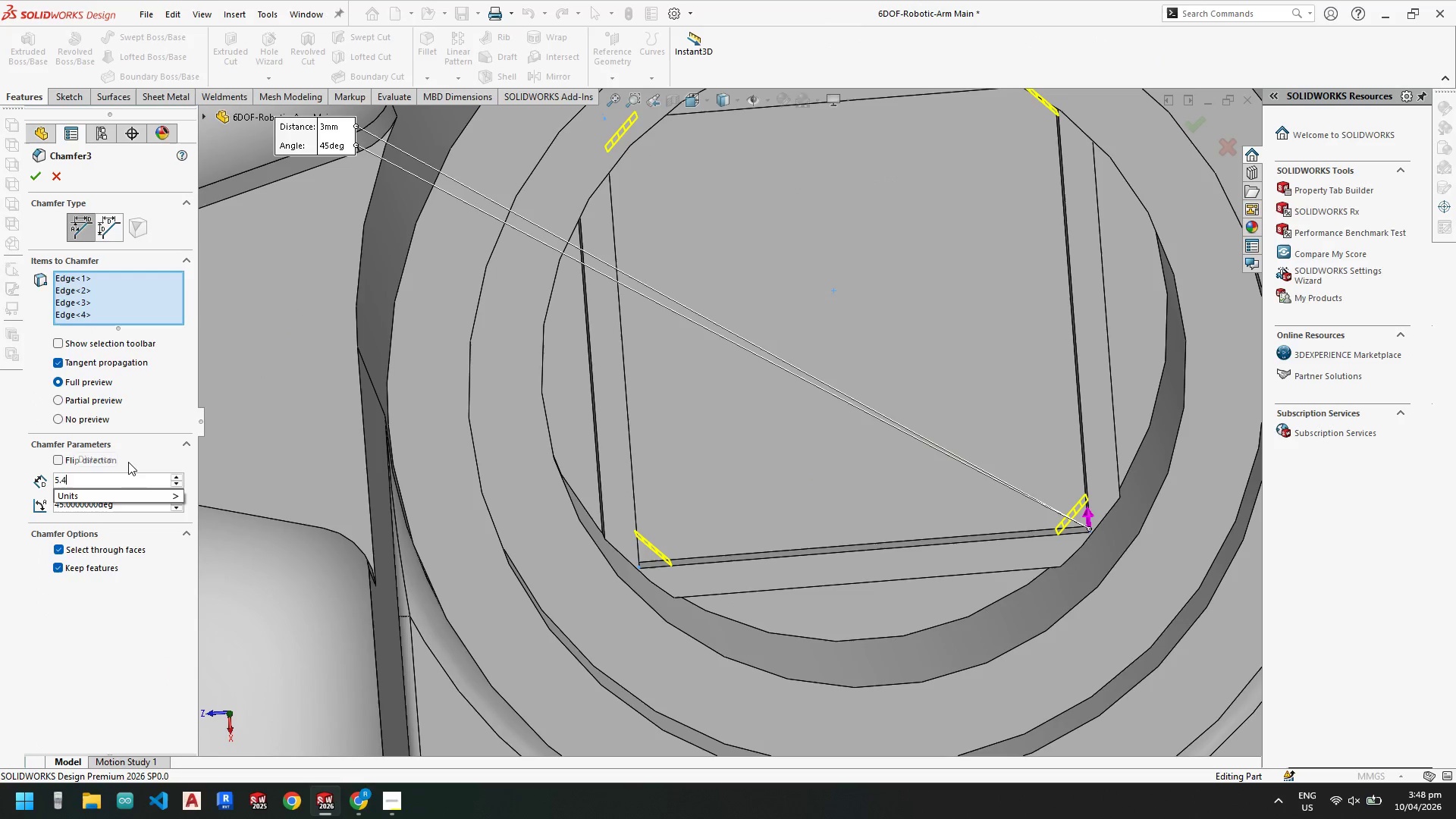 
key(Numpad2)
 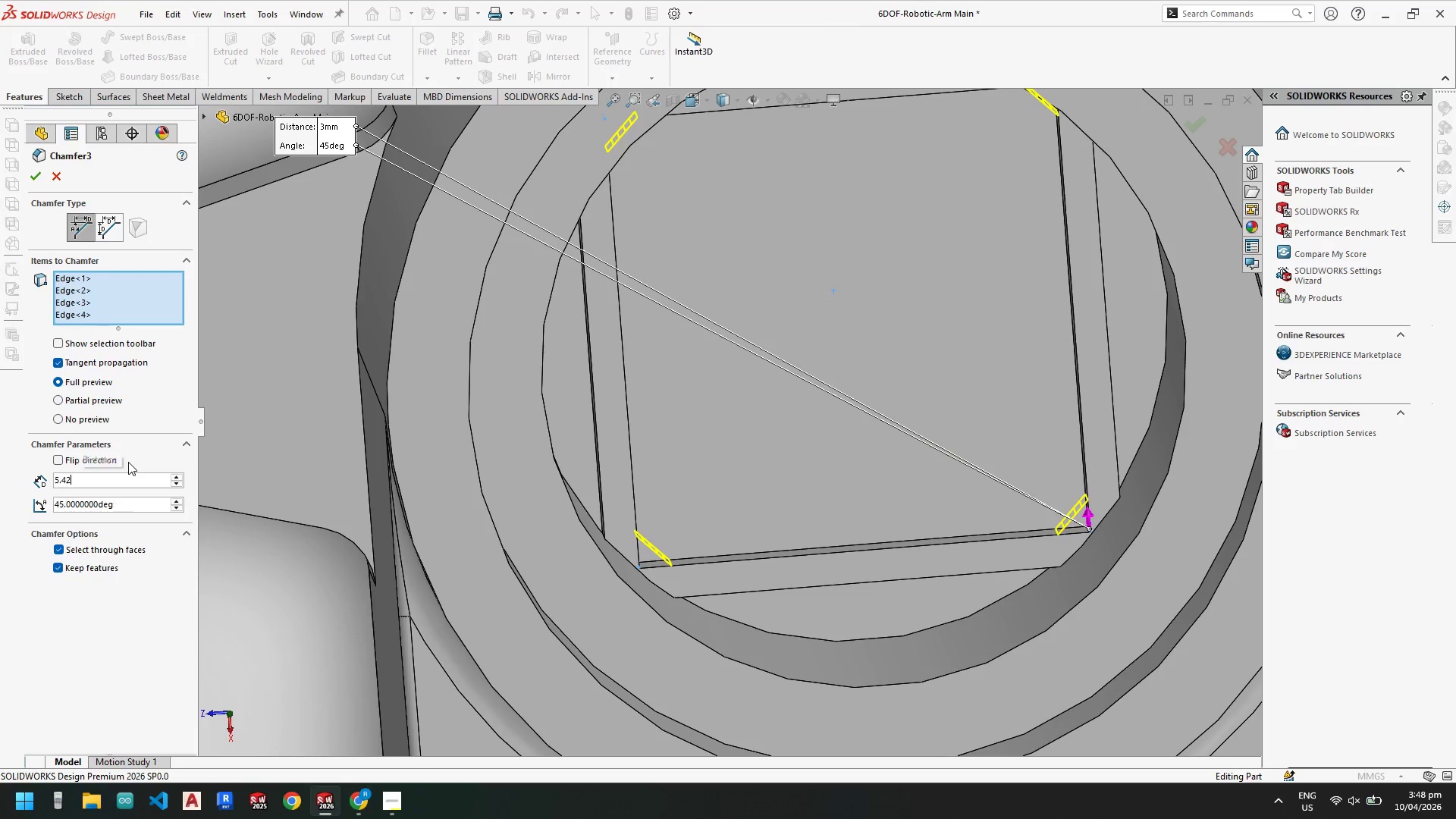 
key(NumpadEnter)
 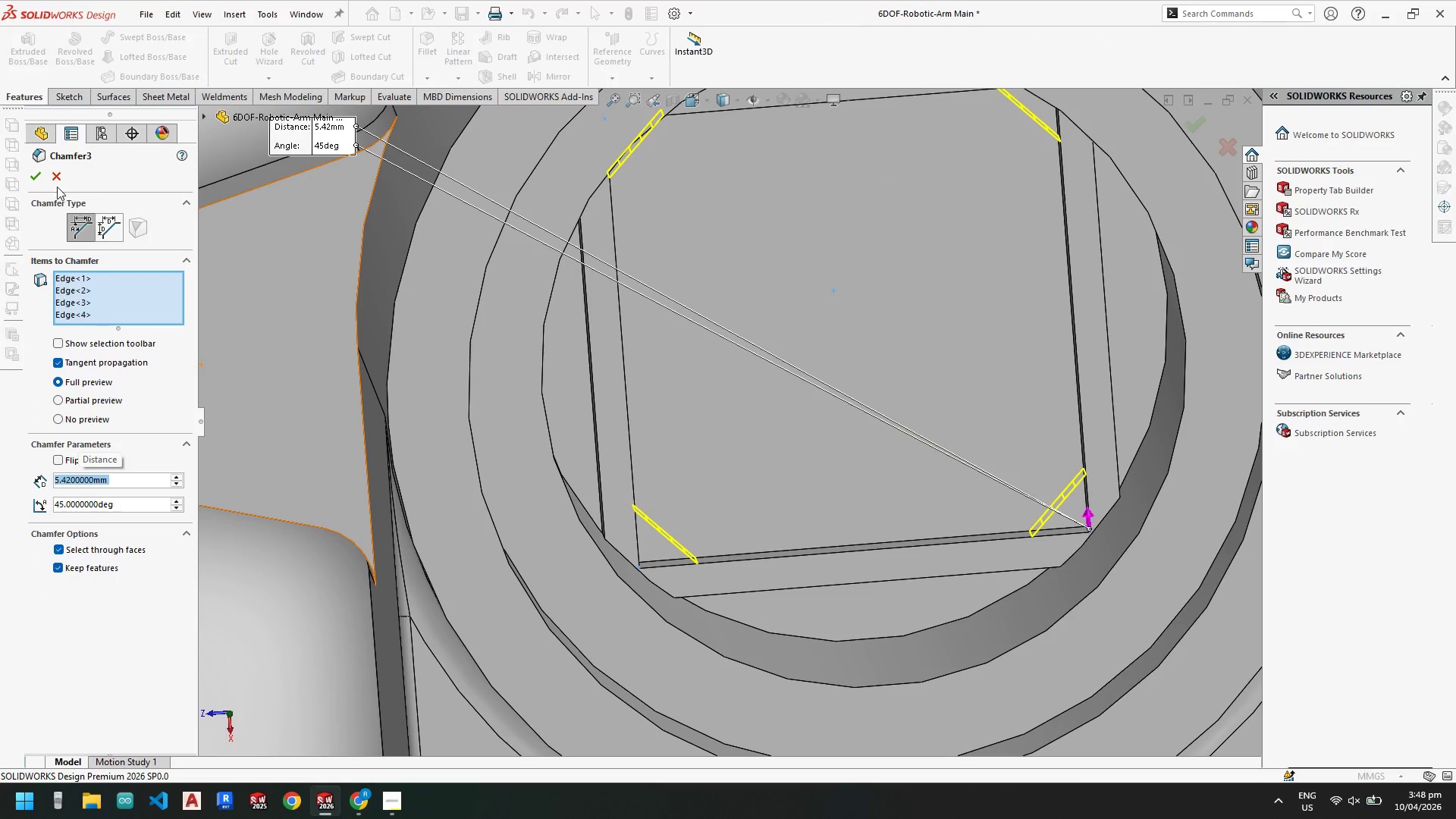 
left_click([42, 177])
 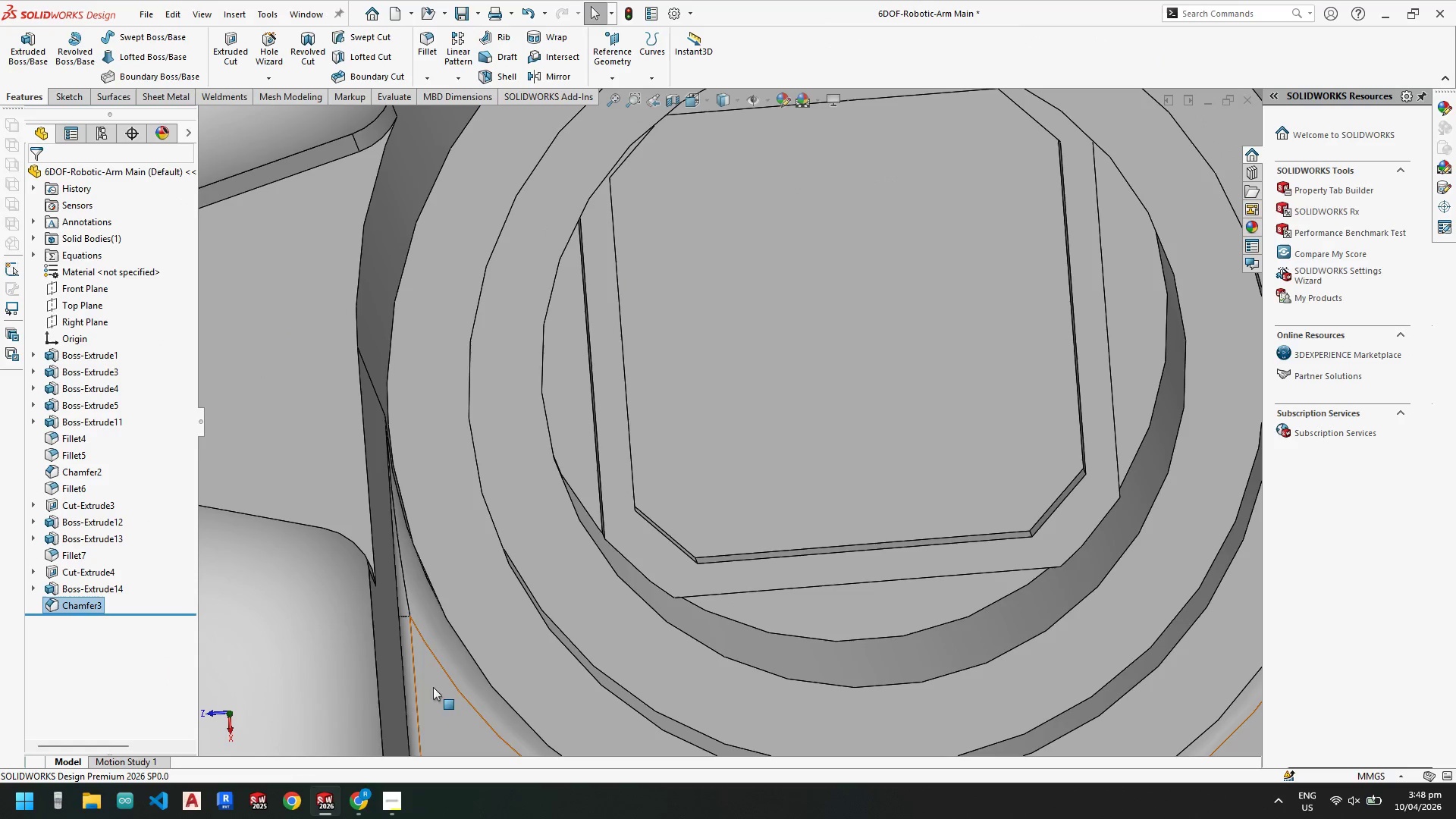 
key(Escape)
 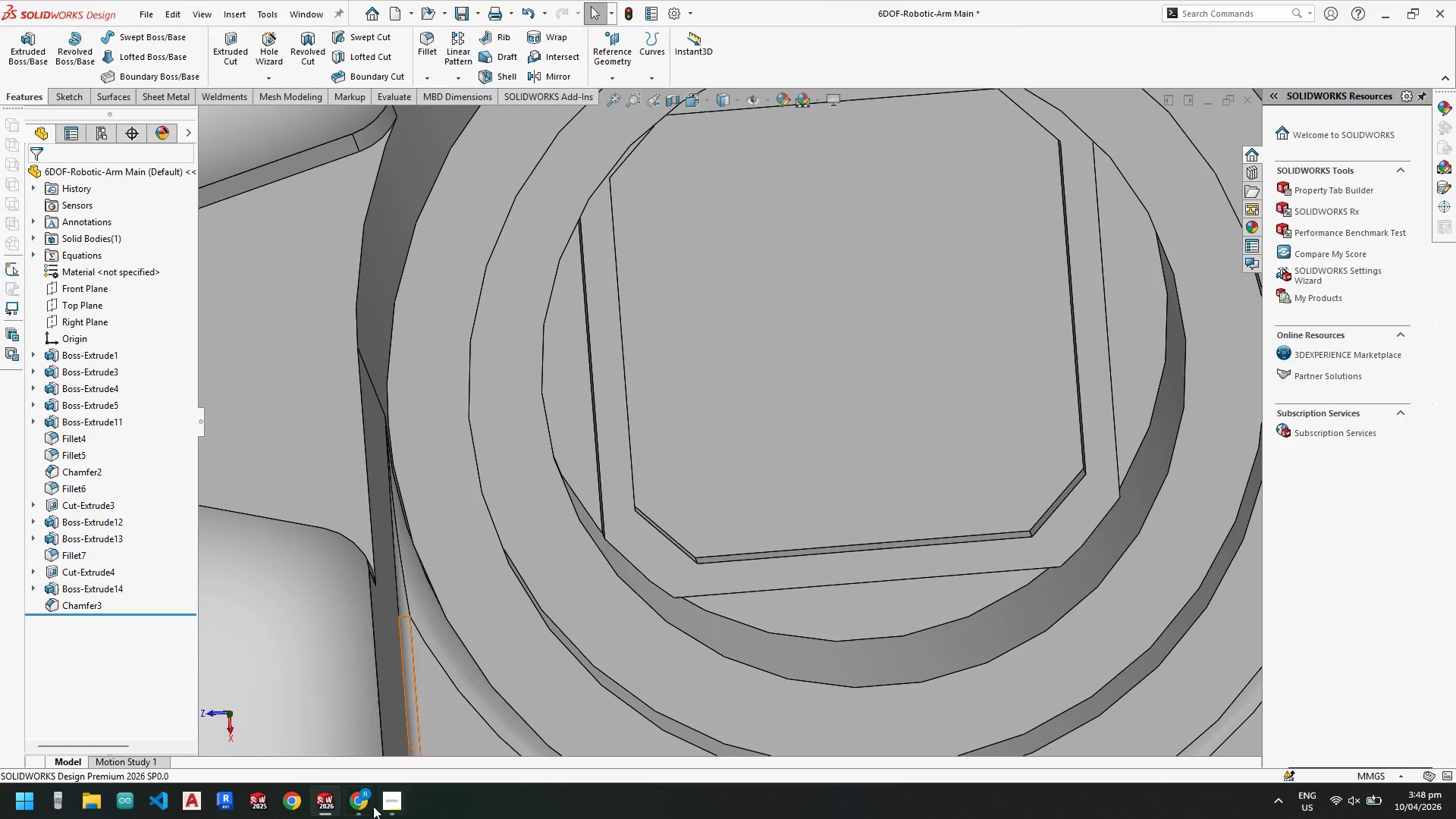 
key(Escape)
 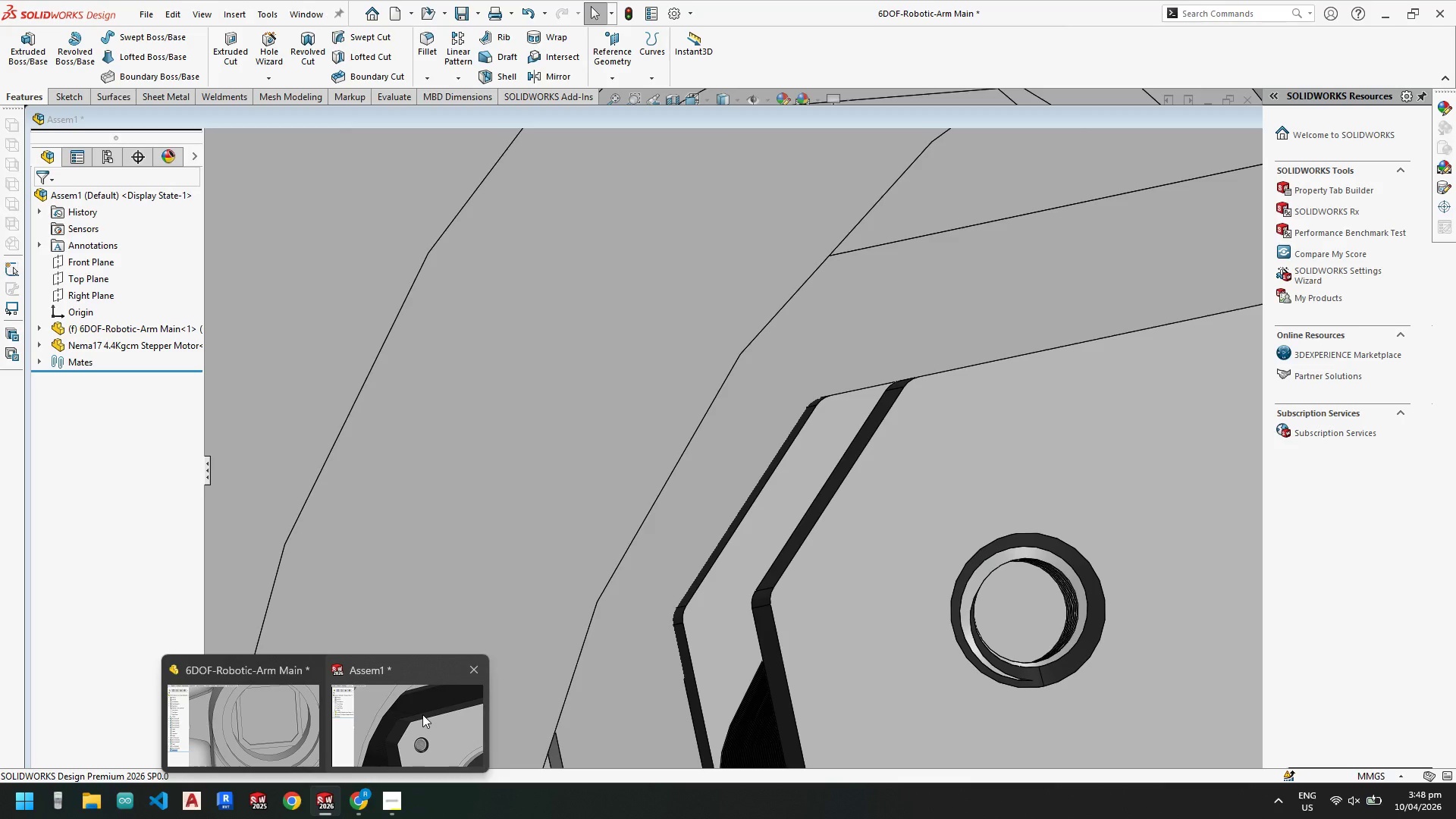 
wait(5.34)
 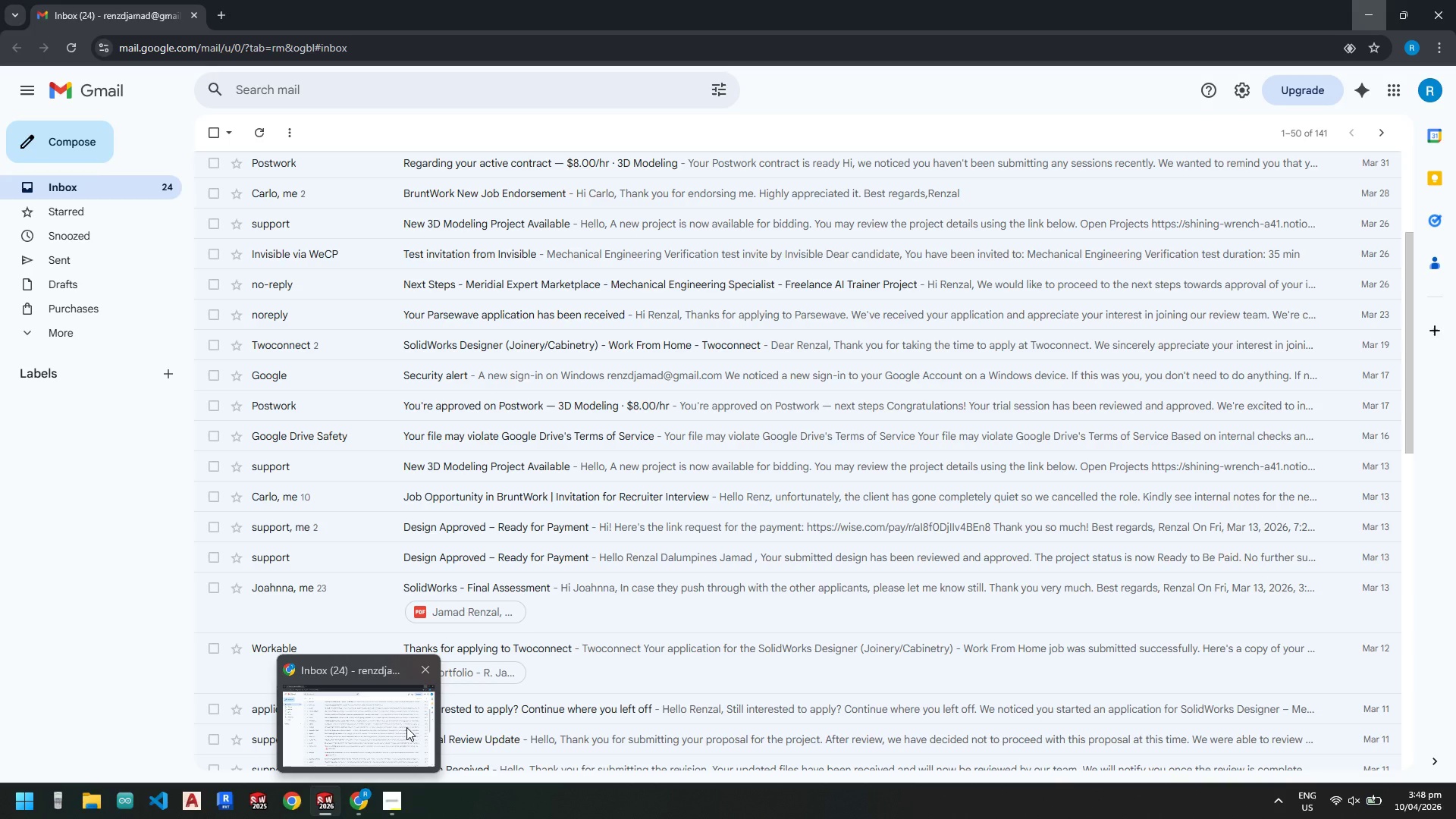 
left_click([422, 714])
 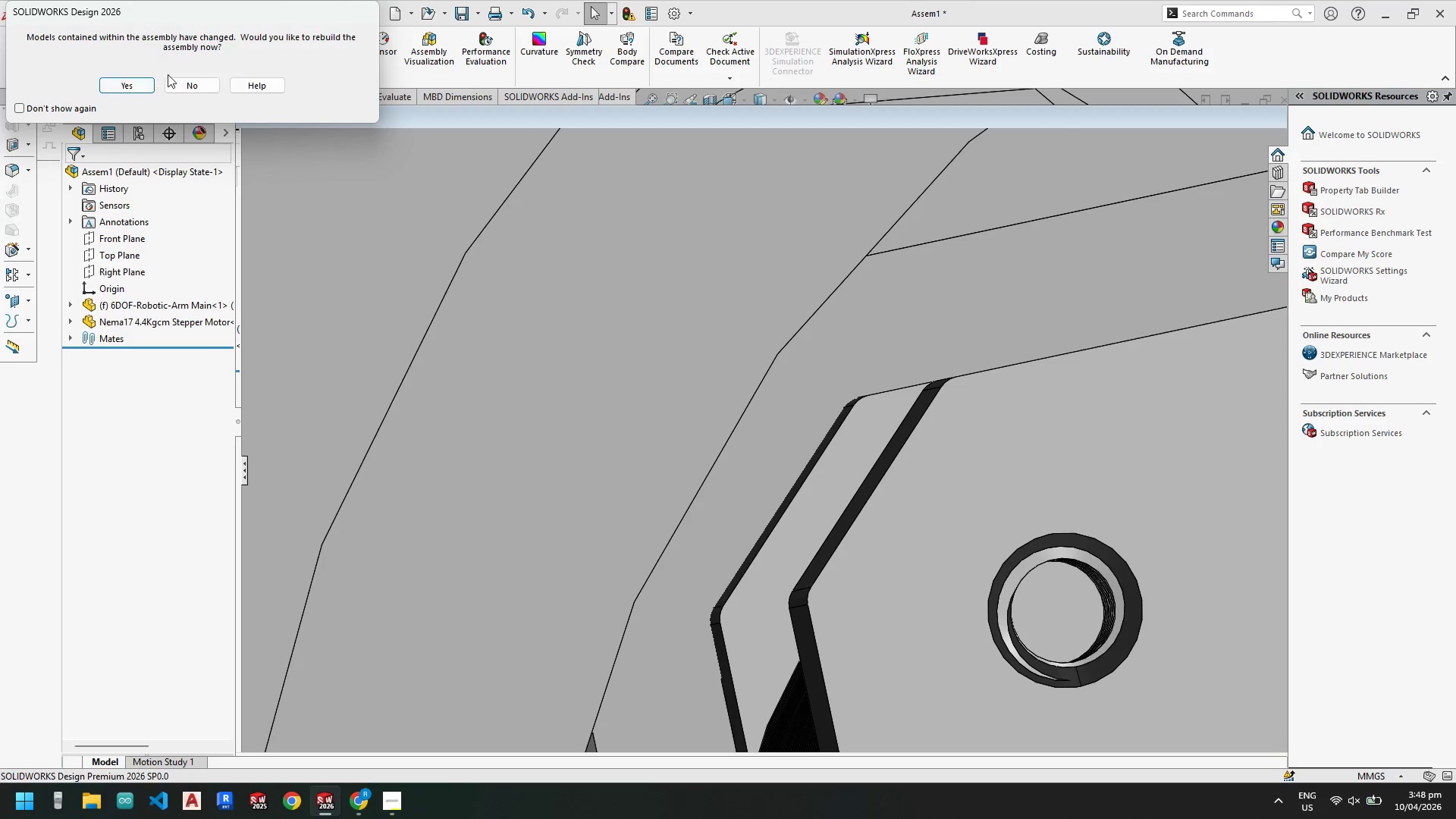 
left_click([128, 92])
 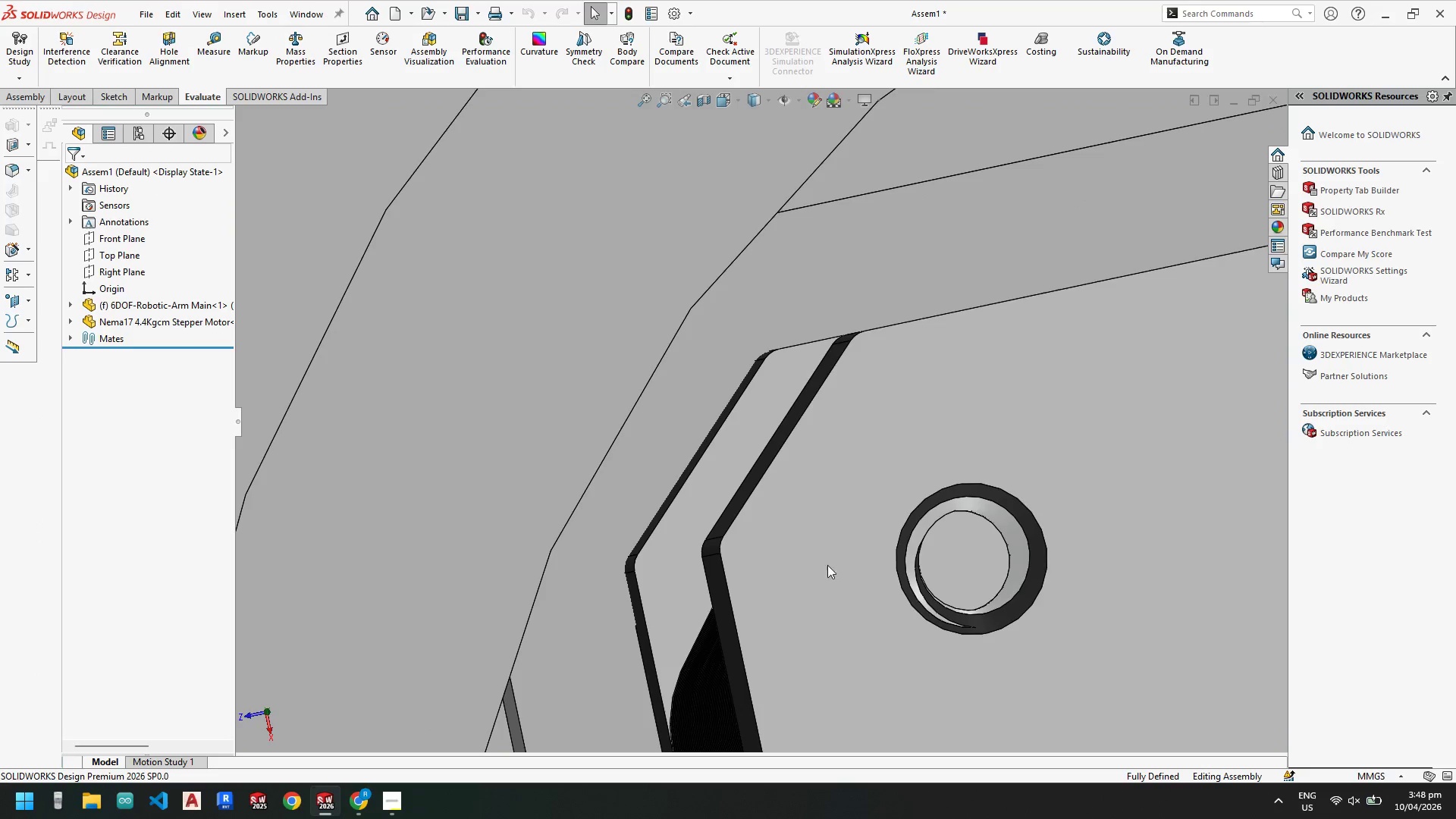 
scroll: coordinate [766, 464], scroll_direction: up, amount: 2.0
 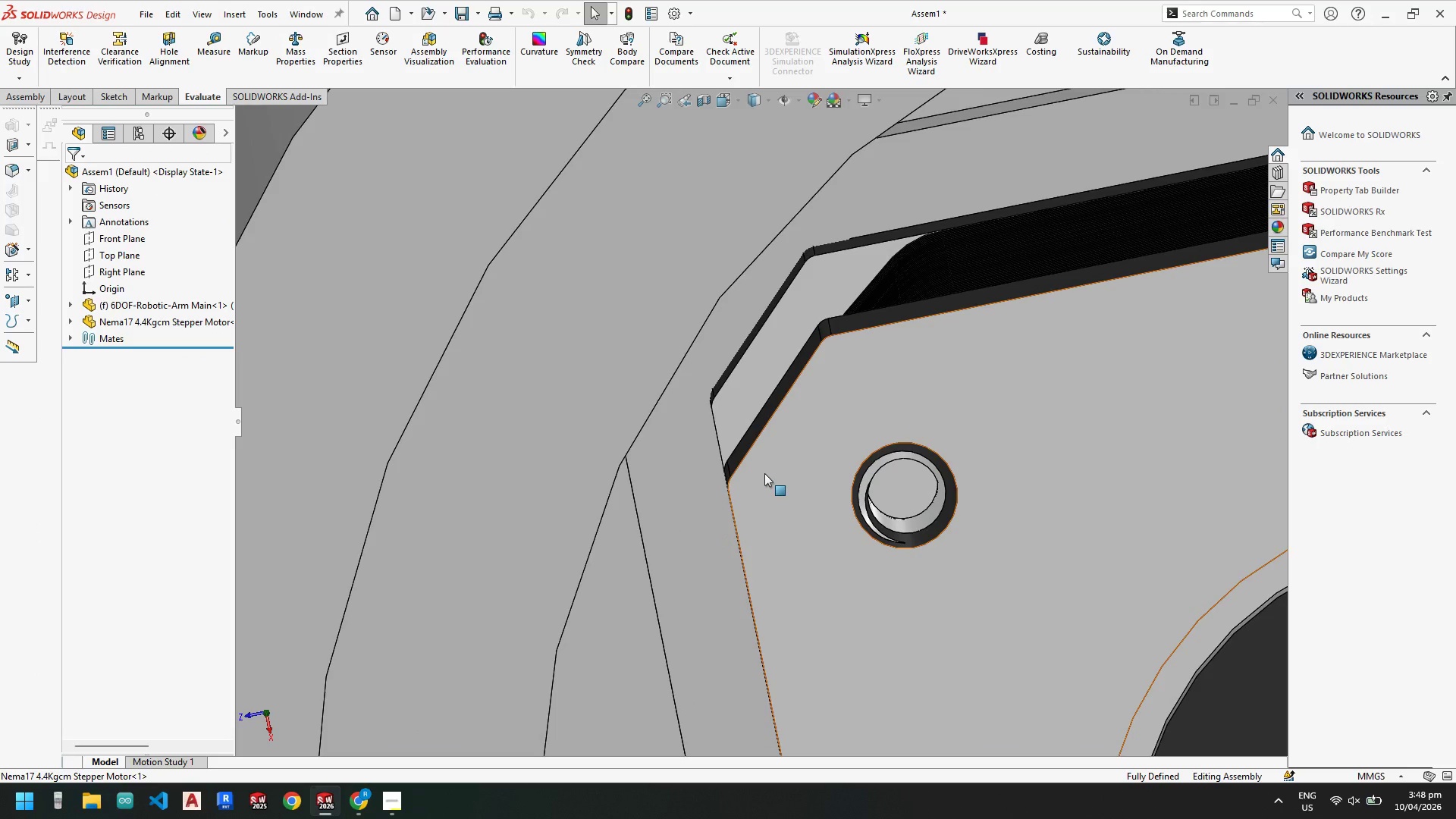 
scroll: coordinate [852, 322], scroll_direction: down, amount: 8.0
 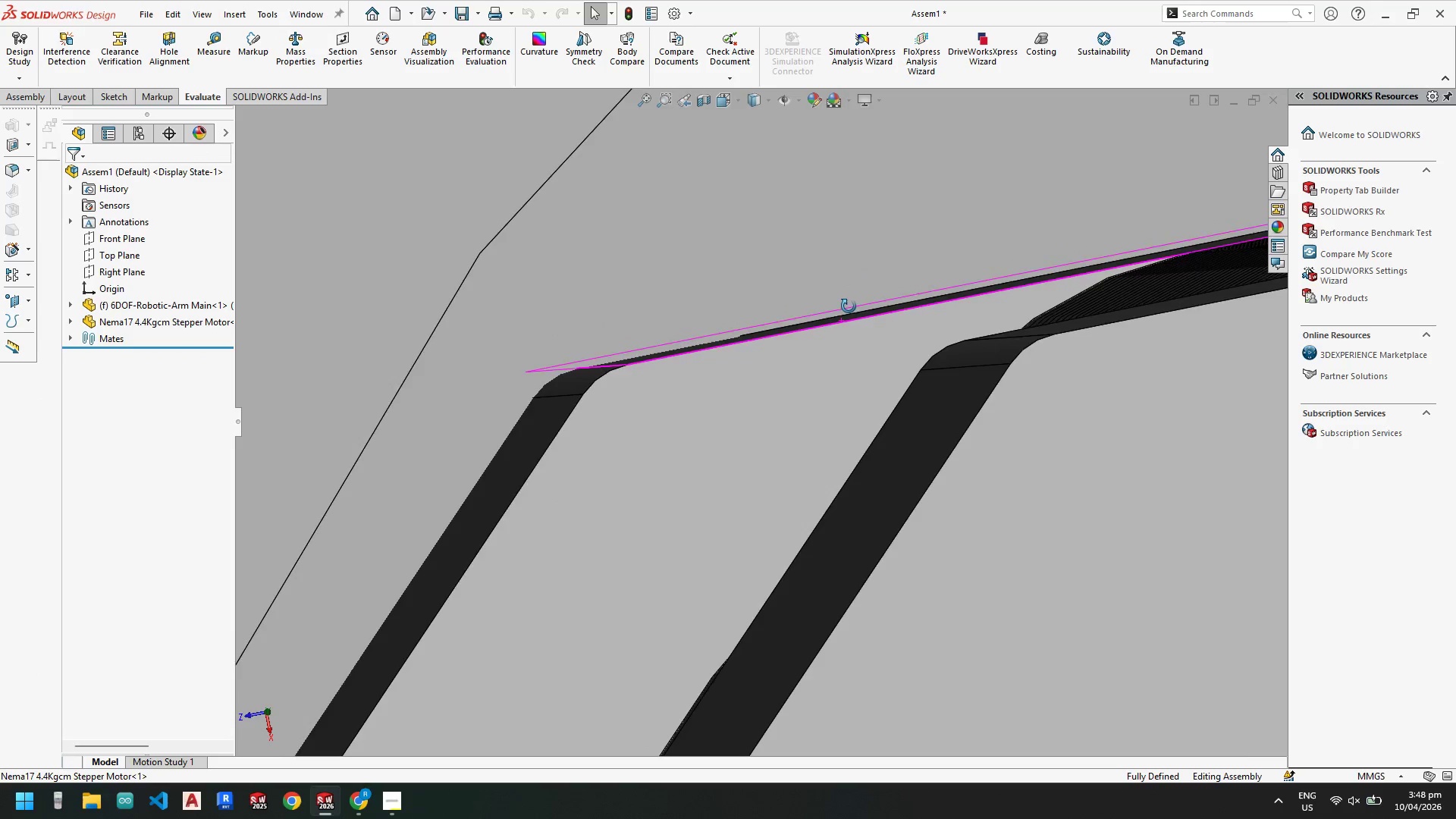 
scroll: coordinate [896, 434], scroll_direction: up, amount: 21.0
 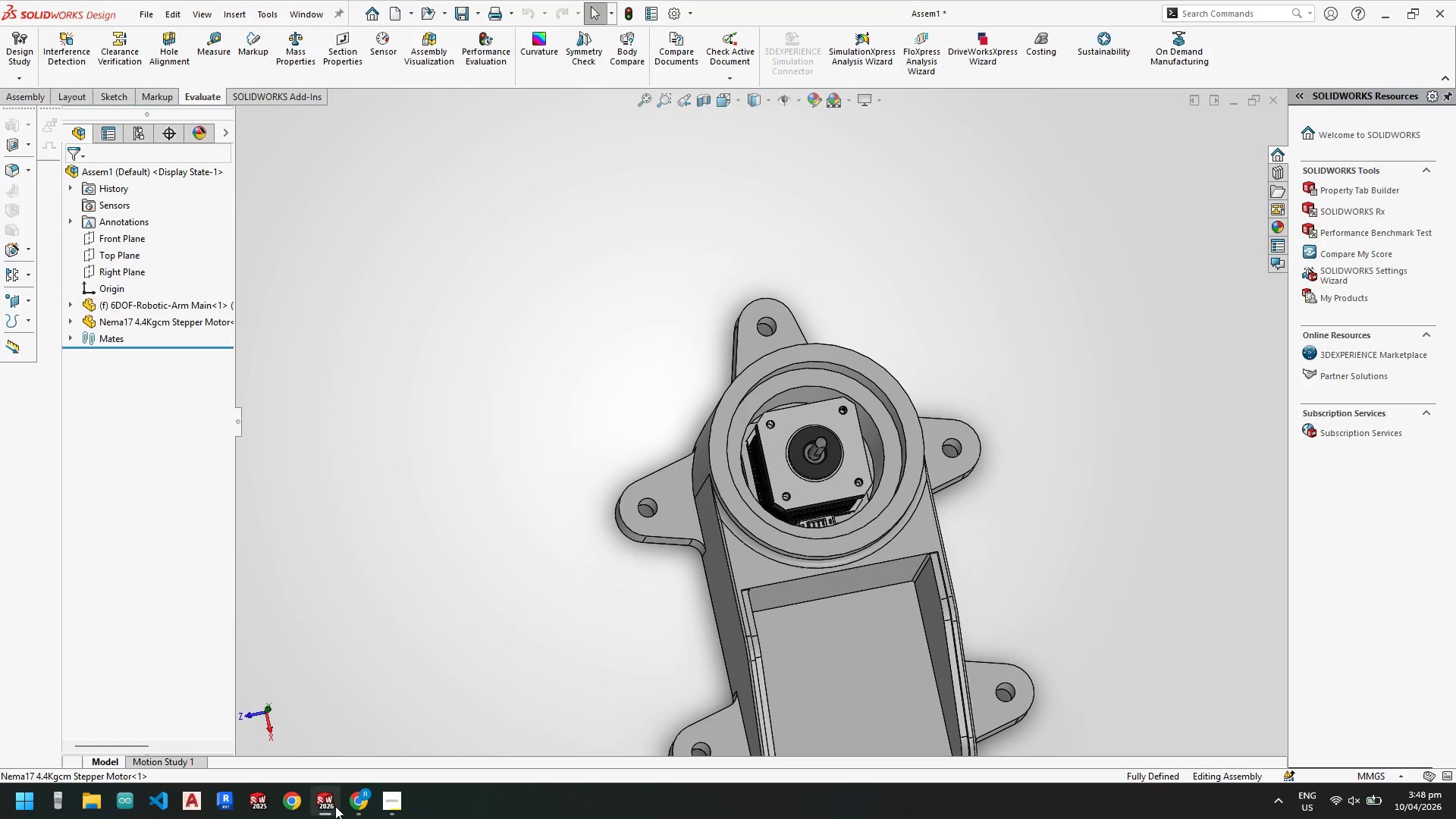 
left_click([284, 743])
 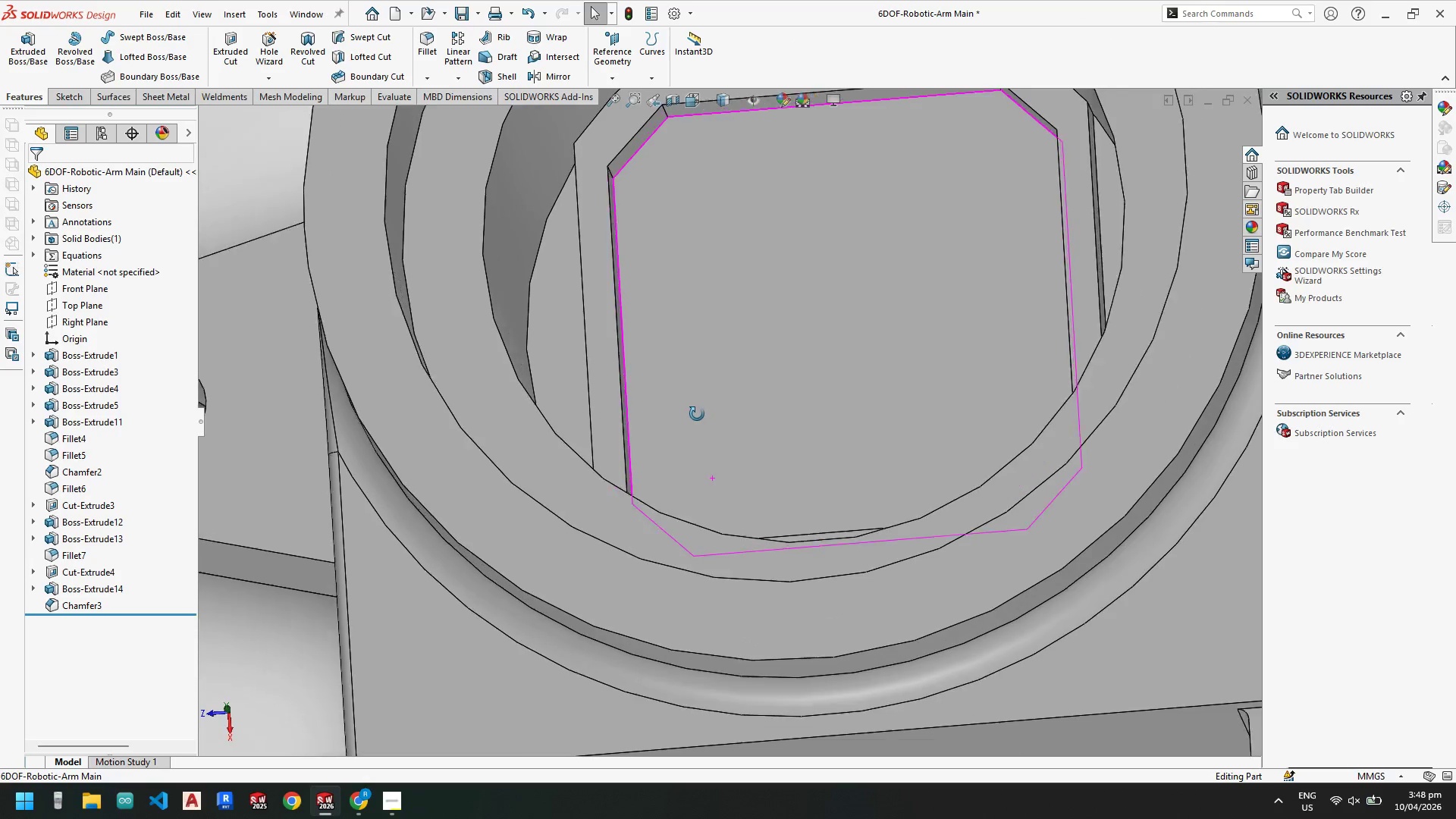 
scroll: coordinate [739, 429], scroll_direction: up, amount: 5.0
 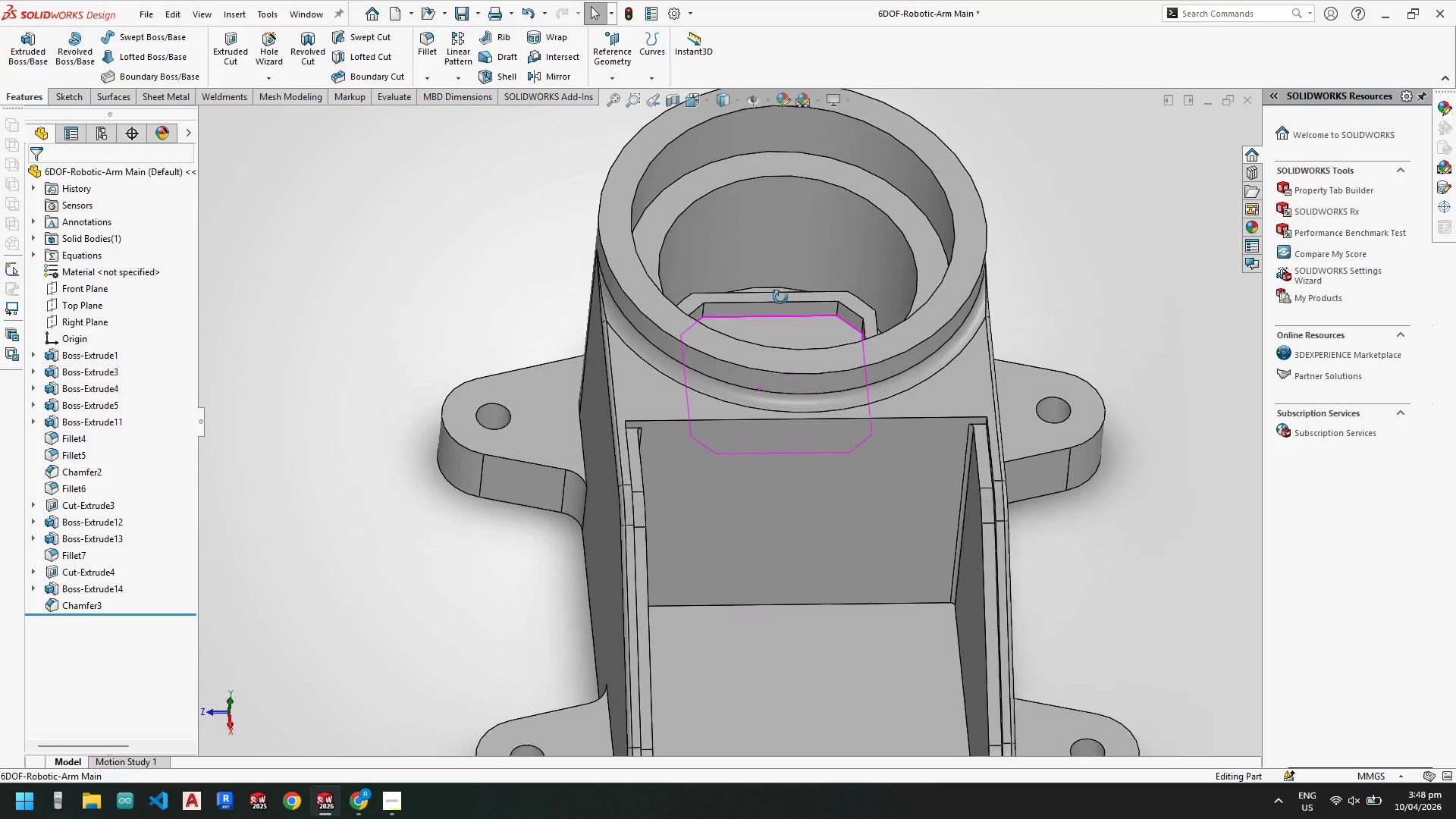 
wait(8.23)
 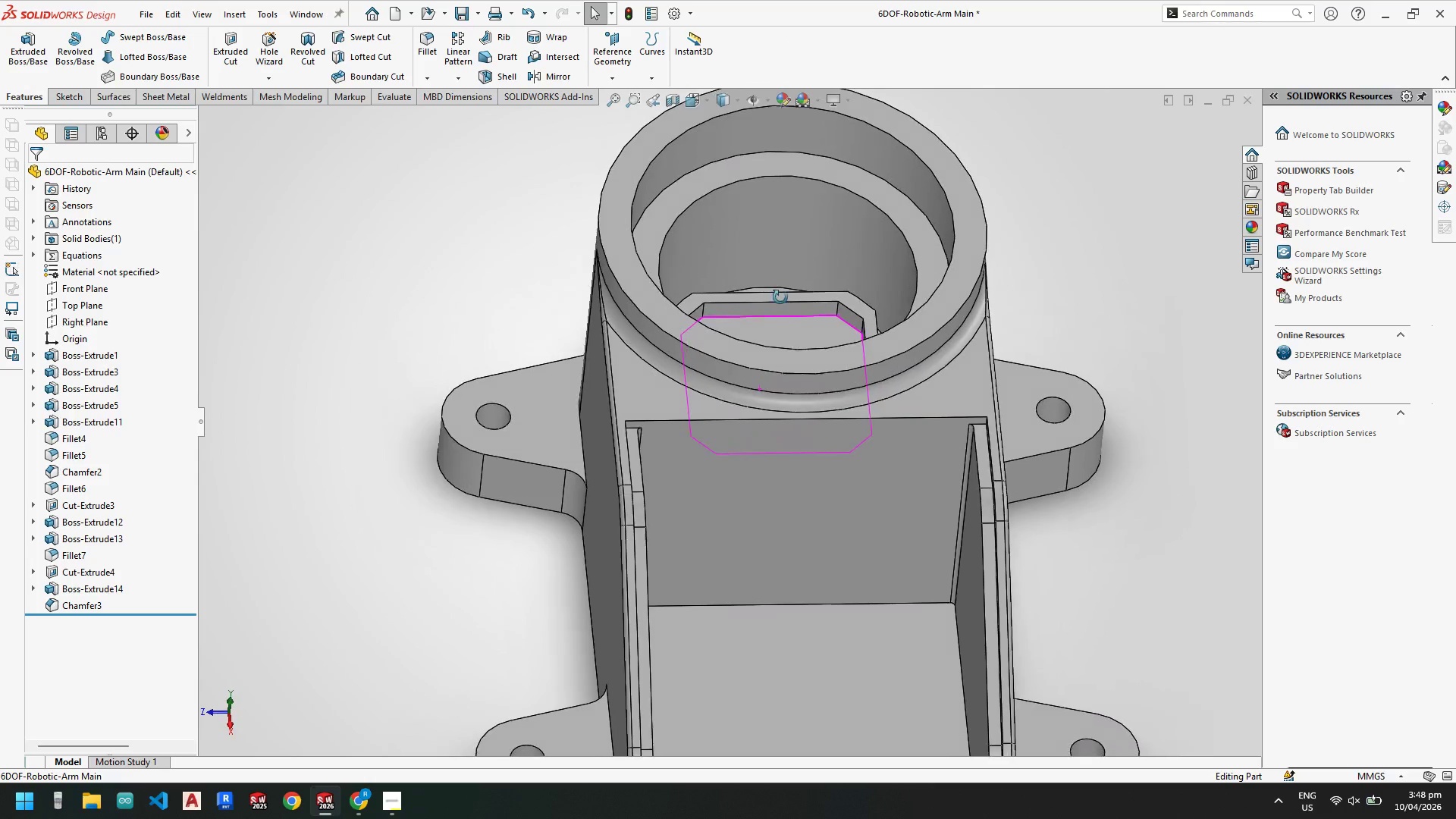 
scroll: coordinate [774, 375], scroll_direction: up, amount: 3.0
 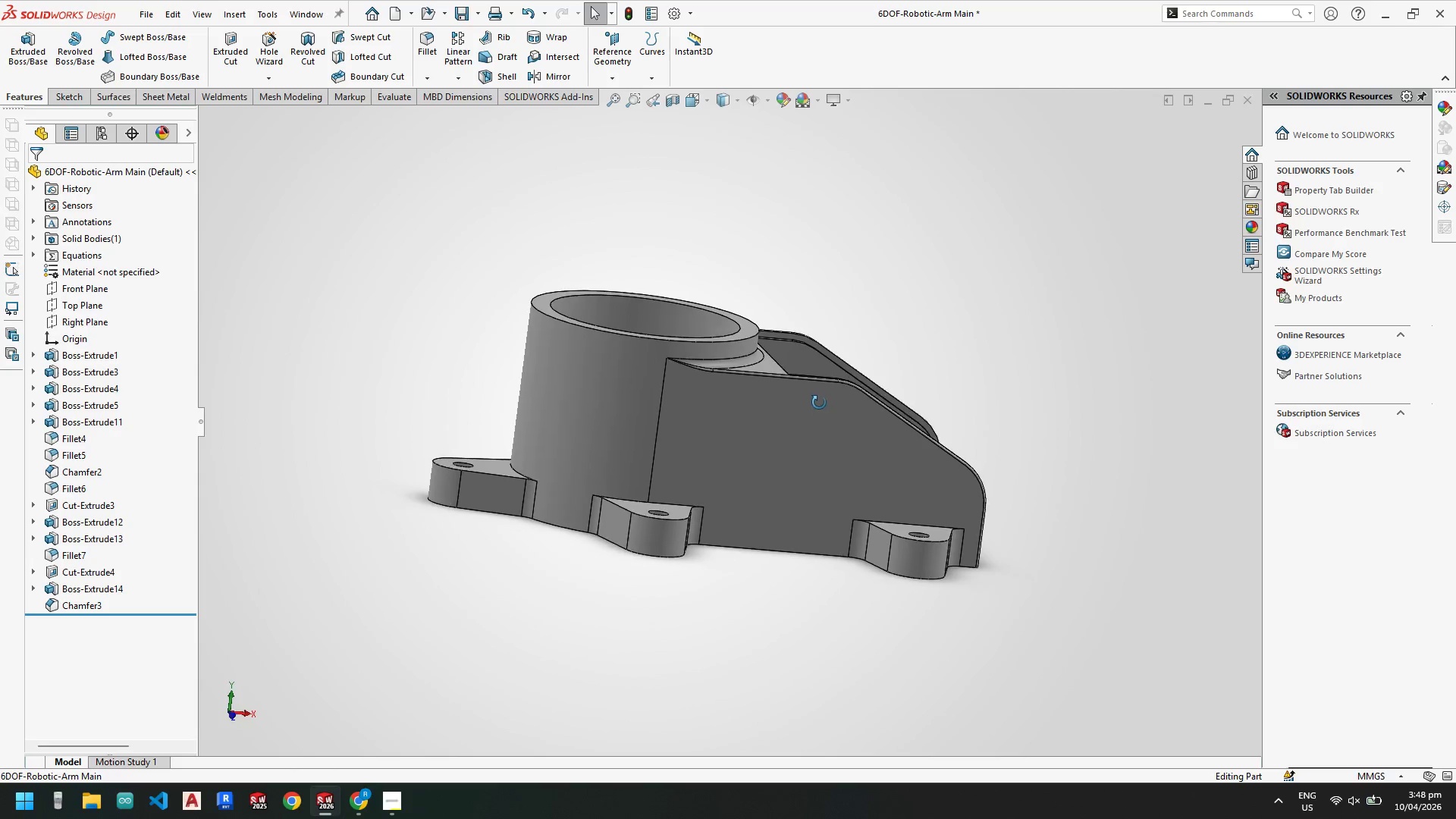 
wait(10.79)
 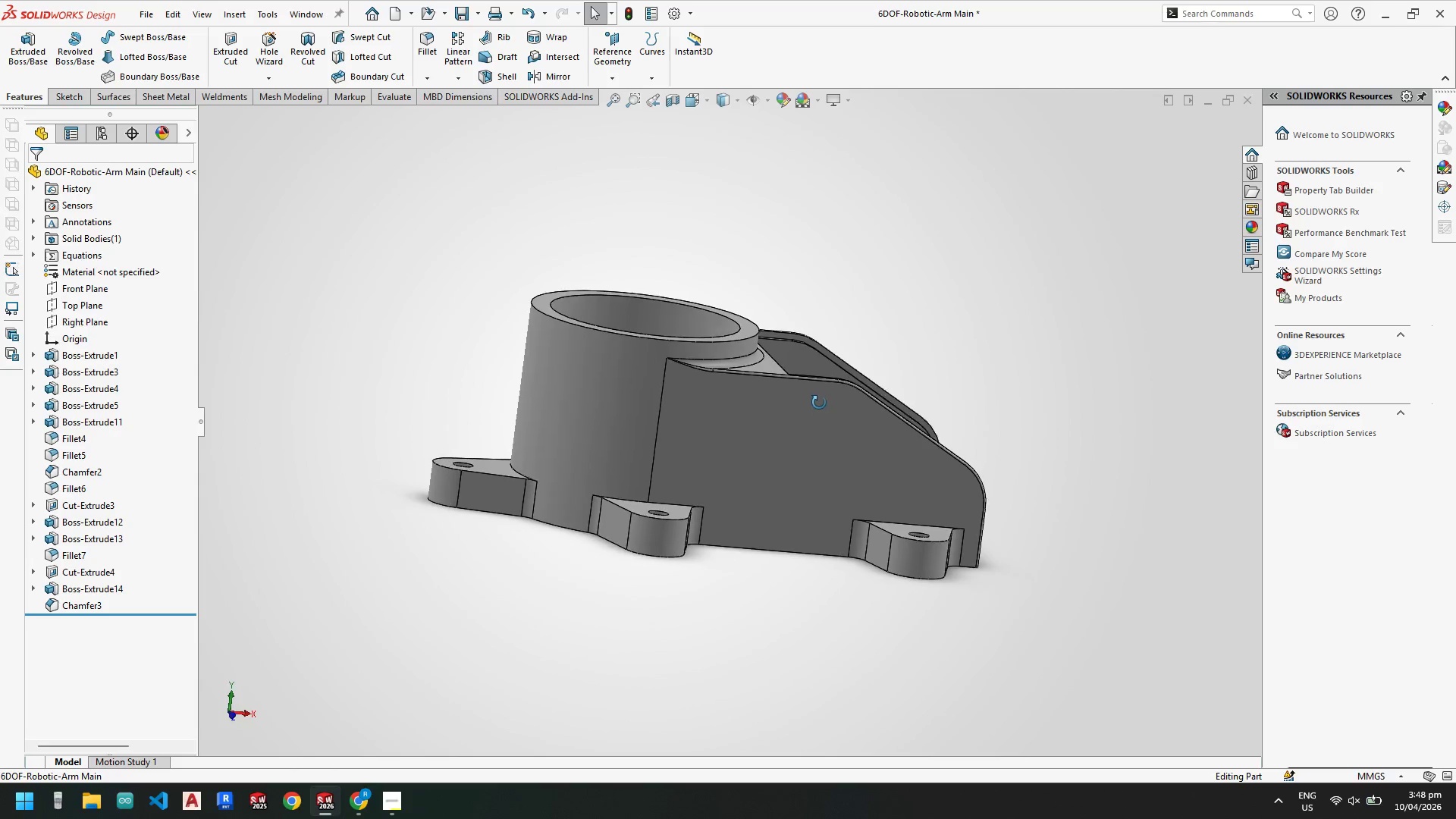 
scroll: coordinate [734, 359], scroll_direction: down, amount: 2.0
 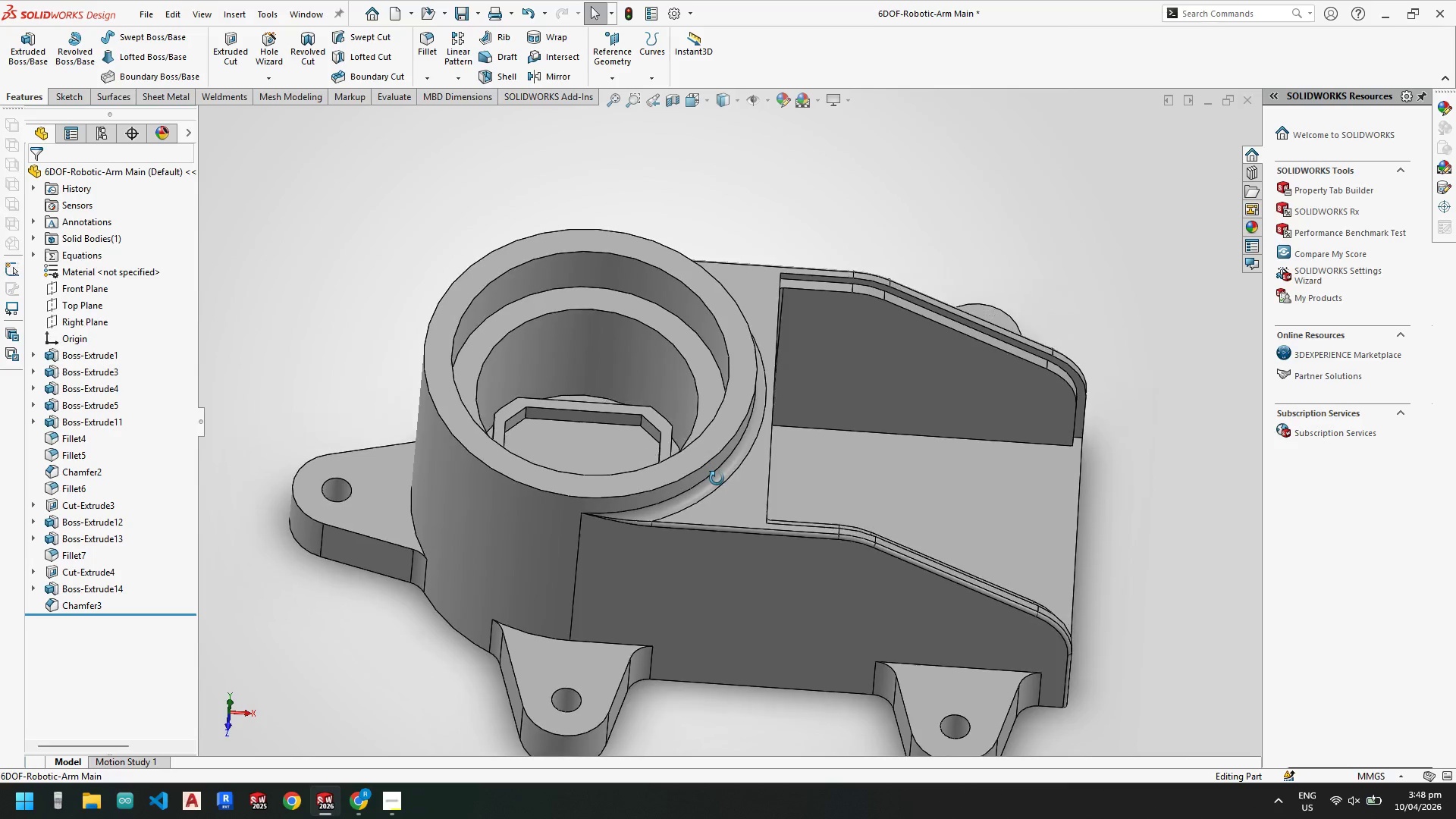 
wait(8.91)
 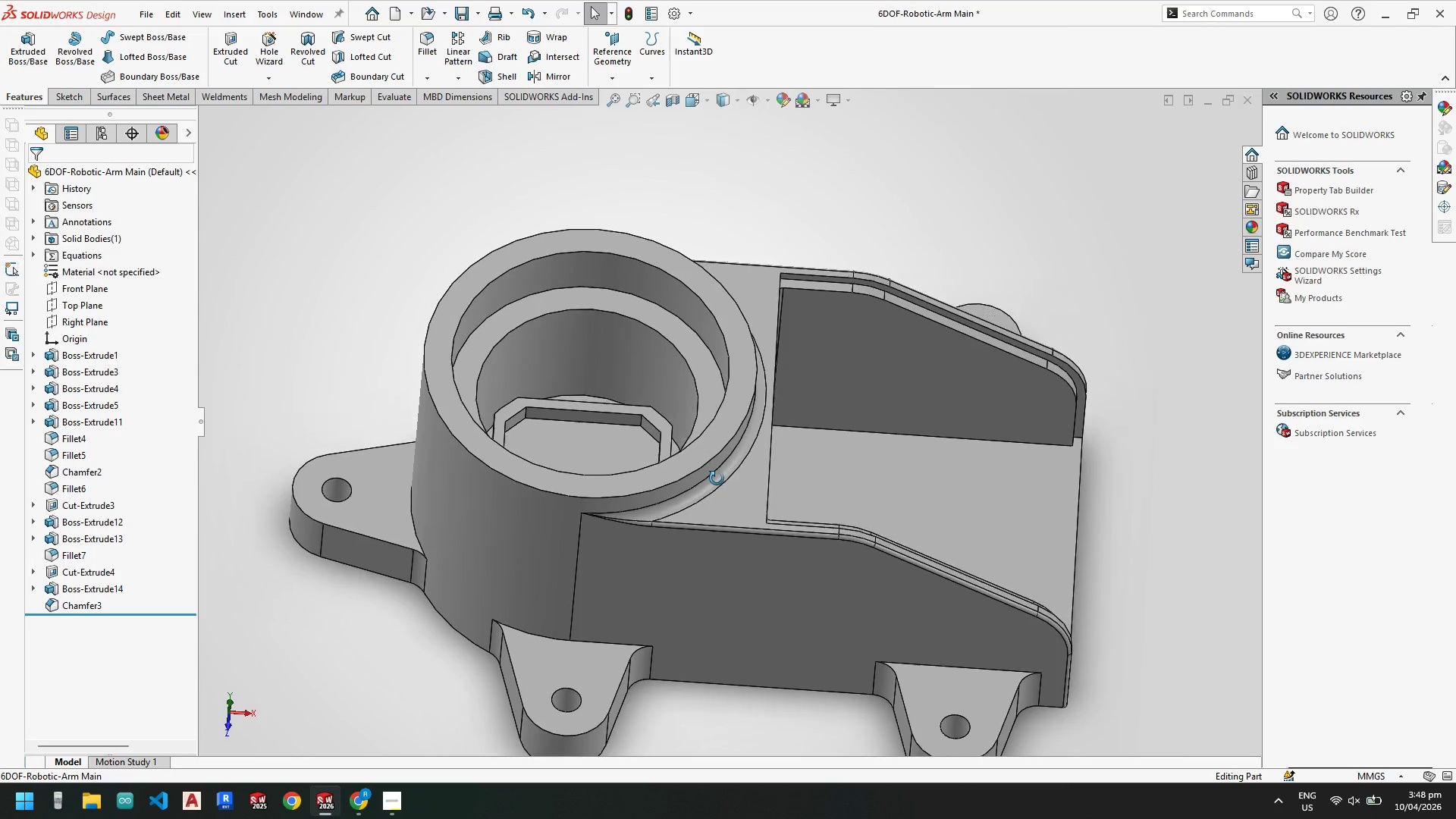 
scroll: coordinate [1068, 430], scroll_direction: up, amount: 3.0
 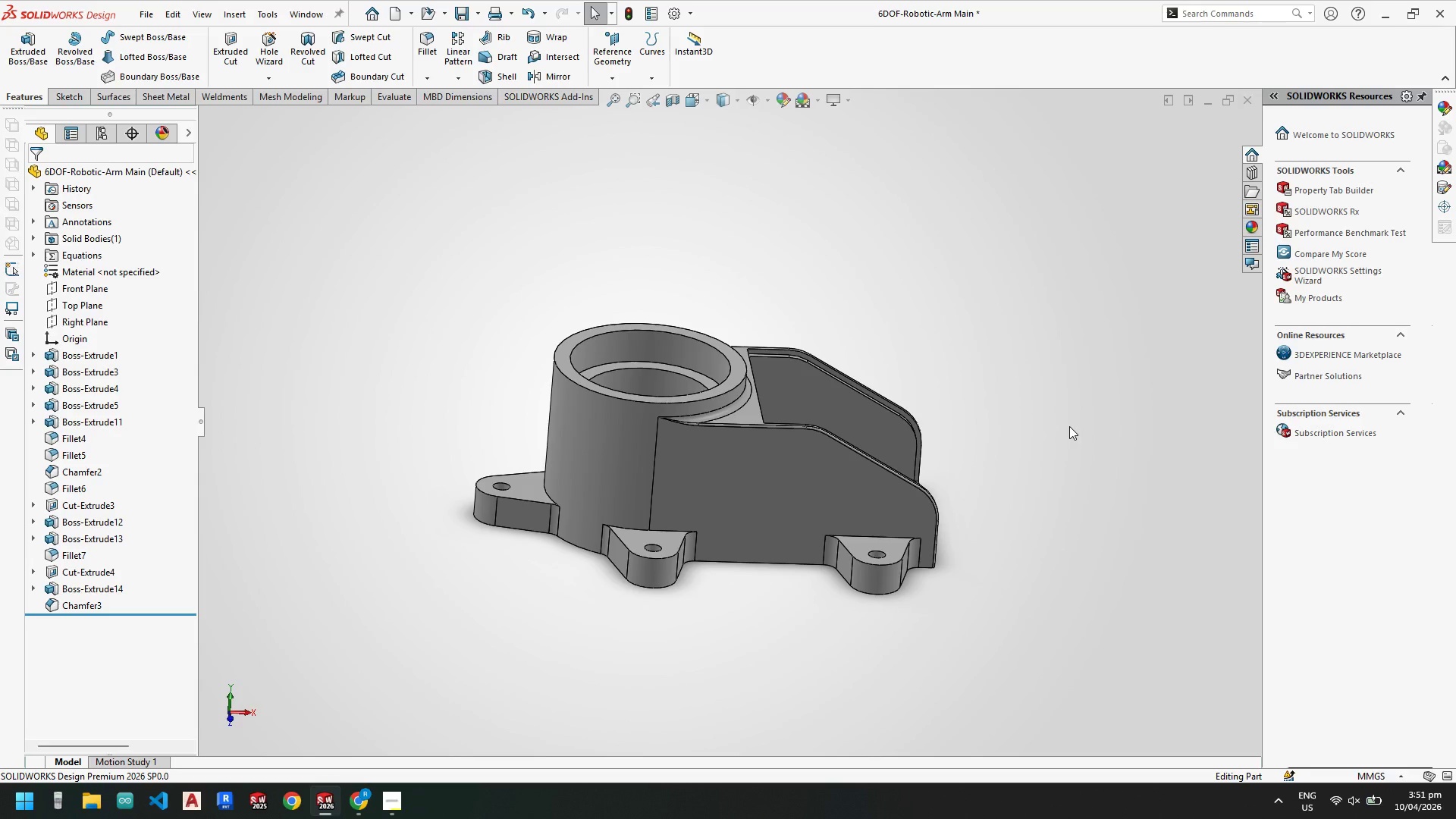 
wait(145.73)
 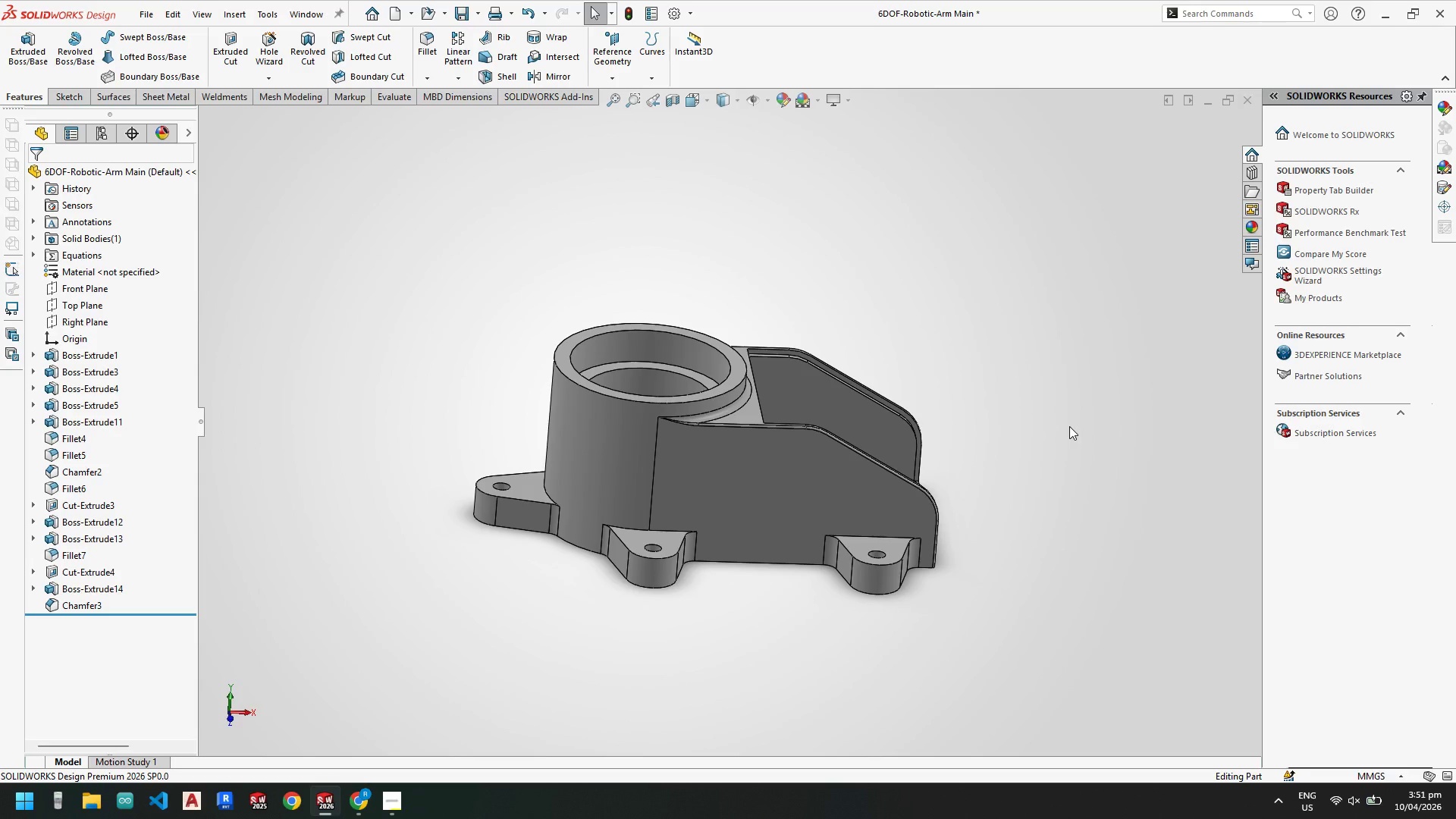 
scroll: coordinate [733, 400], scroll_direction: down, amount: 3.0
 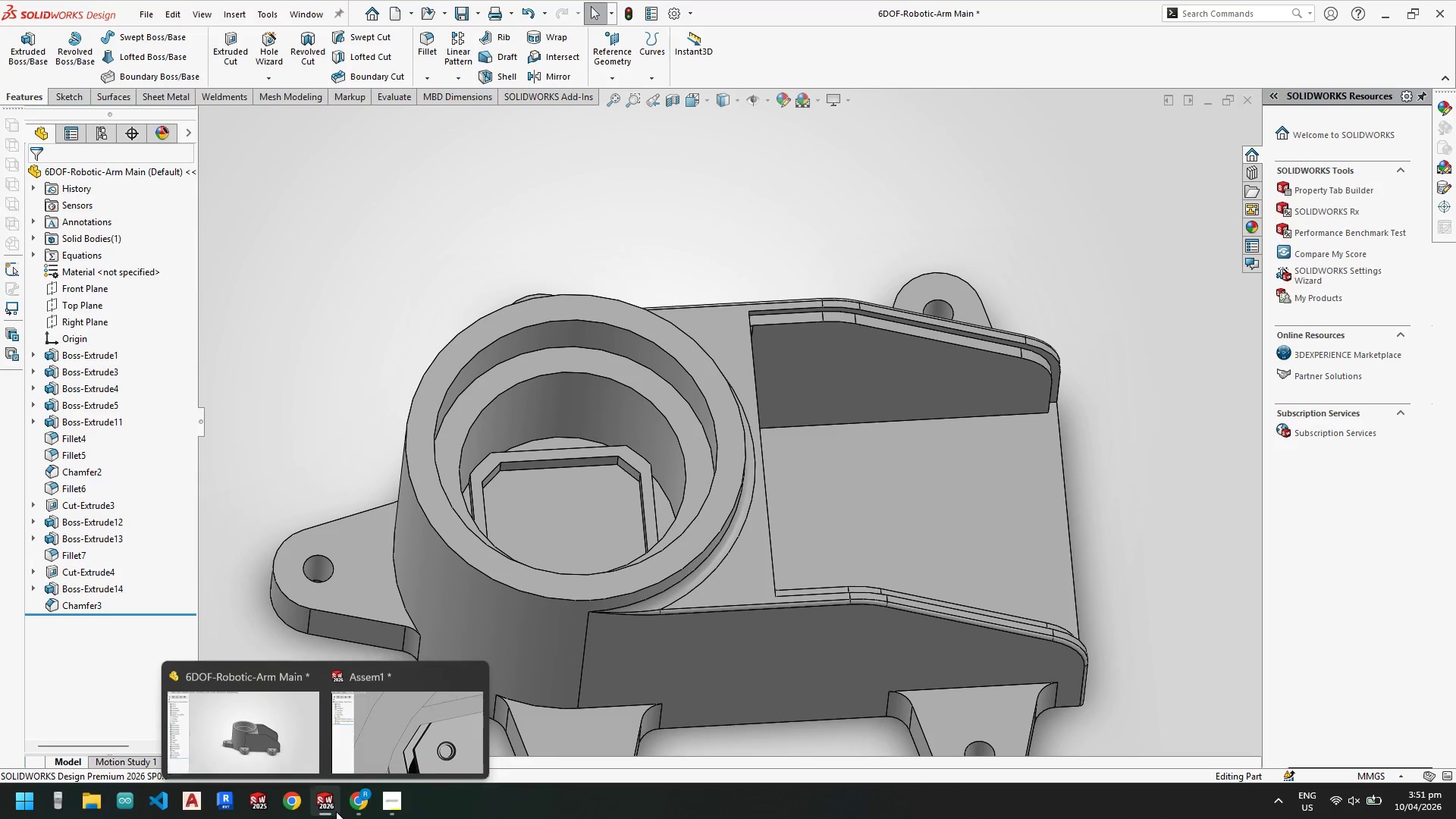 
left_click([392, 748])
 